 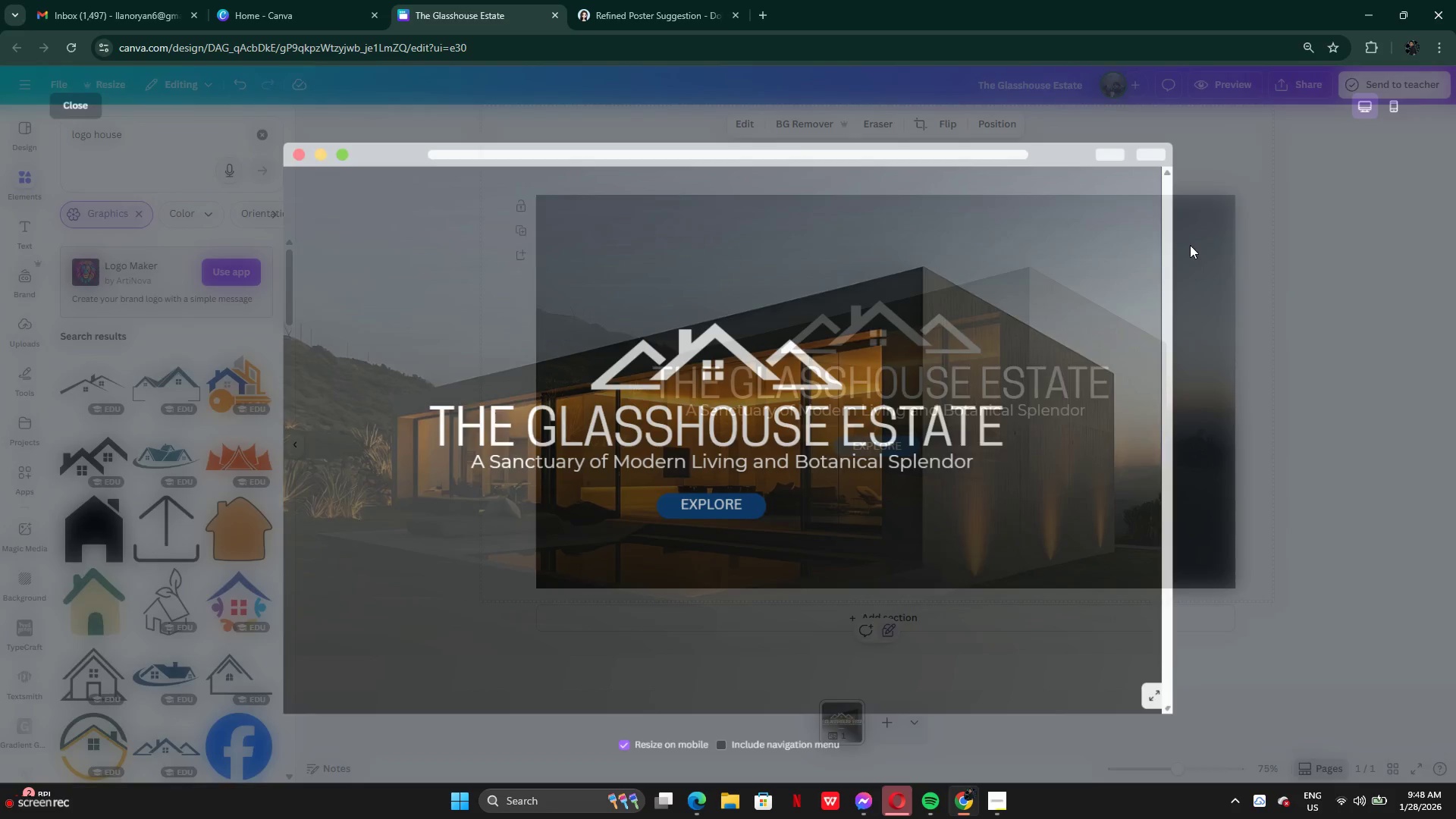 
left_click([1175, 712])
 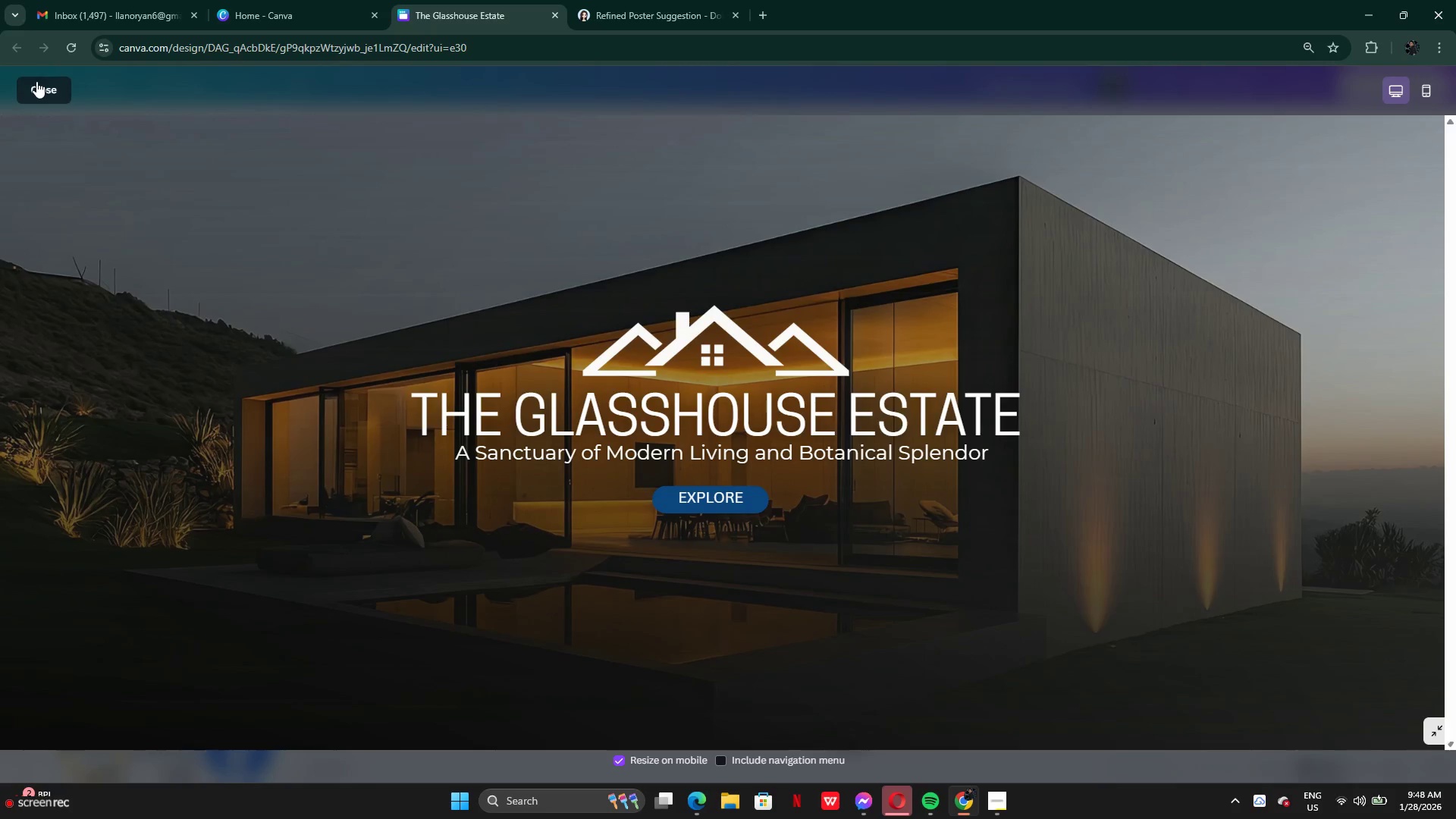 
left_click([36, 82])
 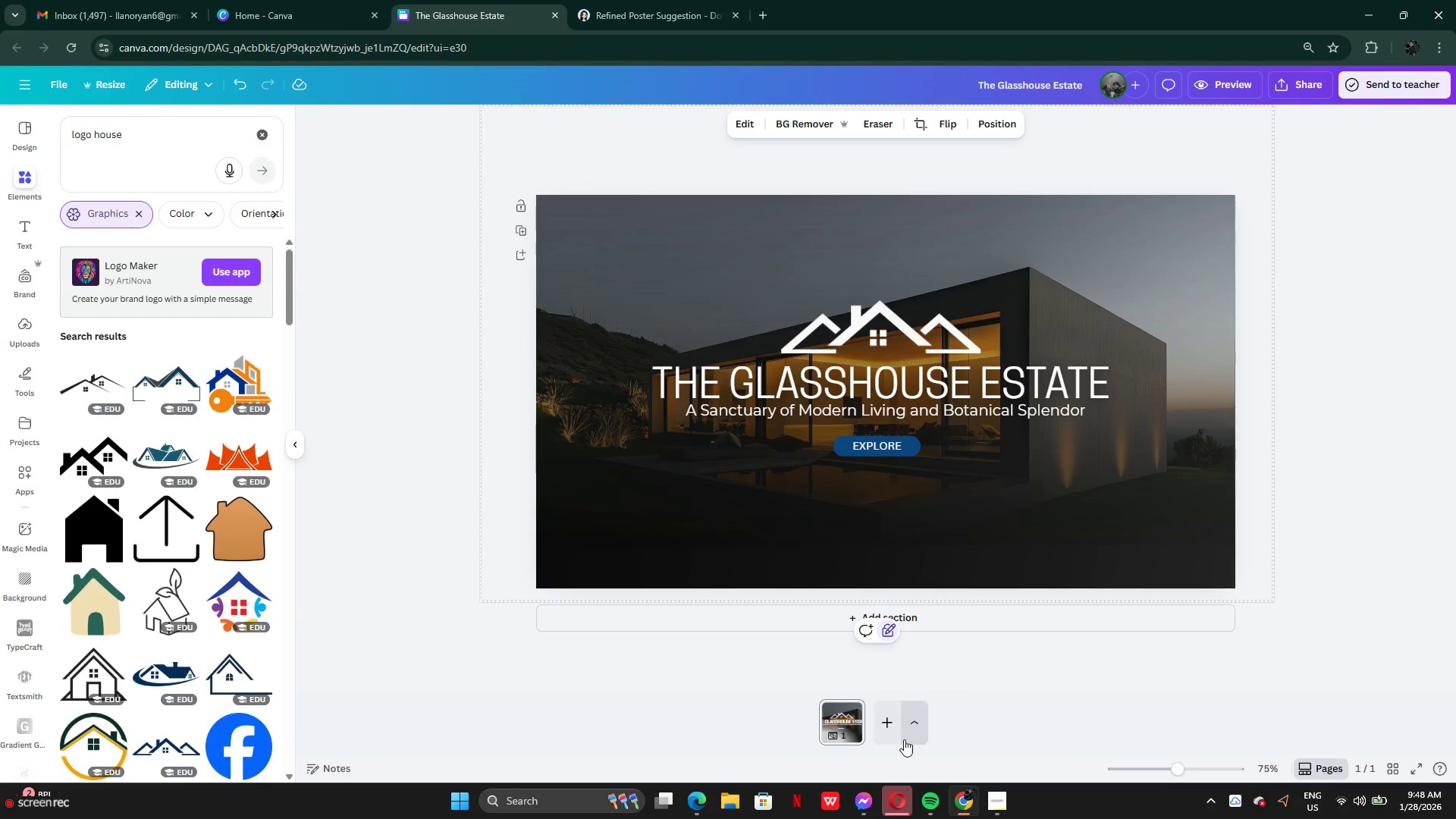 
left_click([886, 724])
 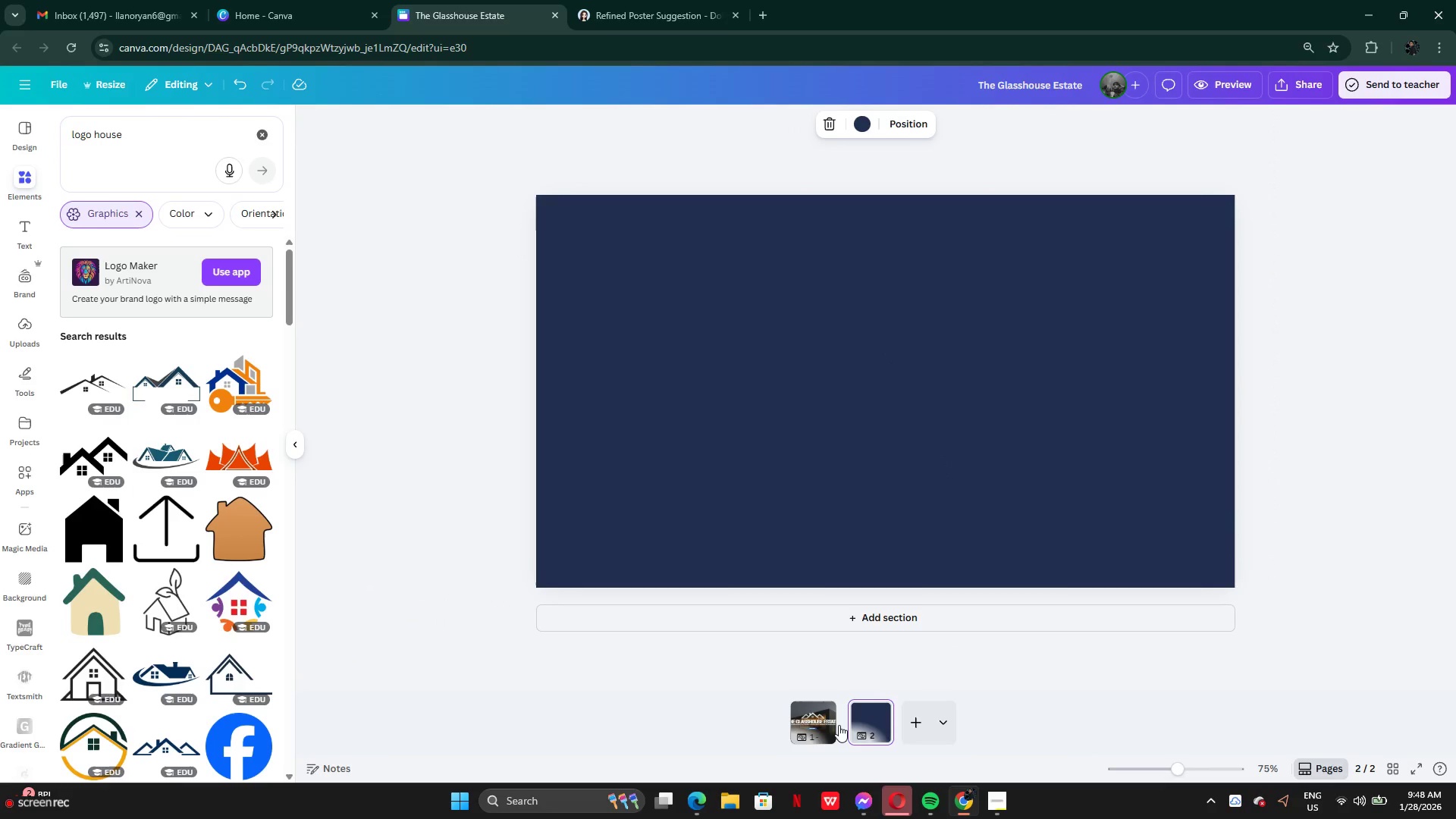 
left_click([884, 719])
 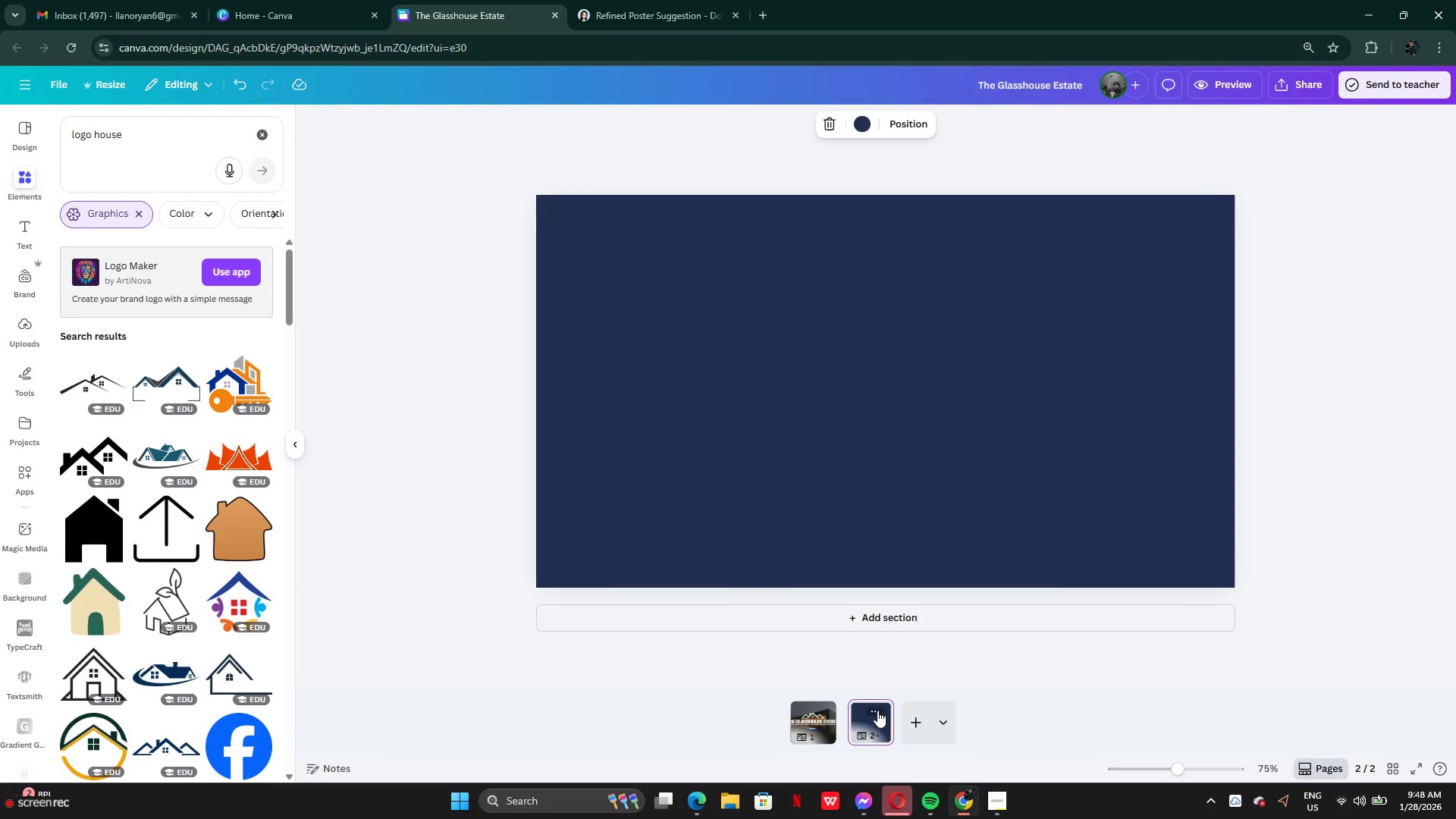 
left_click([877, 711])
 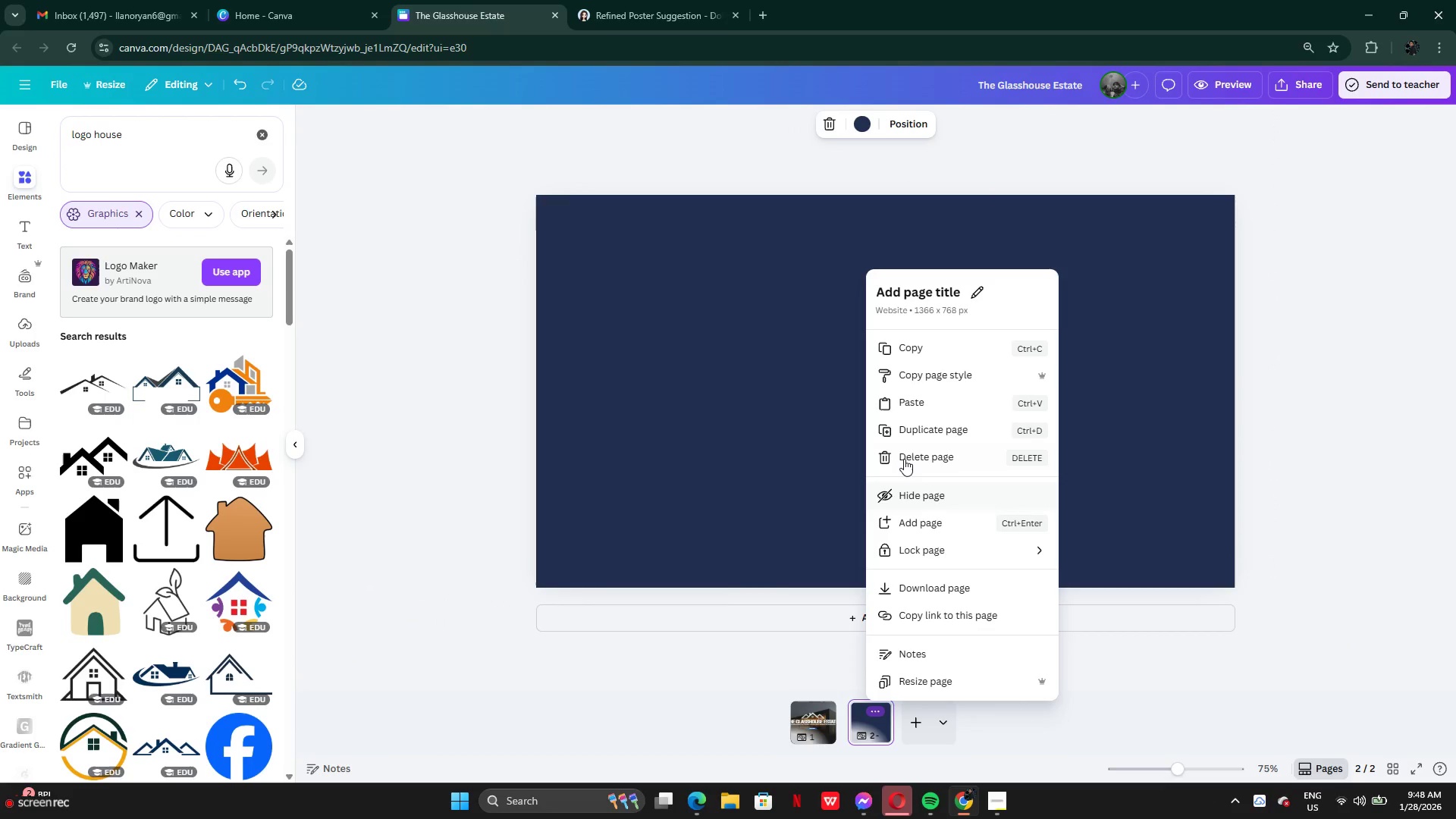 
left_click([904, 456])
 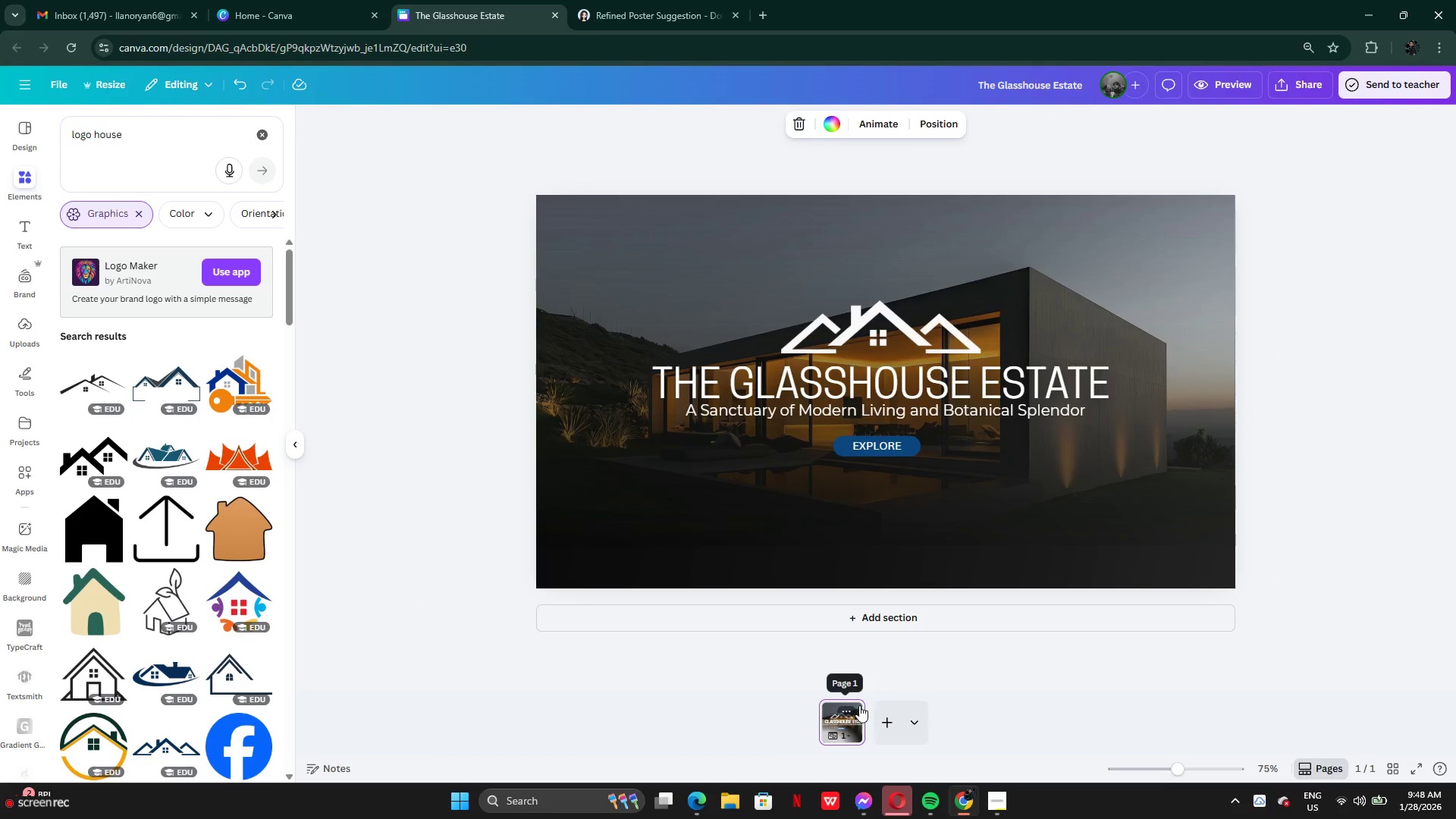 
left_click([854, 708])
 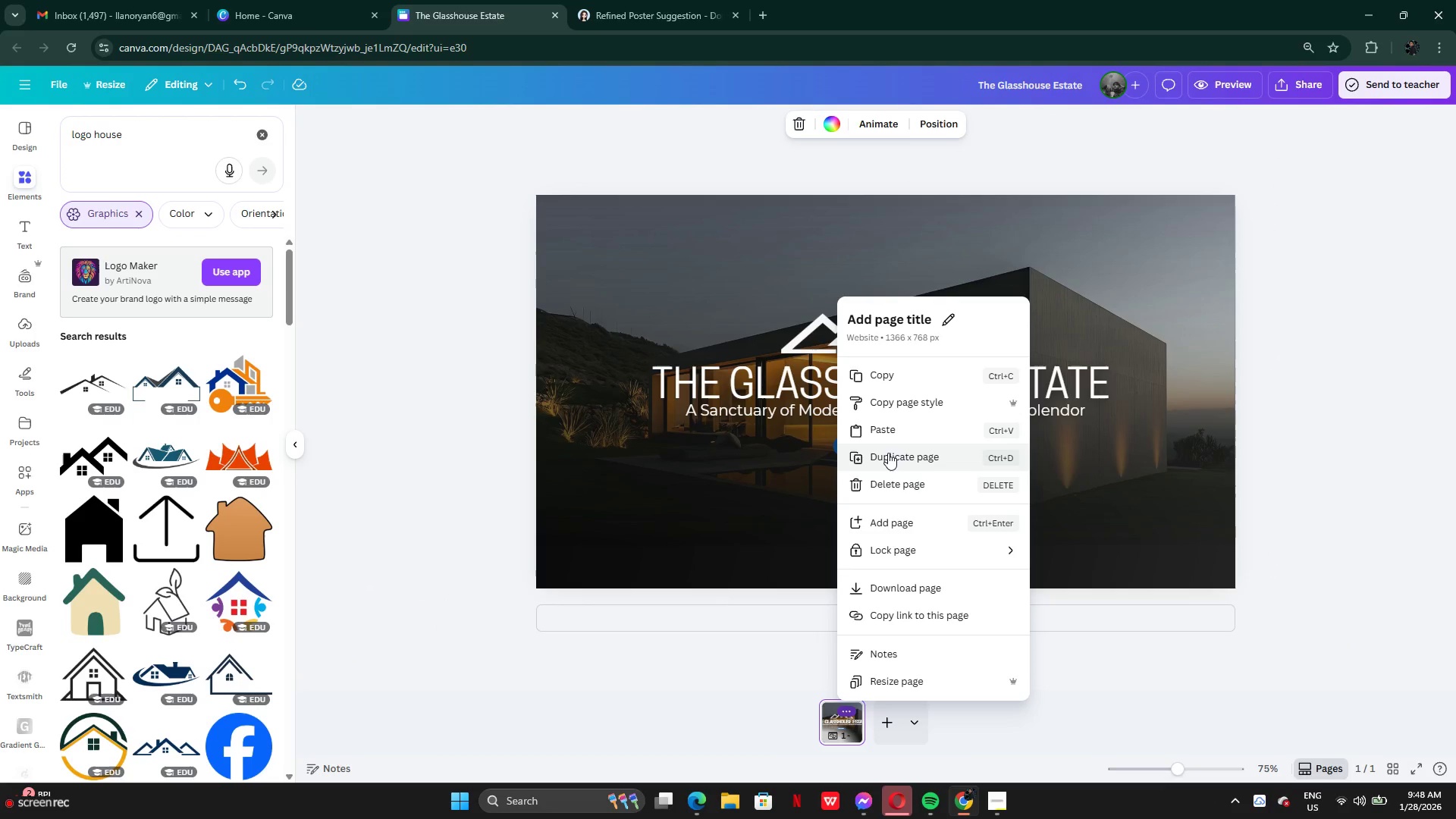 
left_click([888, 453])
 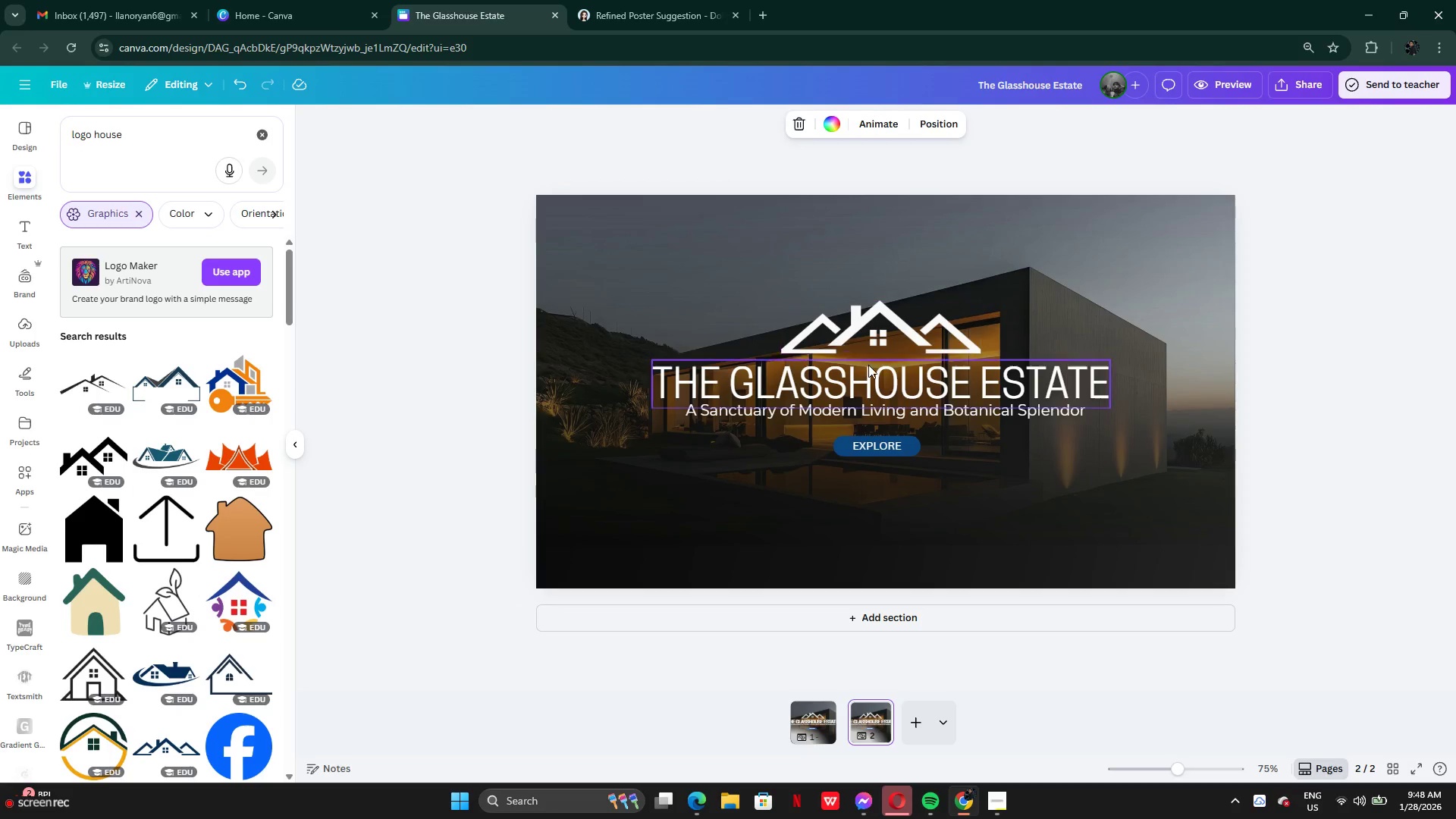 
left_click([866, 339])
 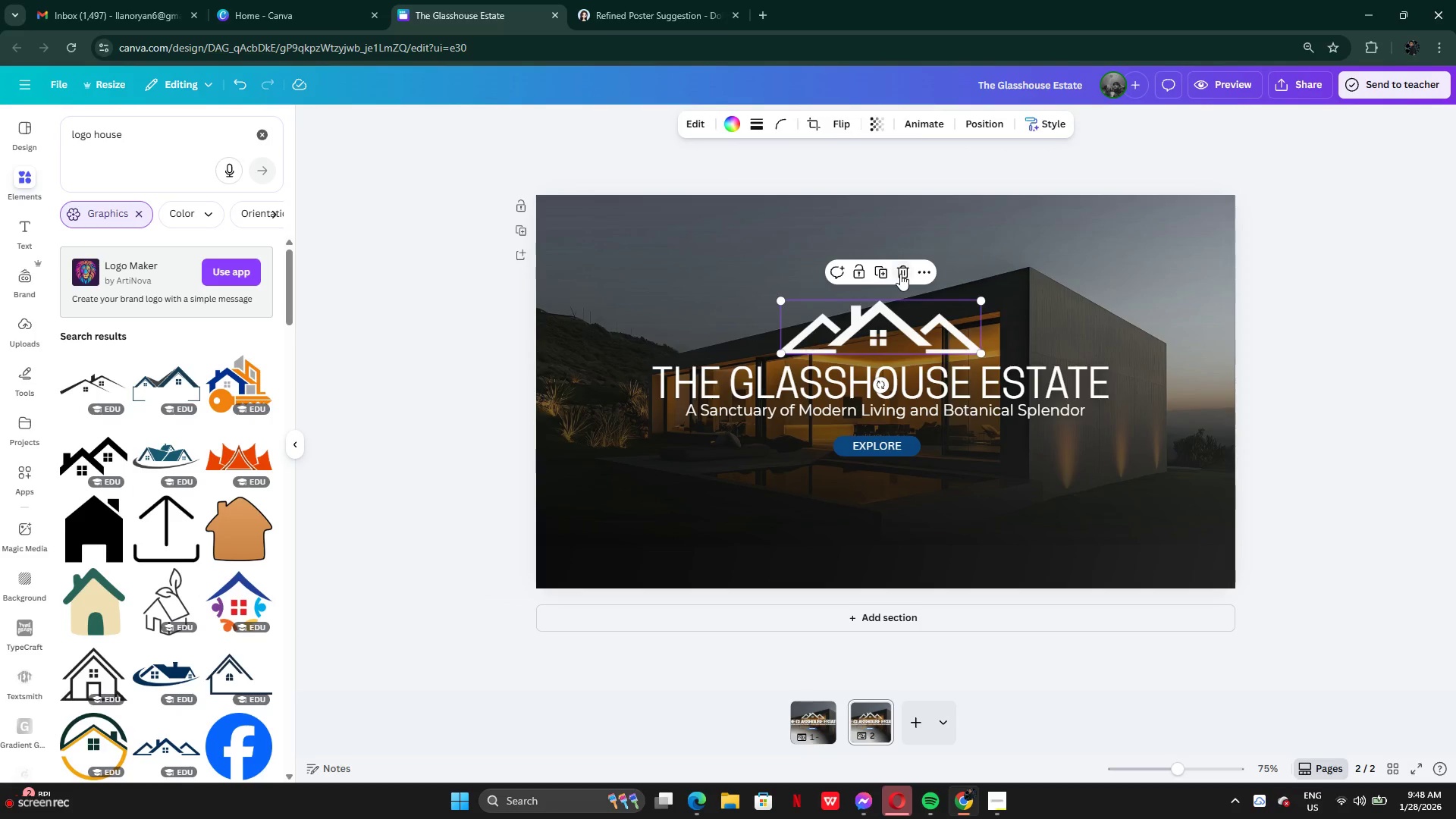 
left_click([900, 274])
 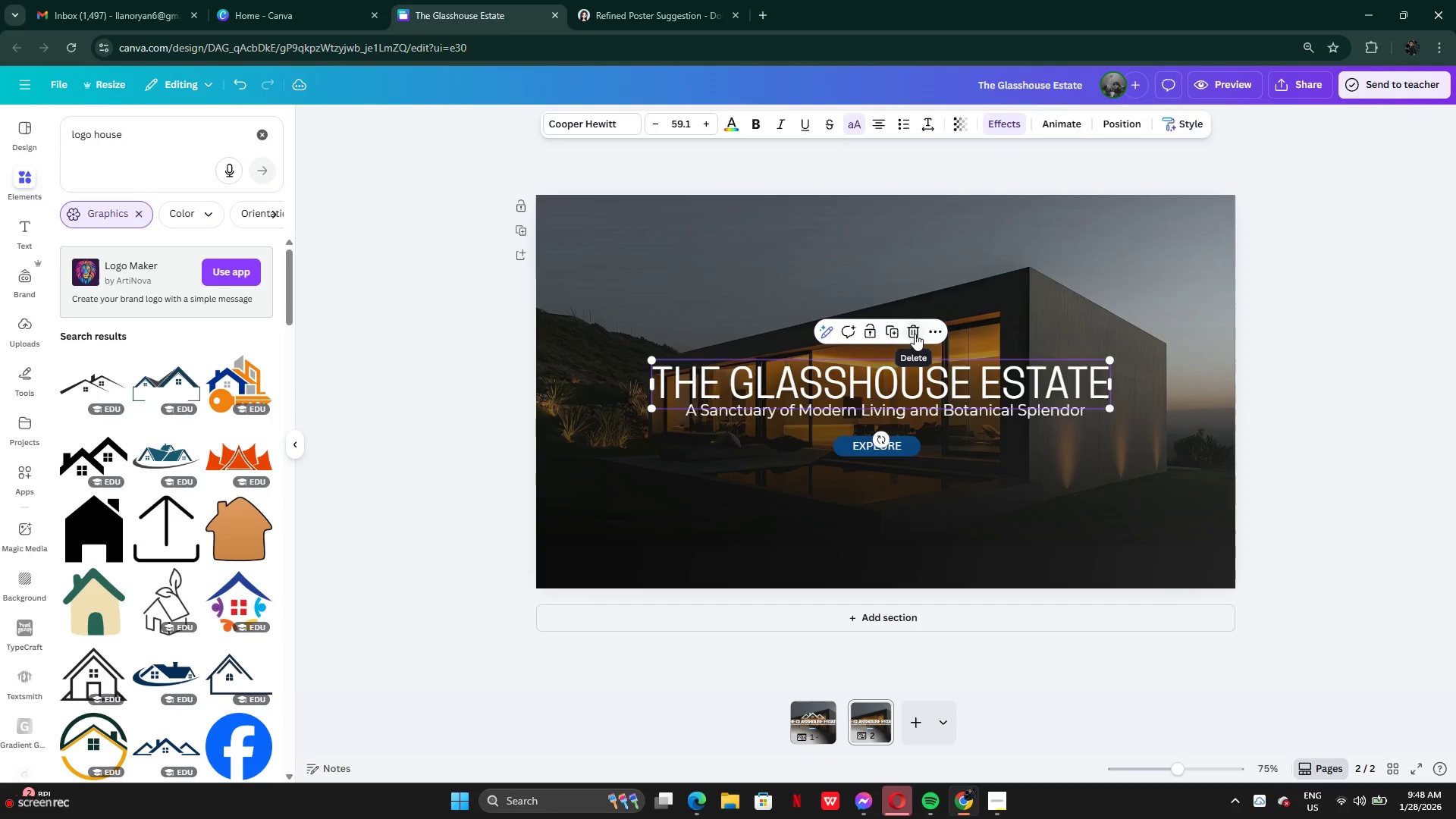 
double_click([926, 409])
 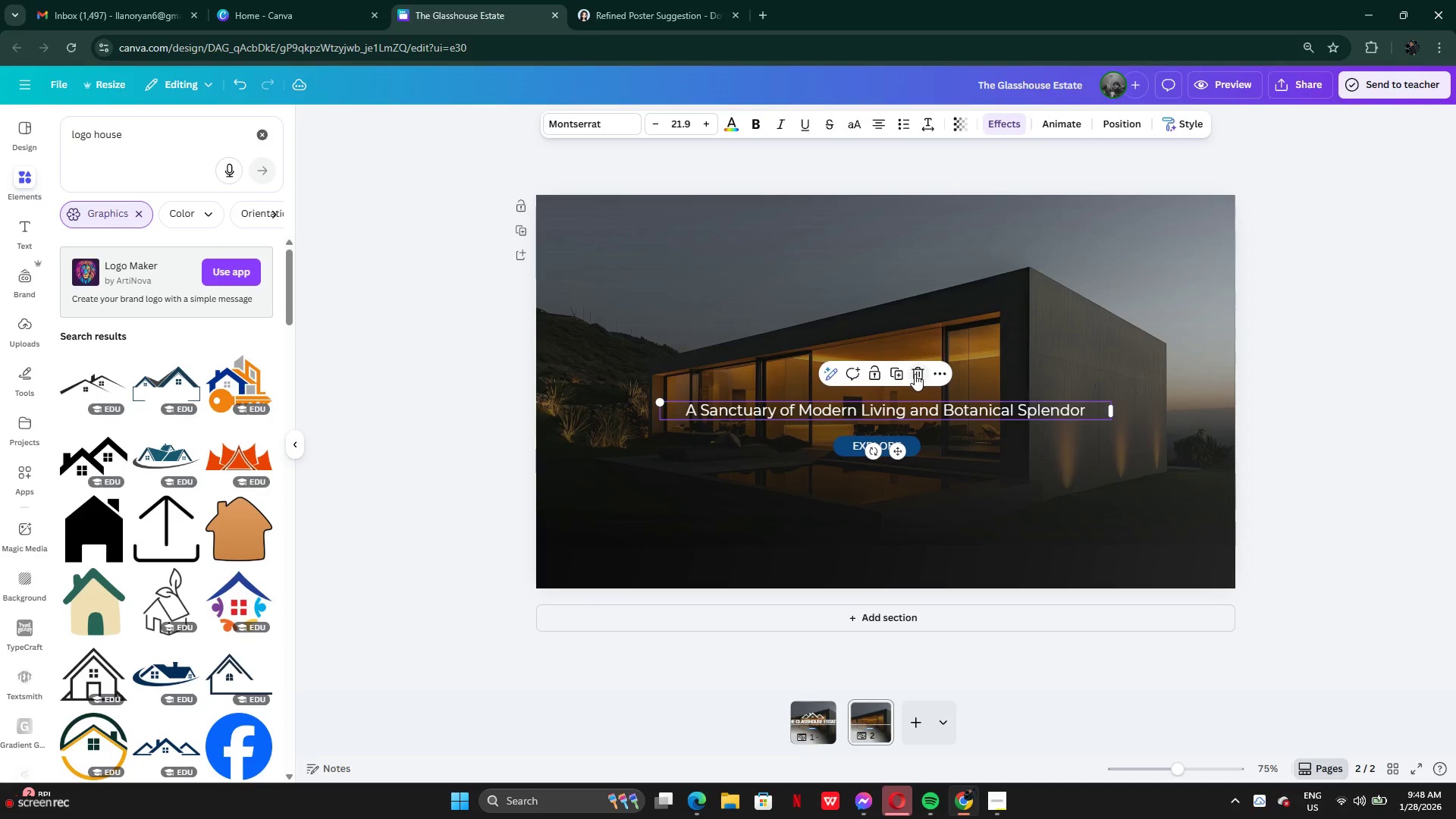 
left_click([915, 374])
 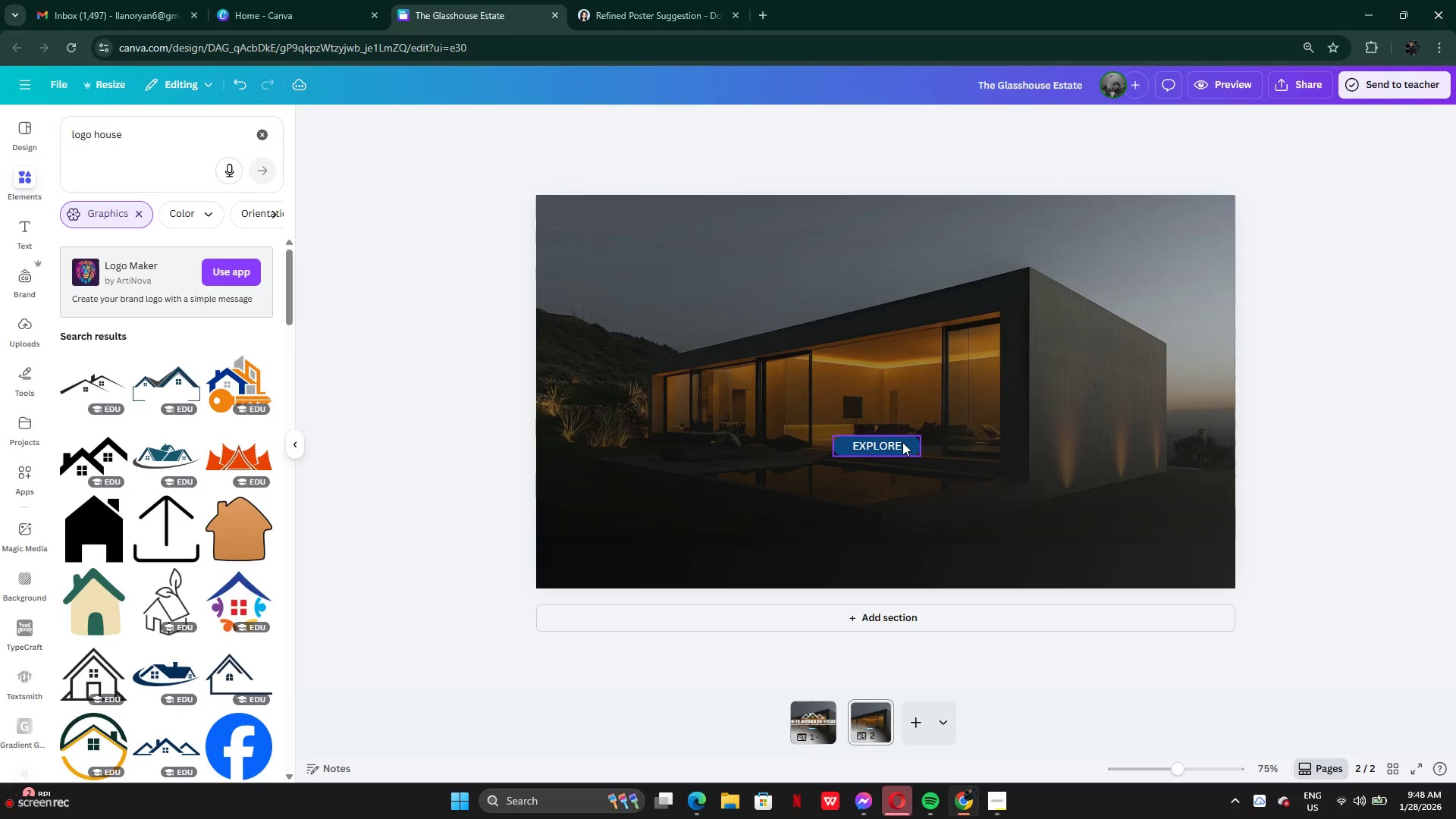 
left_click([902, 442])
 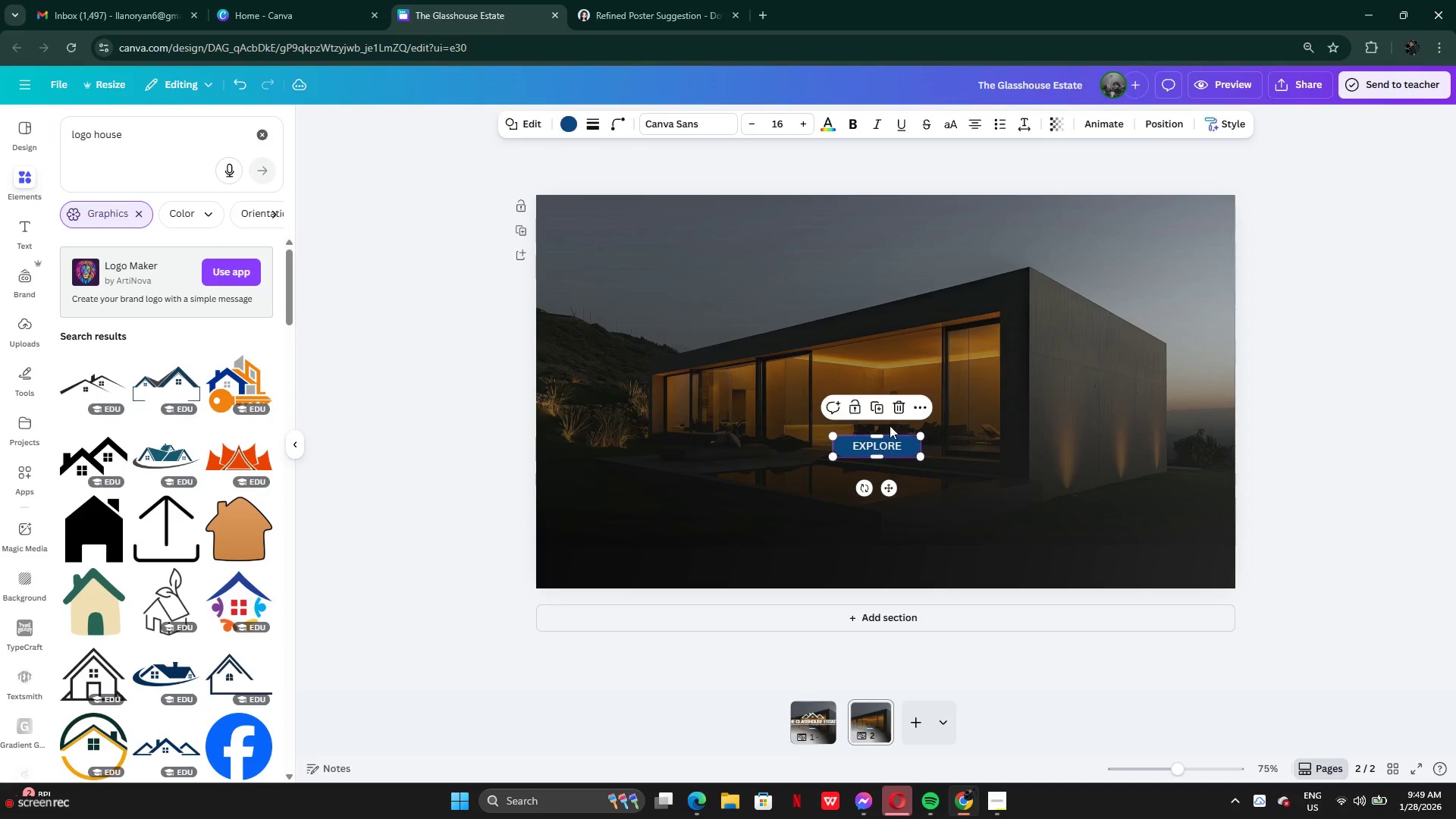 
left_click([899, 412])
 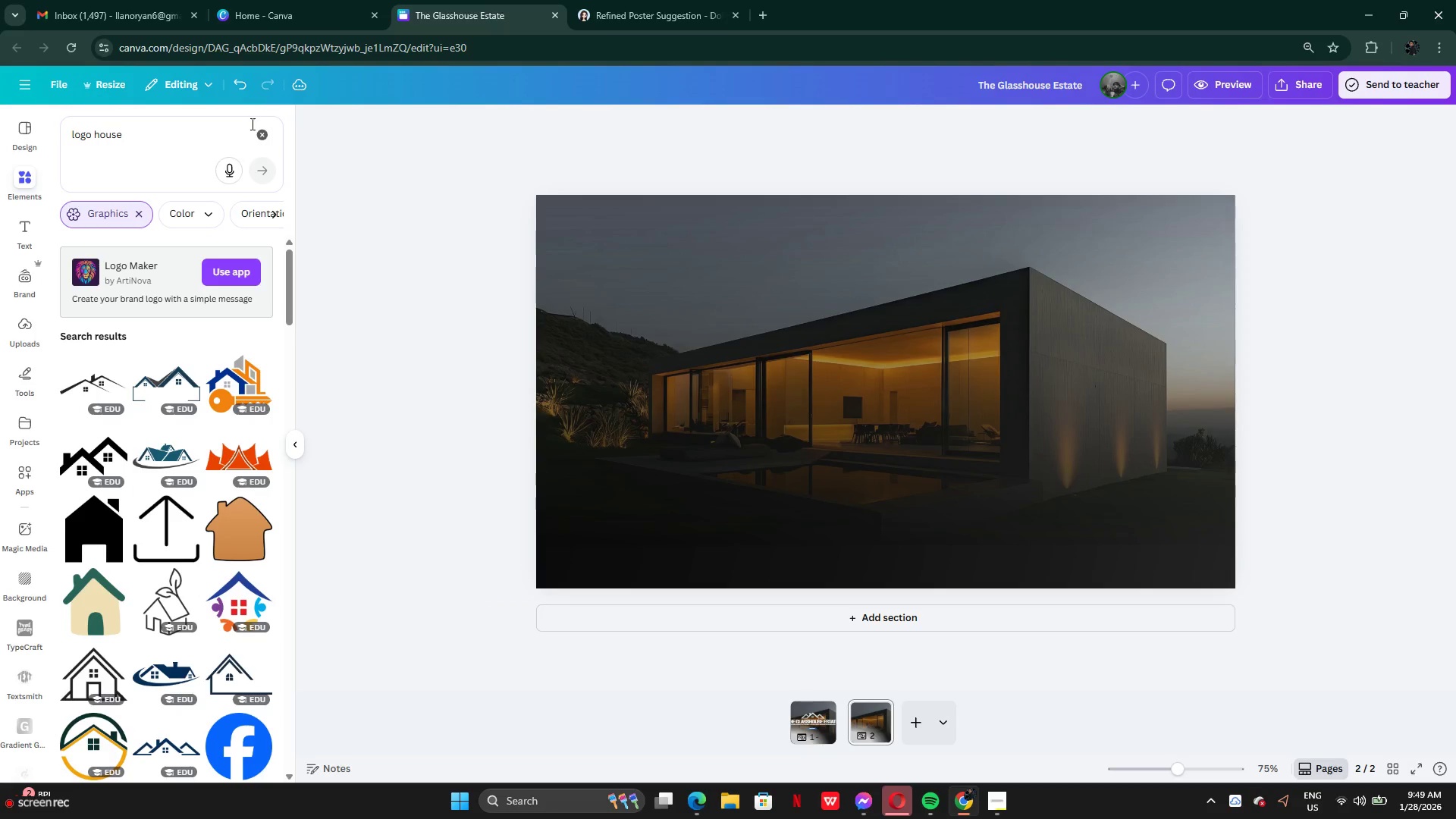 
left_click([264, 131])
 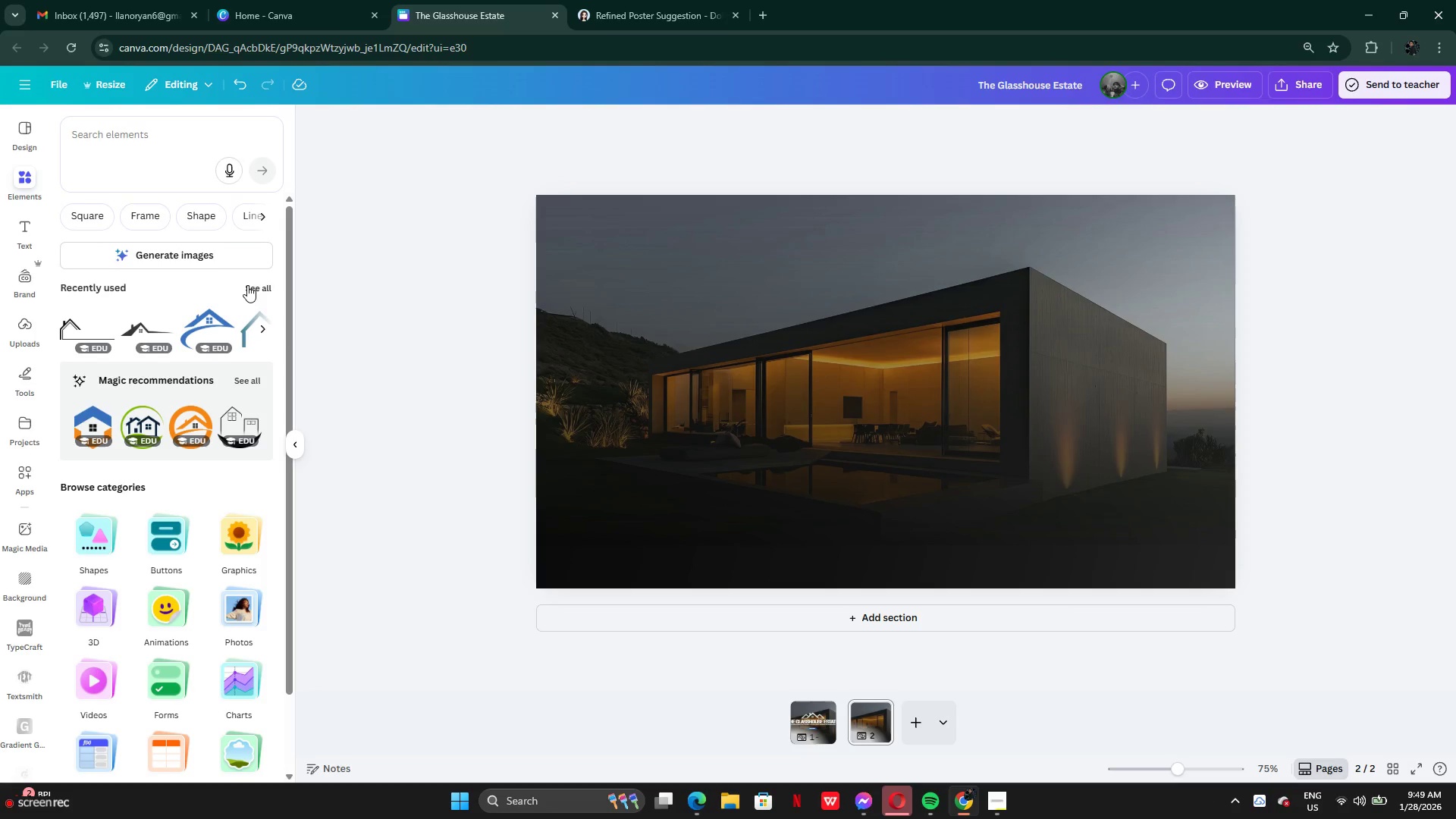 
wait(6.72)
 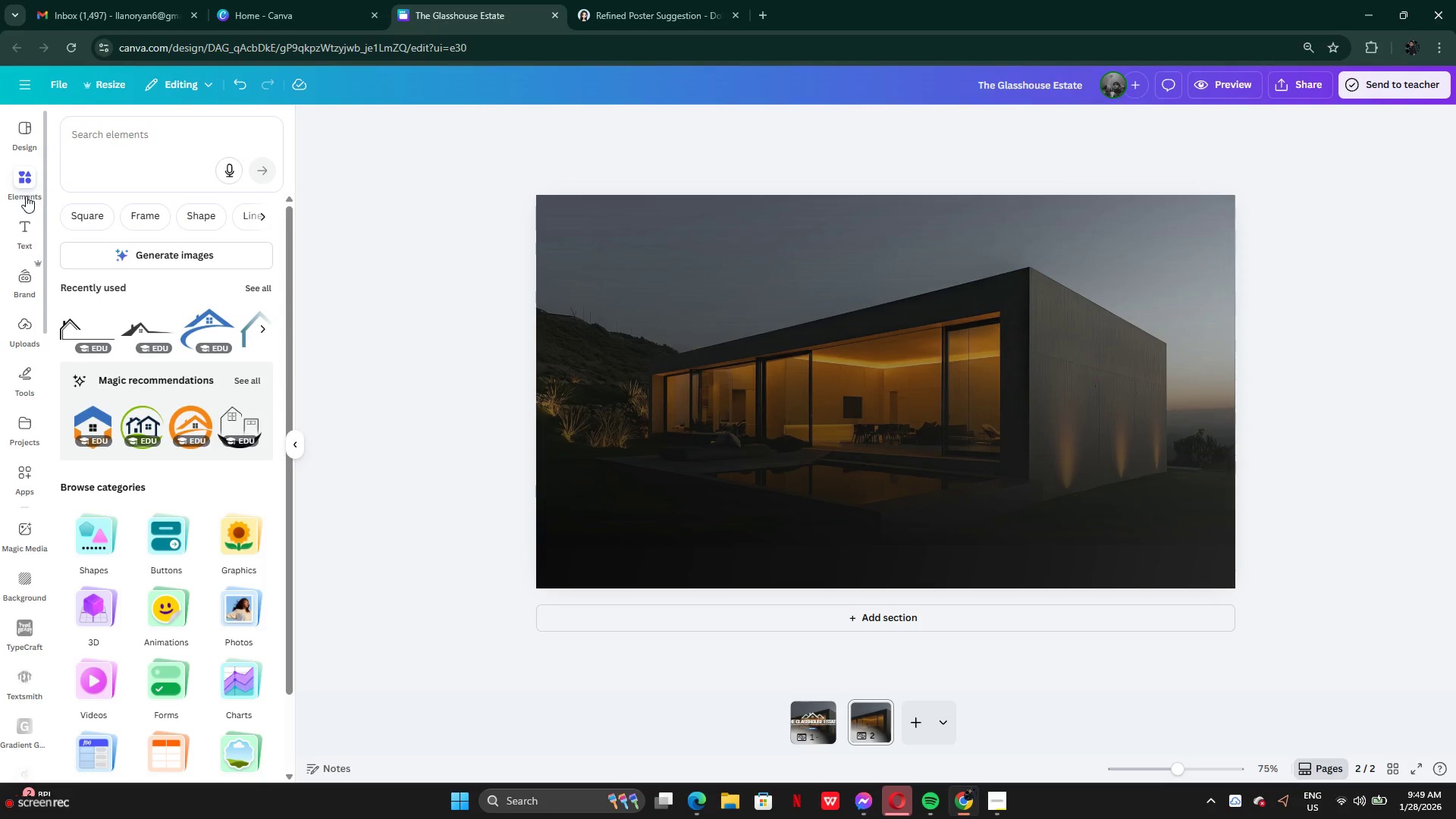 
left_click([228, 353])
 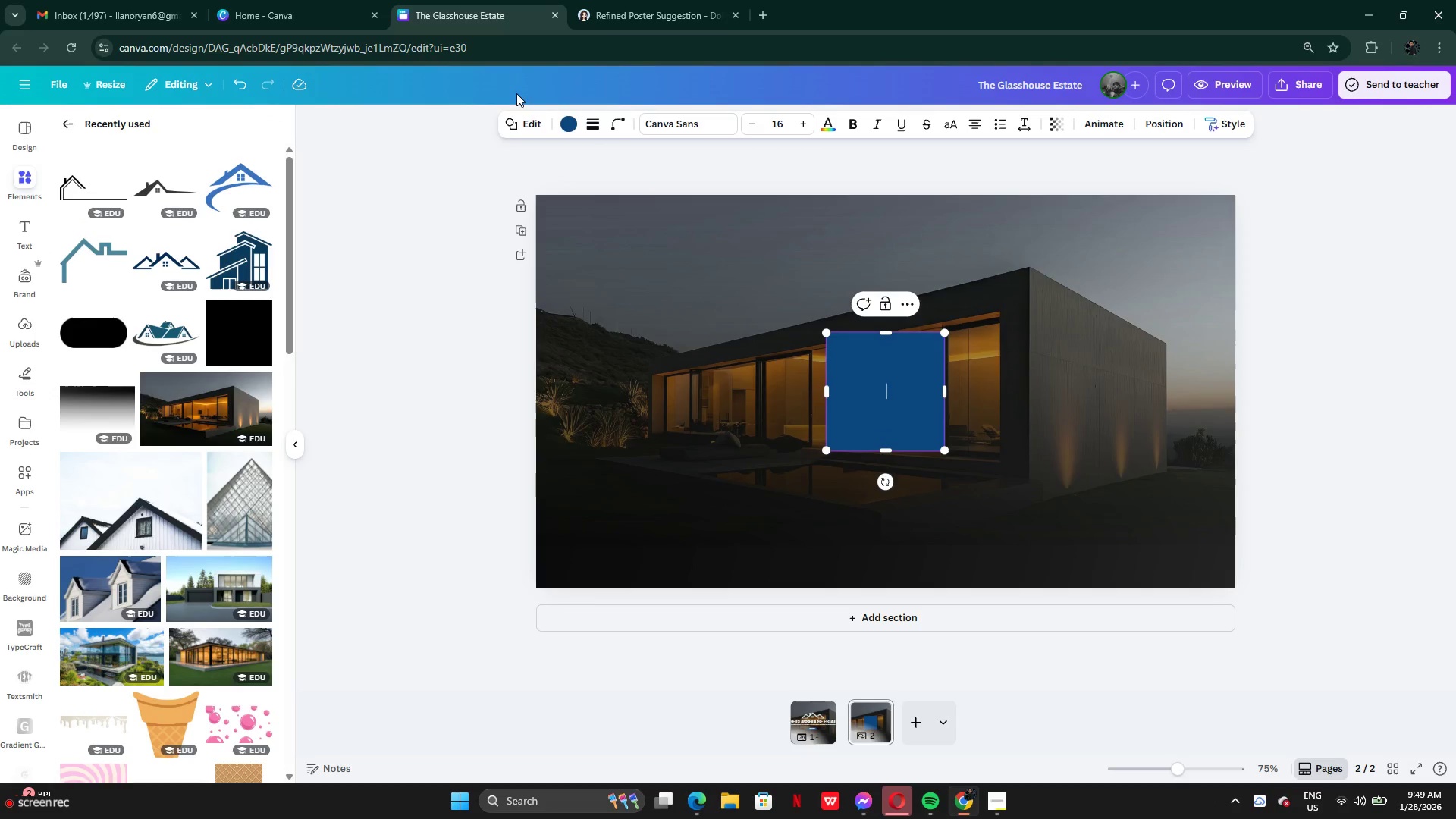 
left_click([591, 127])
 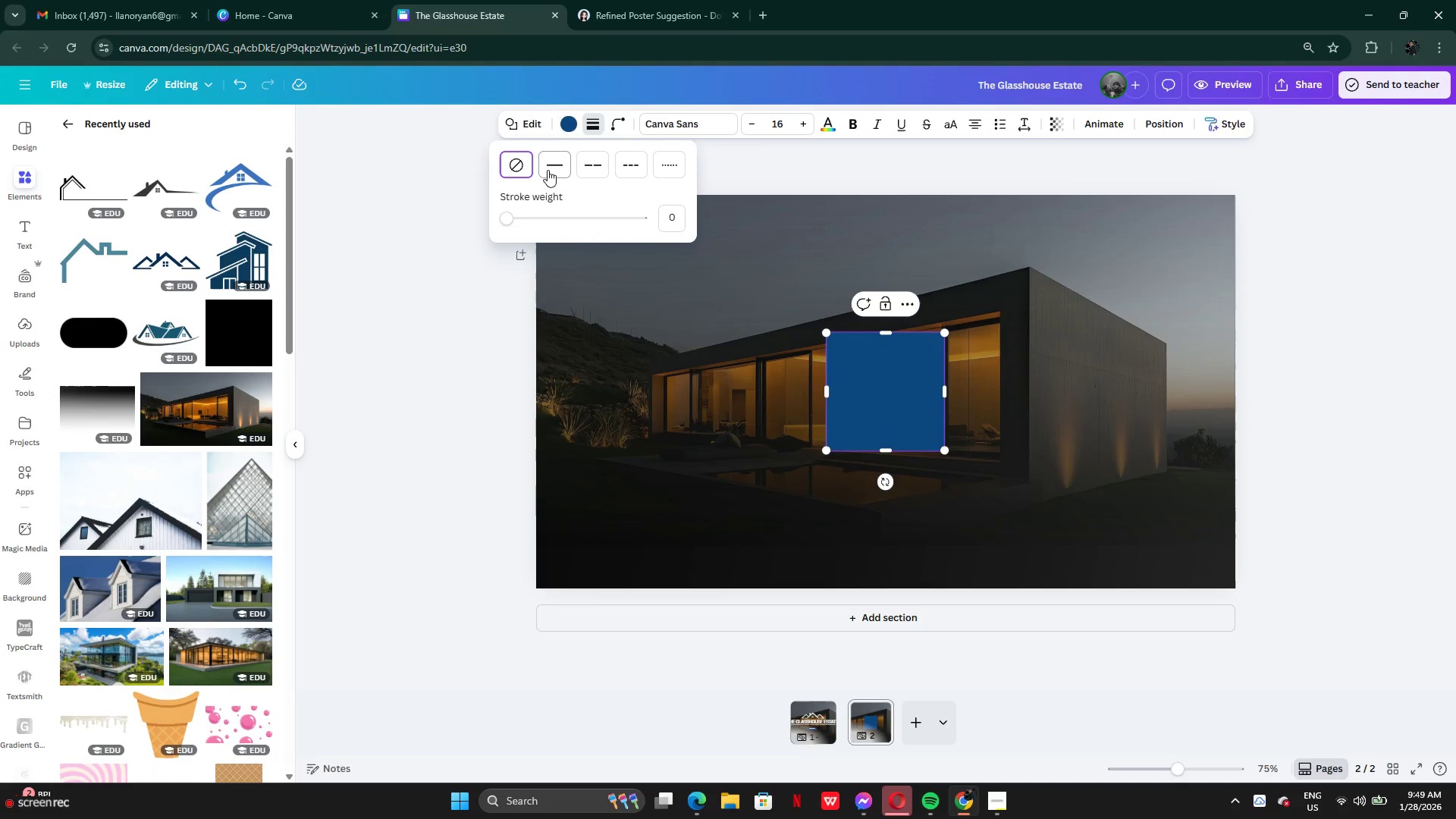 
left_click([544, 172])
 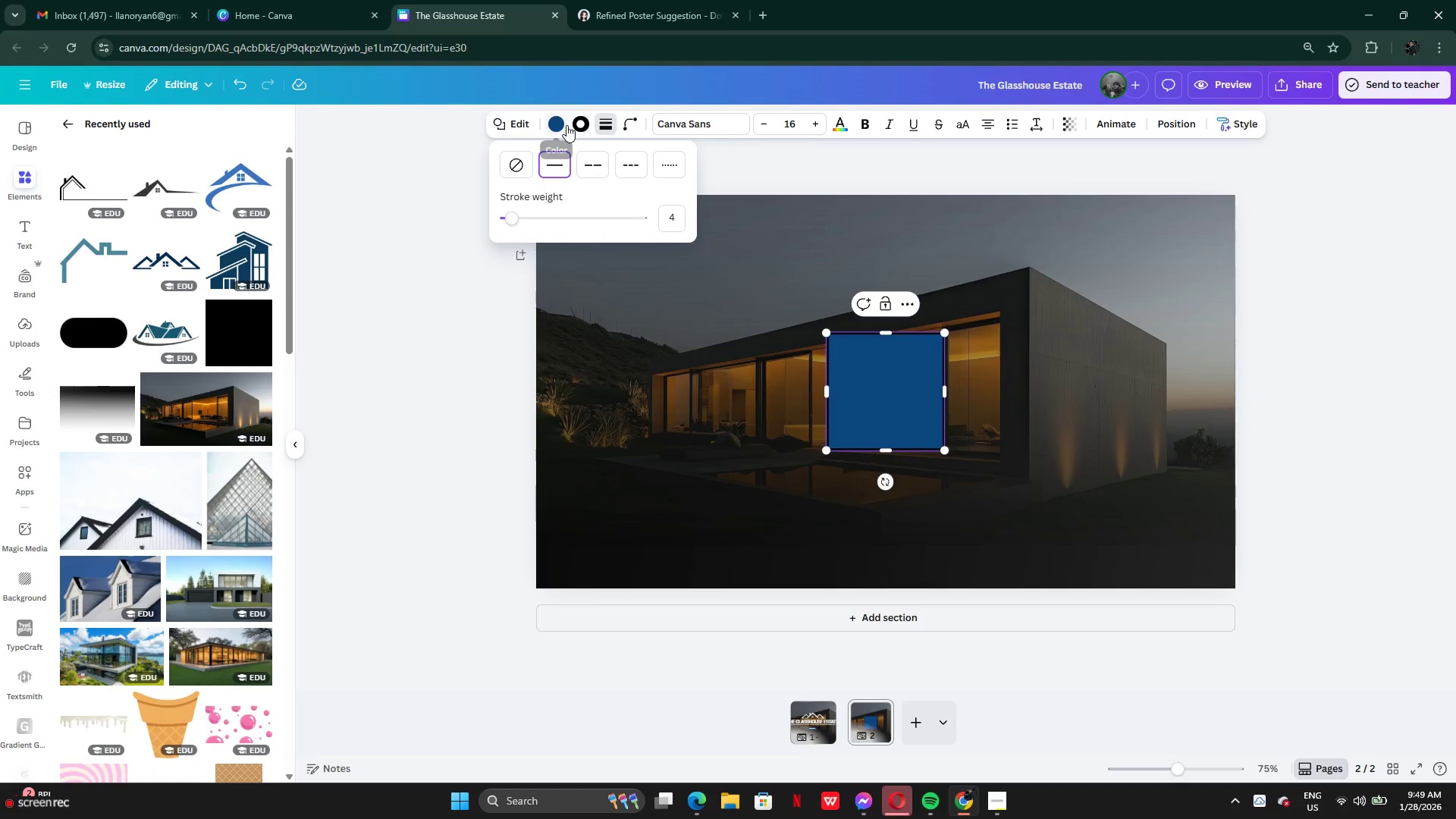 
left_click([560, 127])
 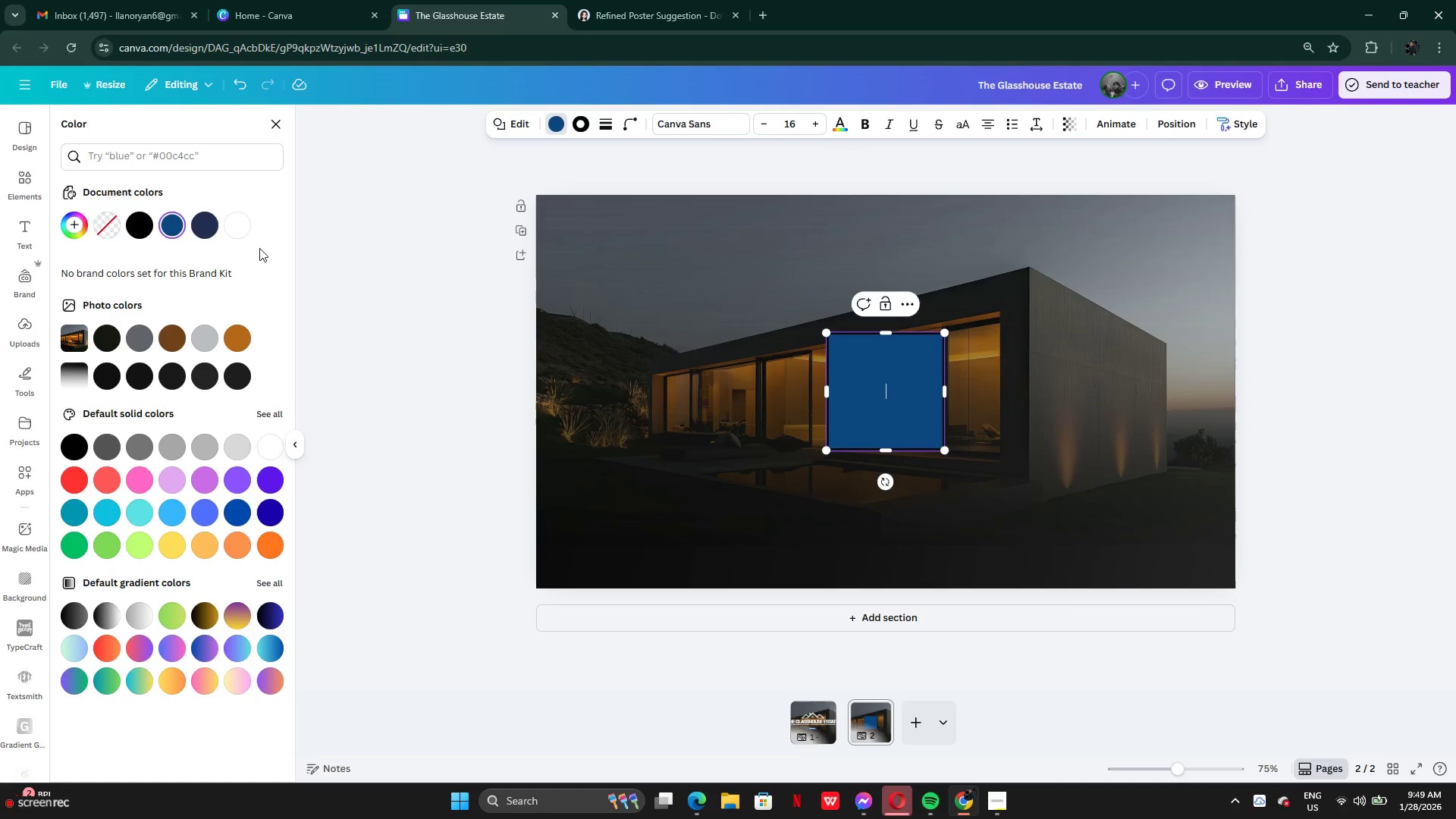 
wait(8.62)
 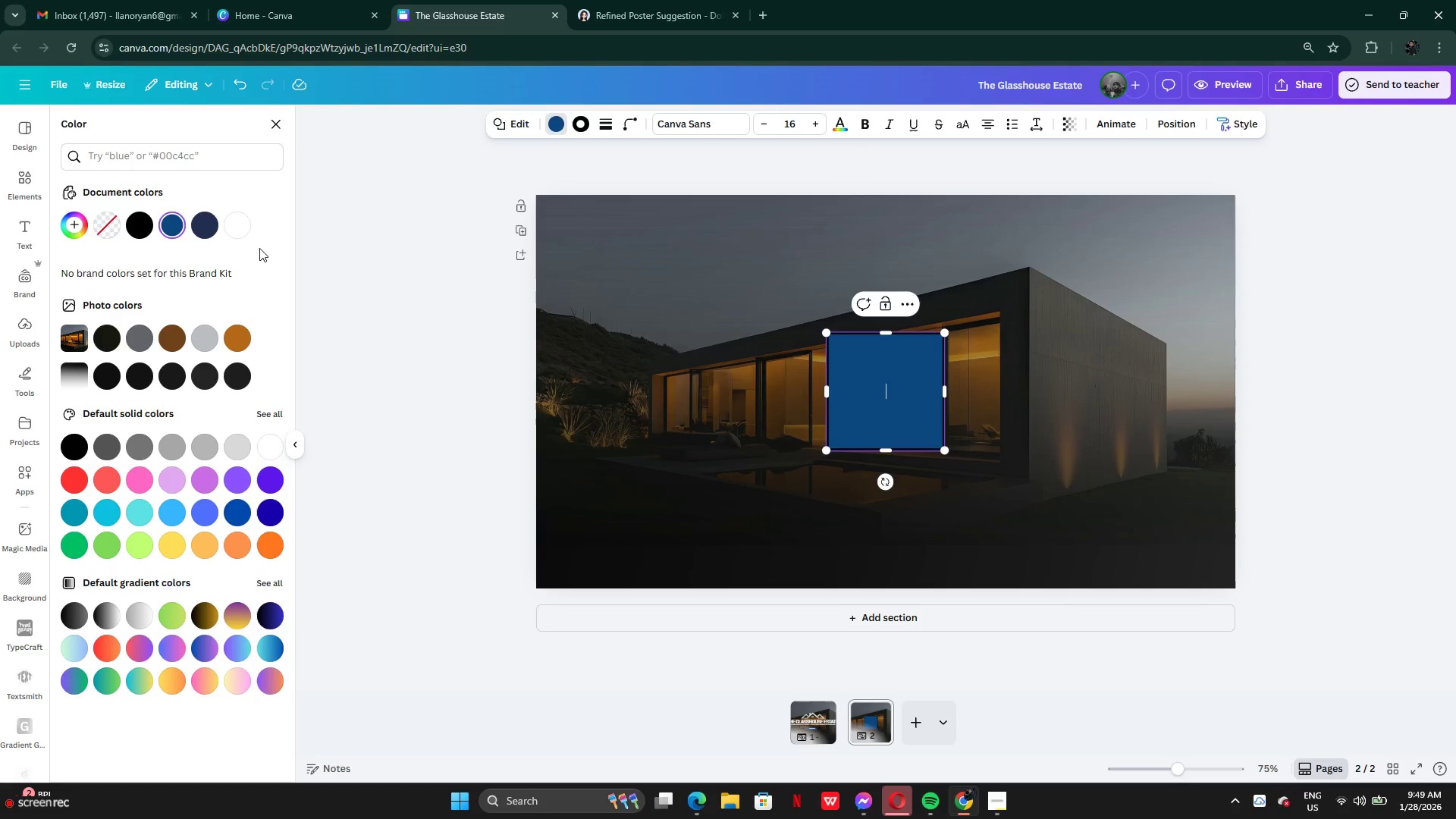 
left_click([93, 230])
 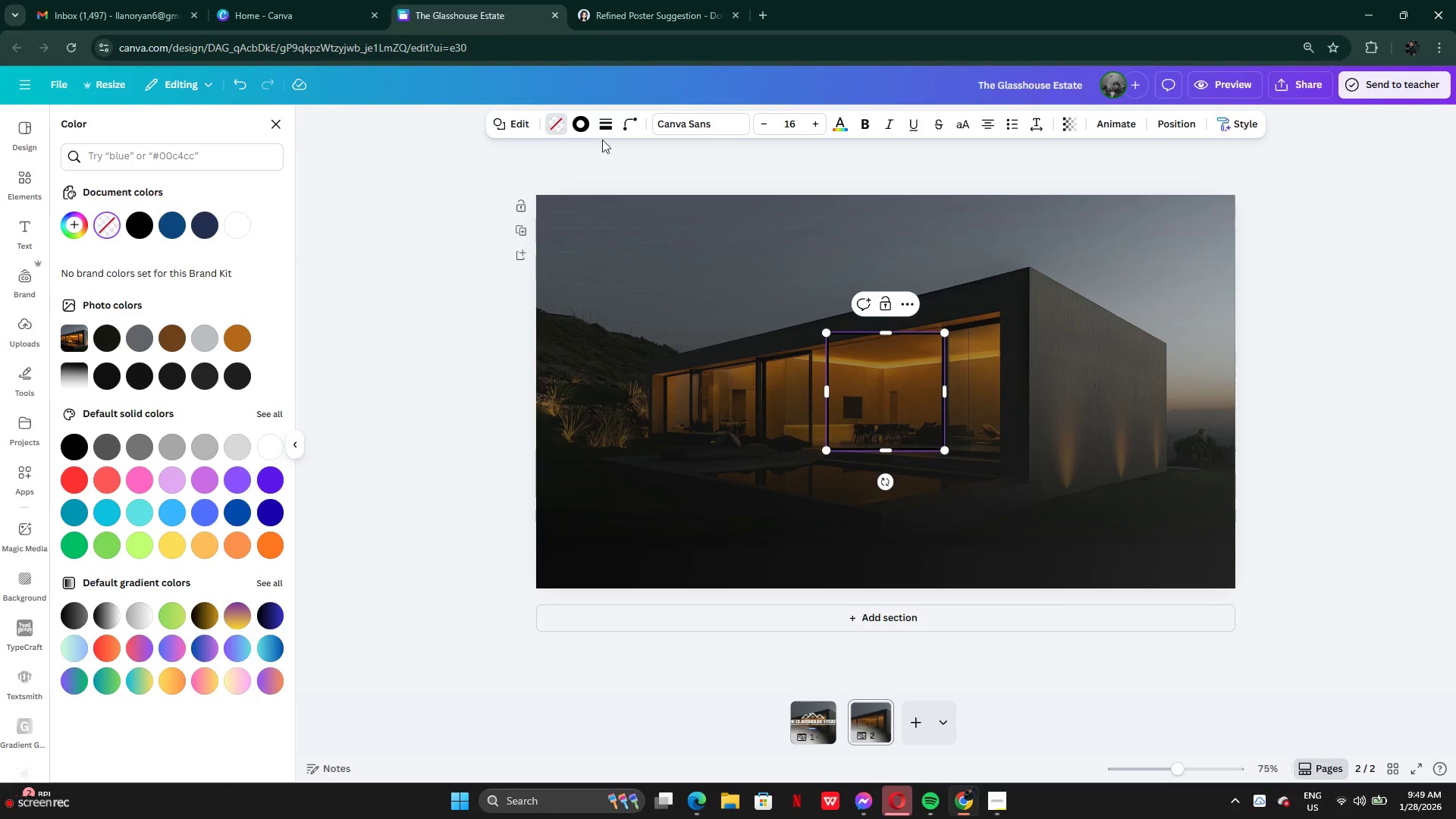 
left_click([585, 124])
 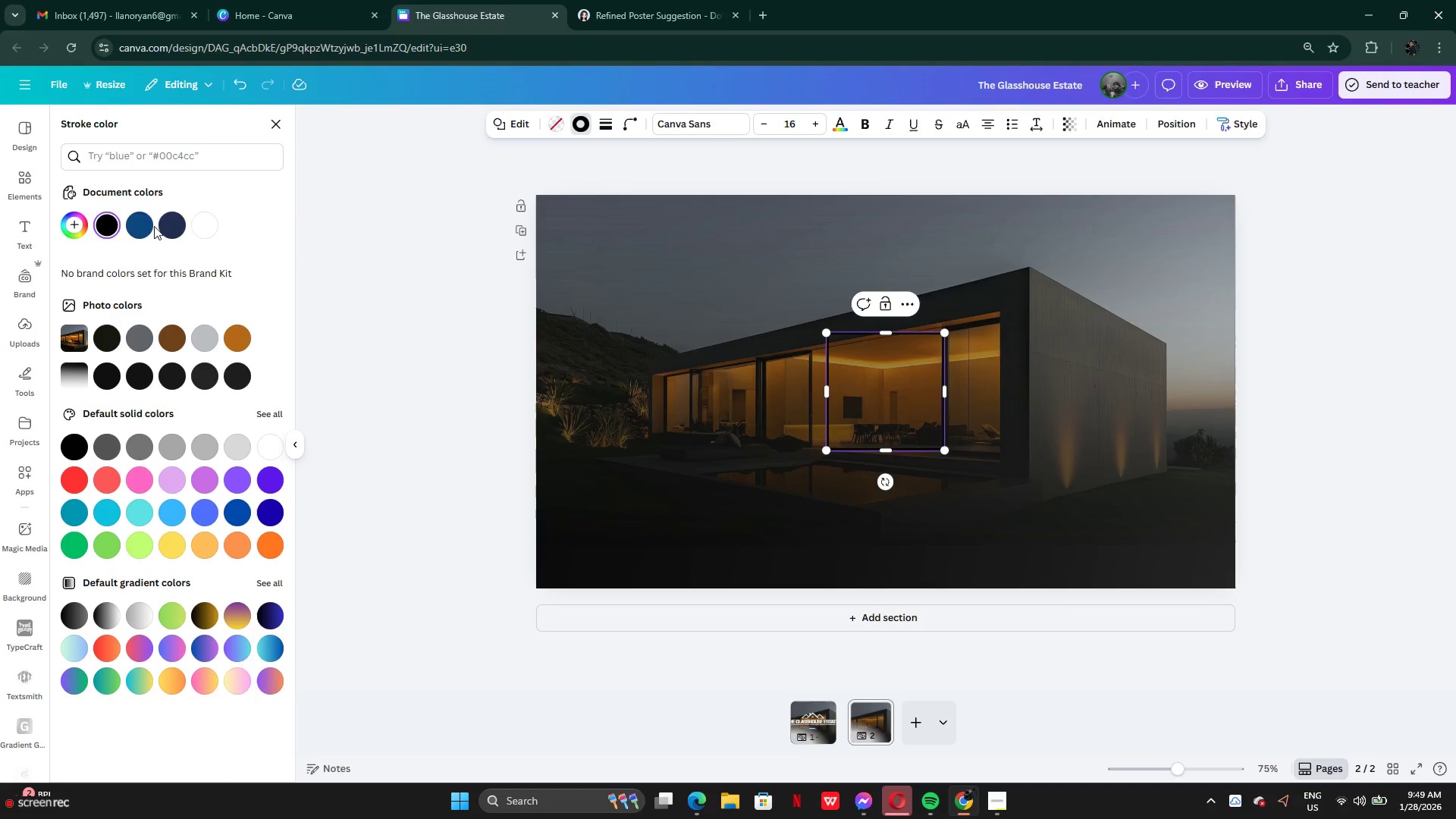 
left_click([142, 227])
 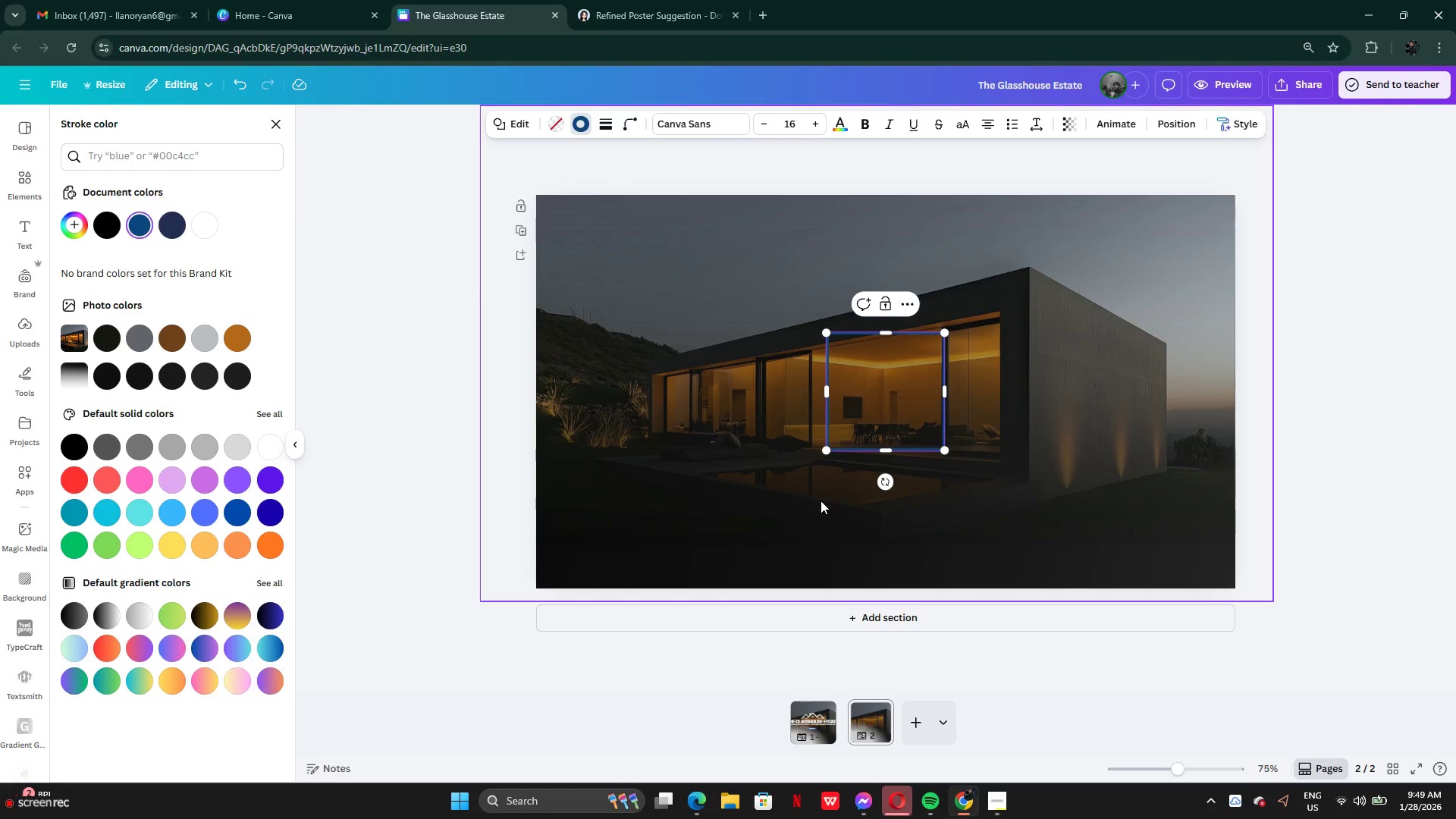 
left_click([821, 501])
 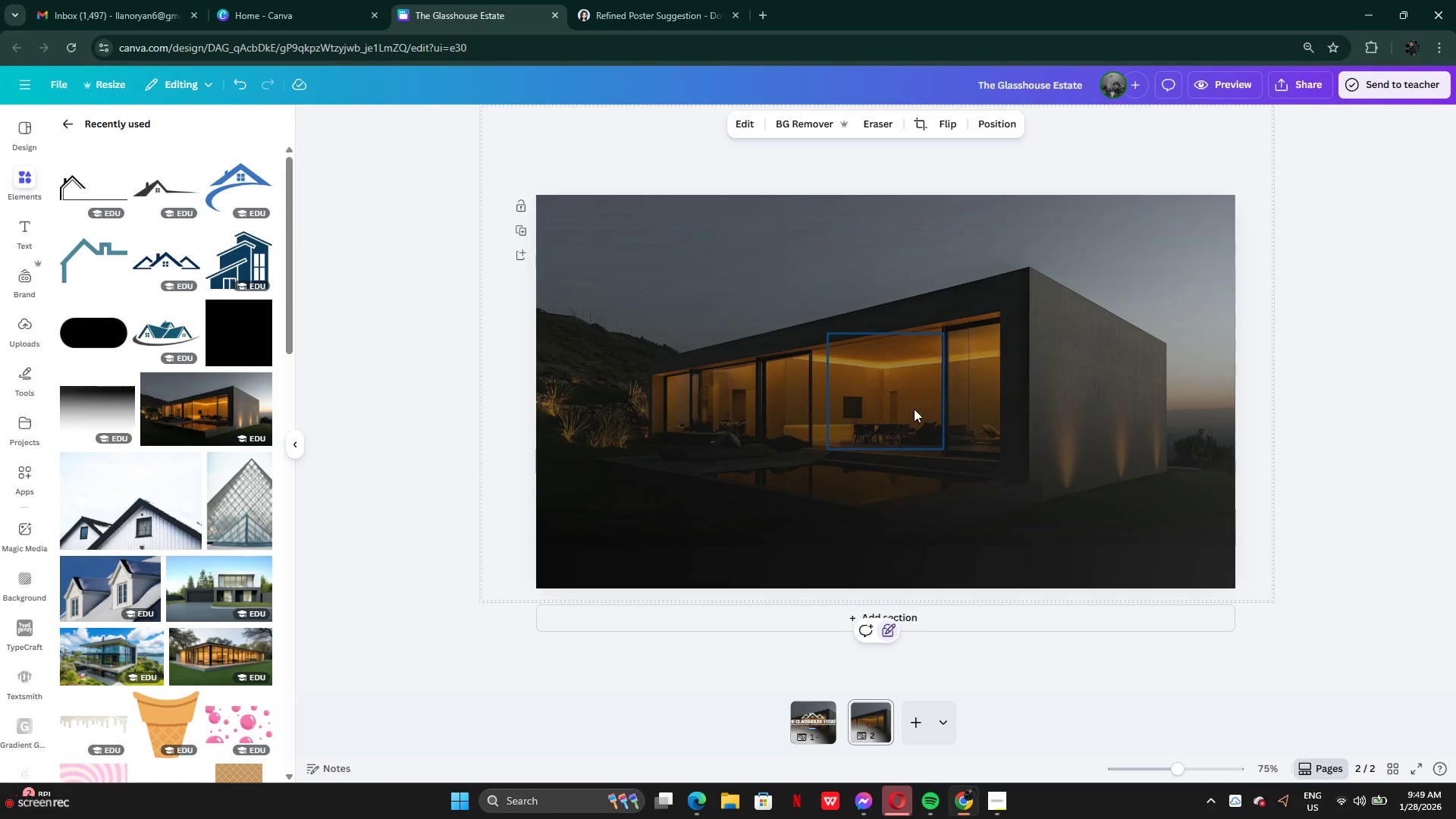 
left_click([893, 394])
 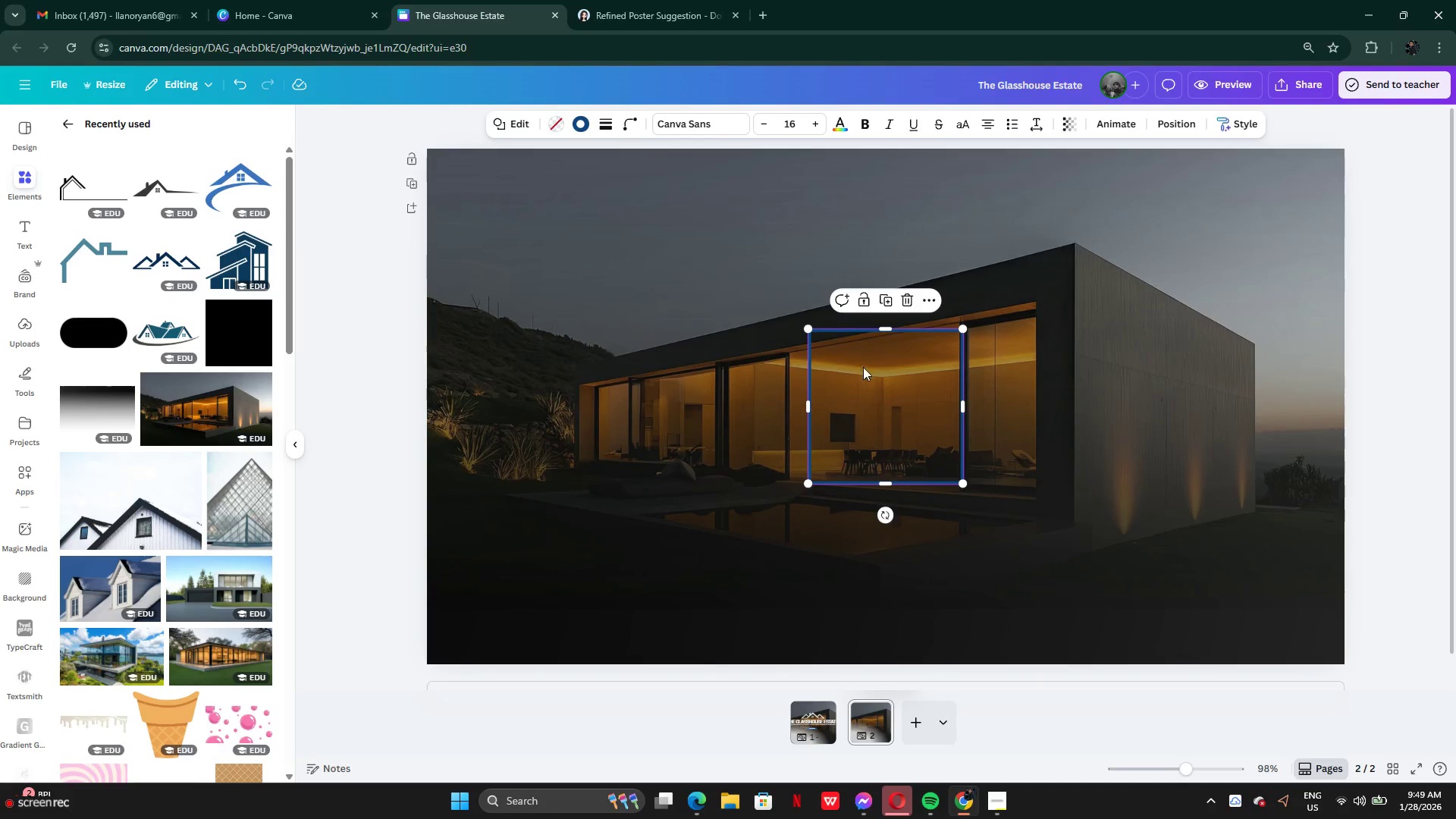 
left_click_drag(start_coordinate=[880, 386], to_coordinate=[557, 238])
 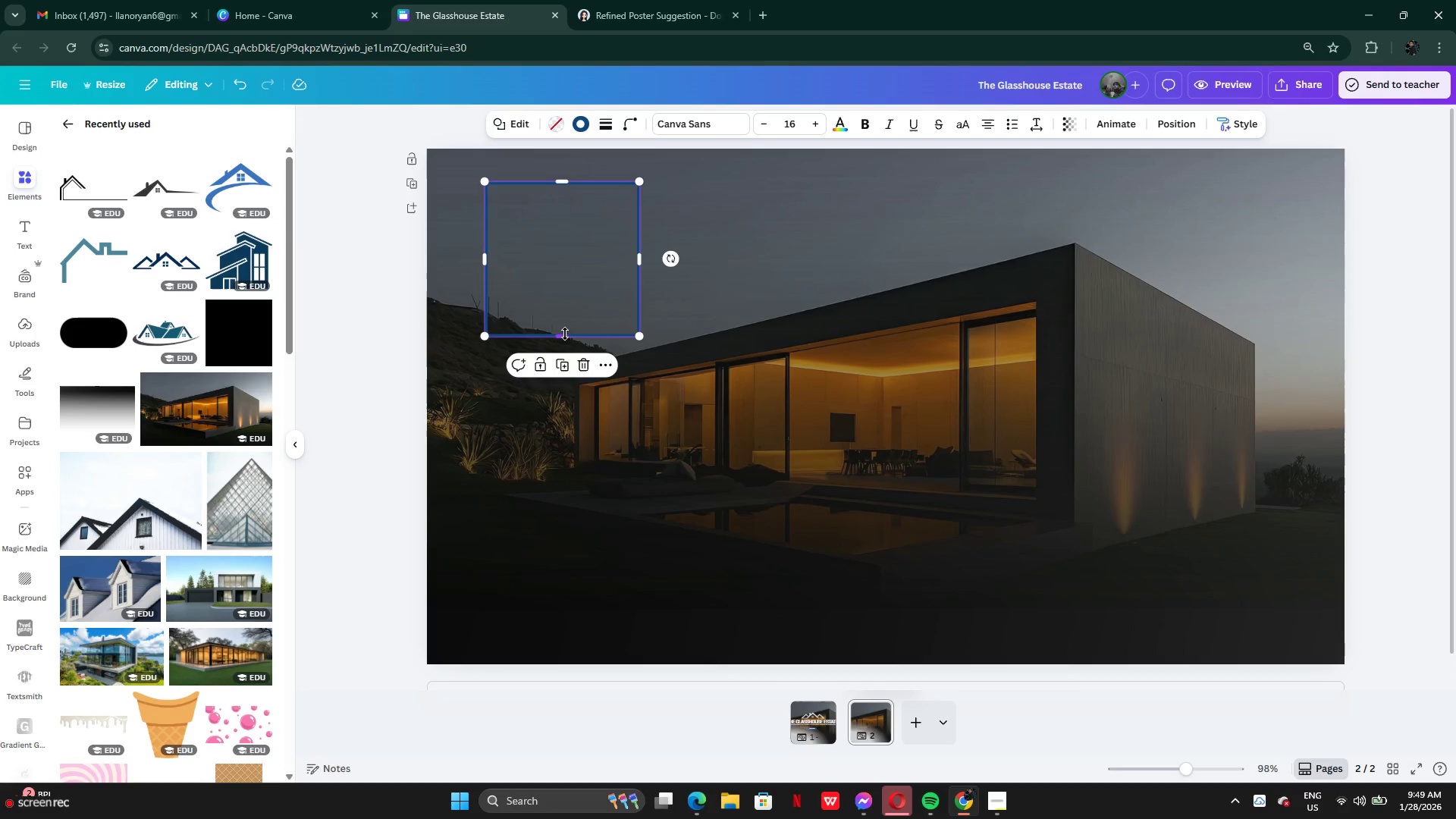 
left_click_drag(start_coordinate=[565, 334], to_coordinate=[560, 612])
 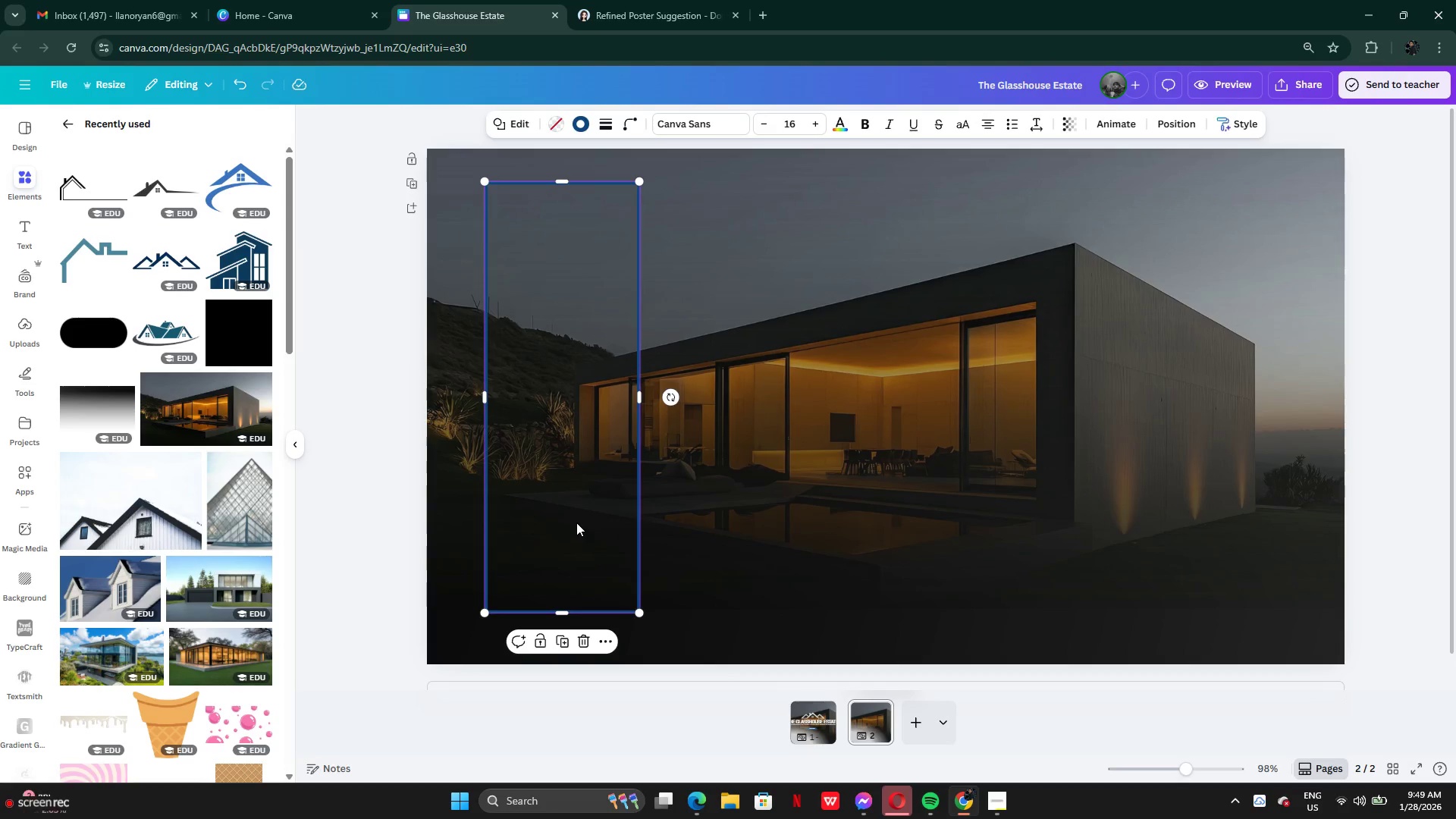 
left_click_drag(start_coordinate=[576, 522], to_coordinate=[595, 522])
 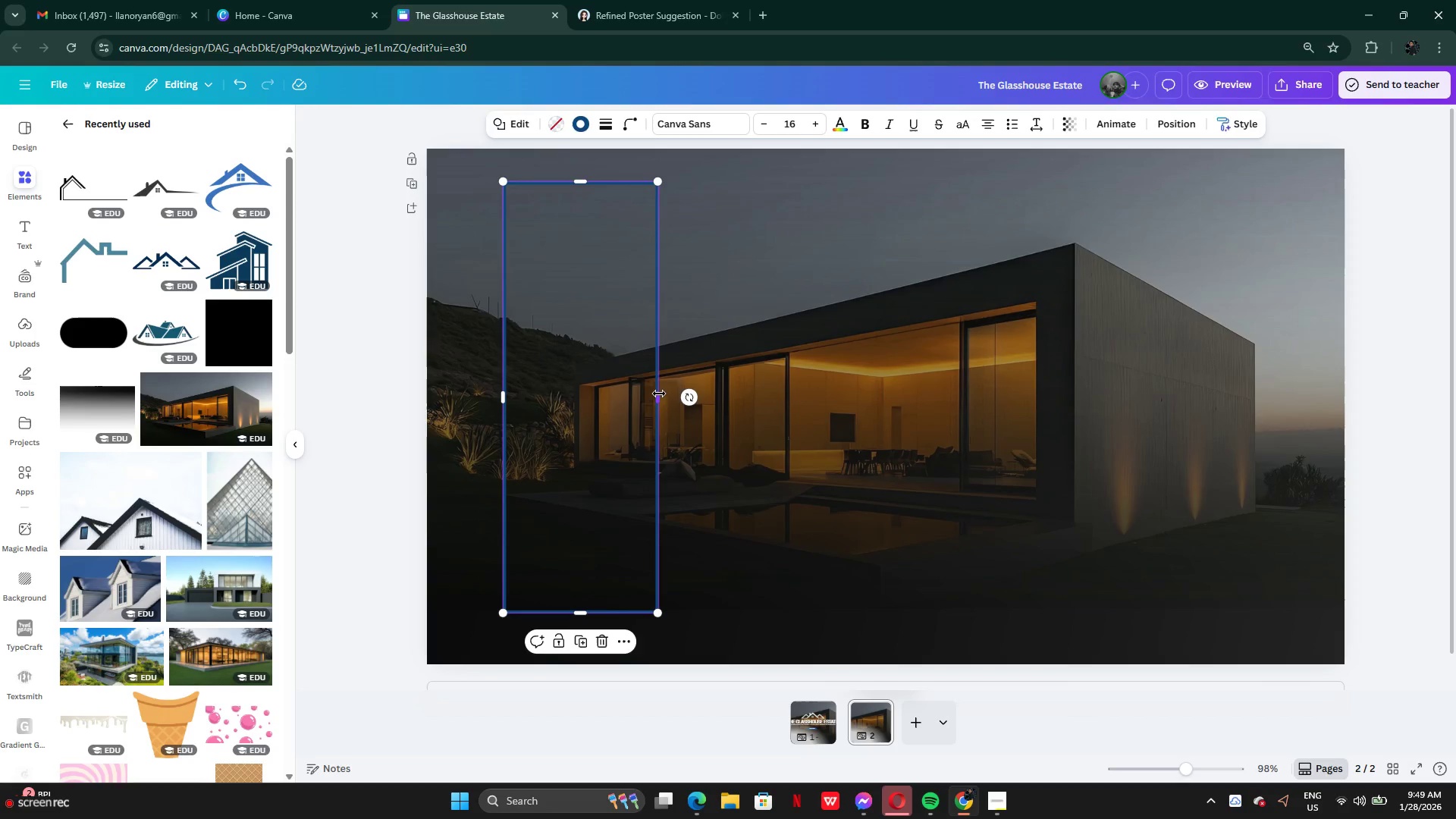 
left_click_drag(start_coordinate=[659, 393], to_coordinate=[781, 419])
 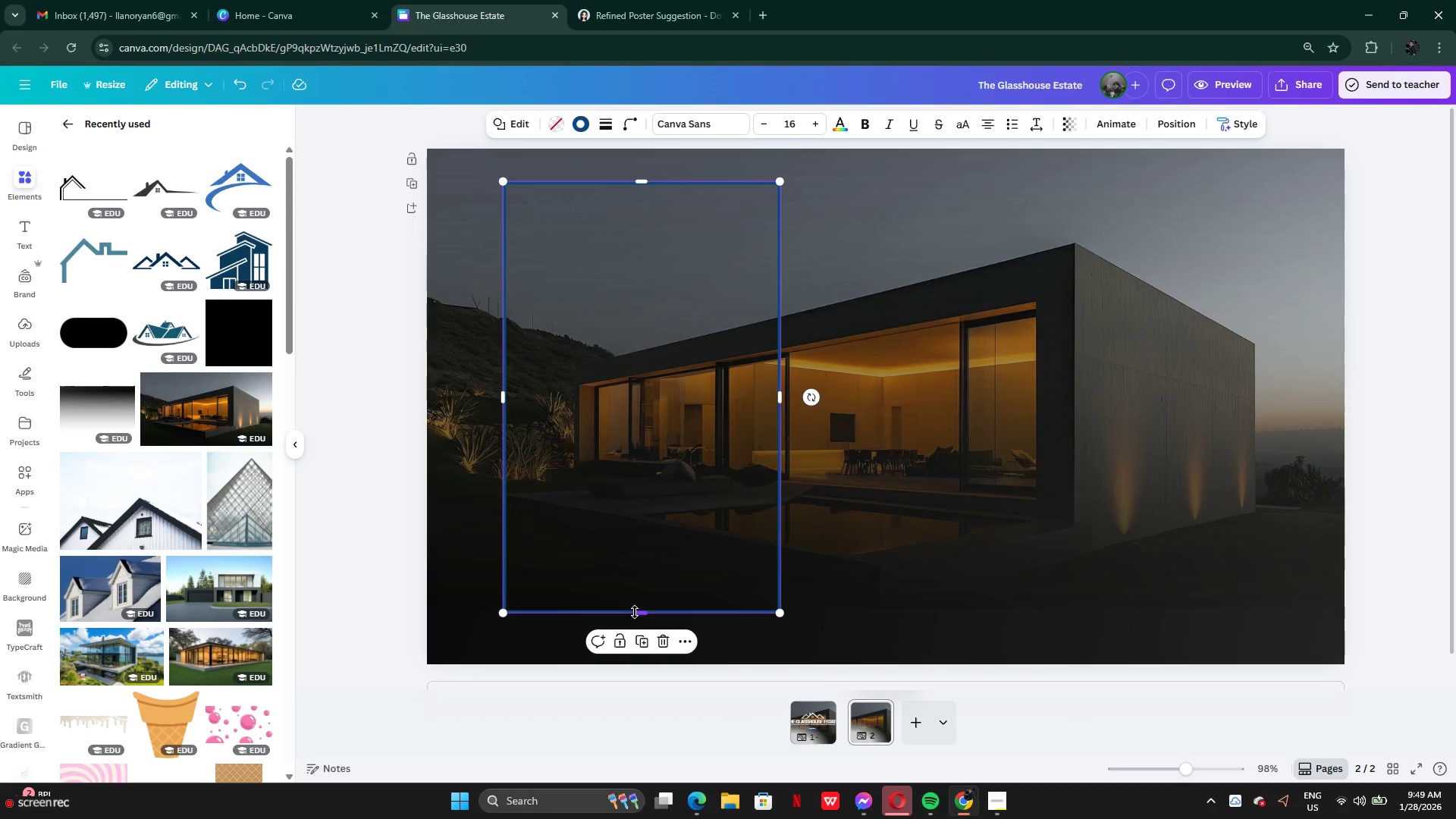 
left_click_drag(start_coordinate=[635, 612], to_coordinate=[638, 634])
 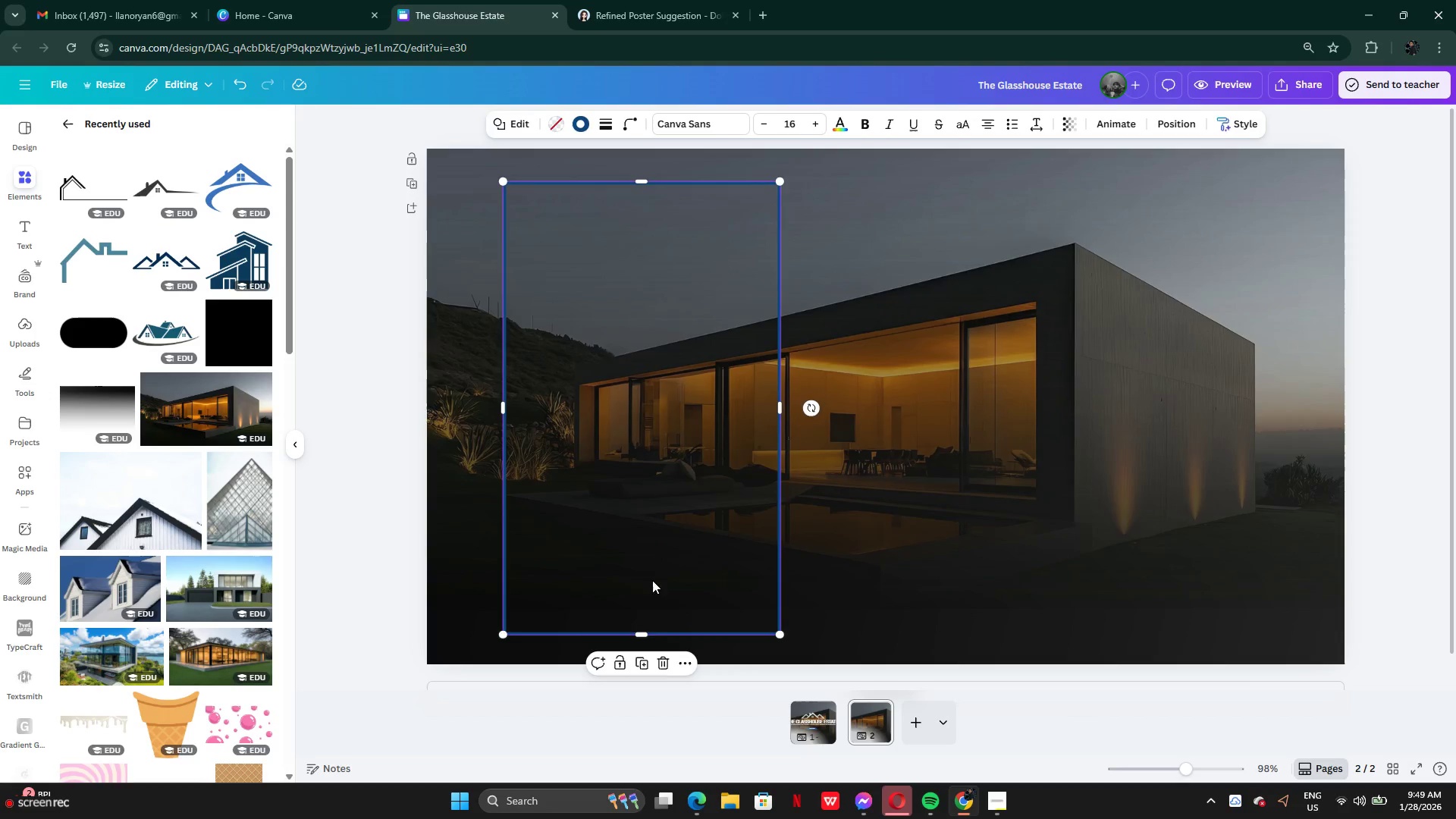 
left_click_drag(start_coordinate=[652, 580], to_coordinate=[652, 571])
 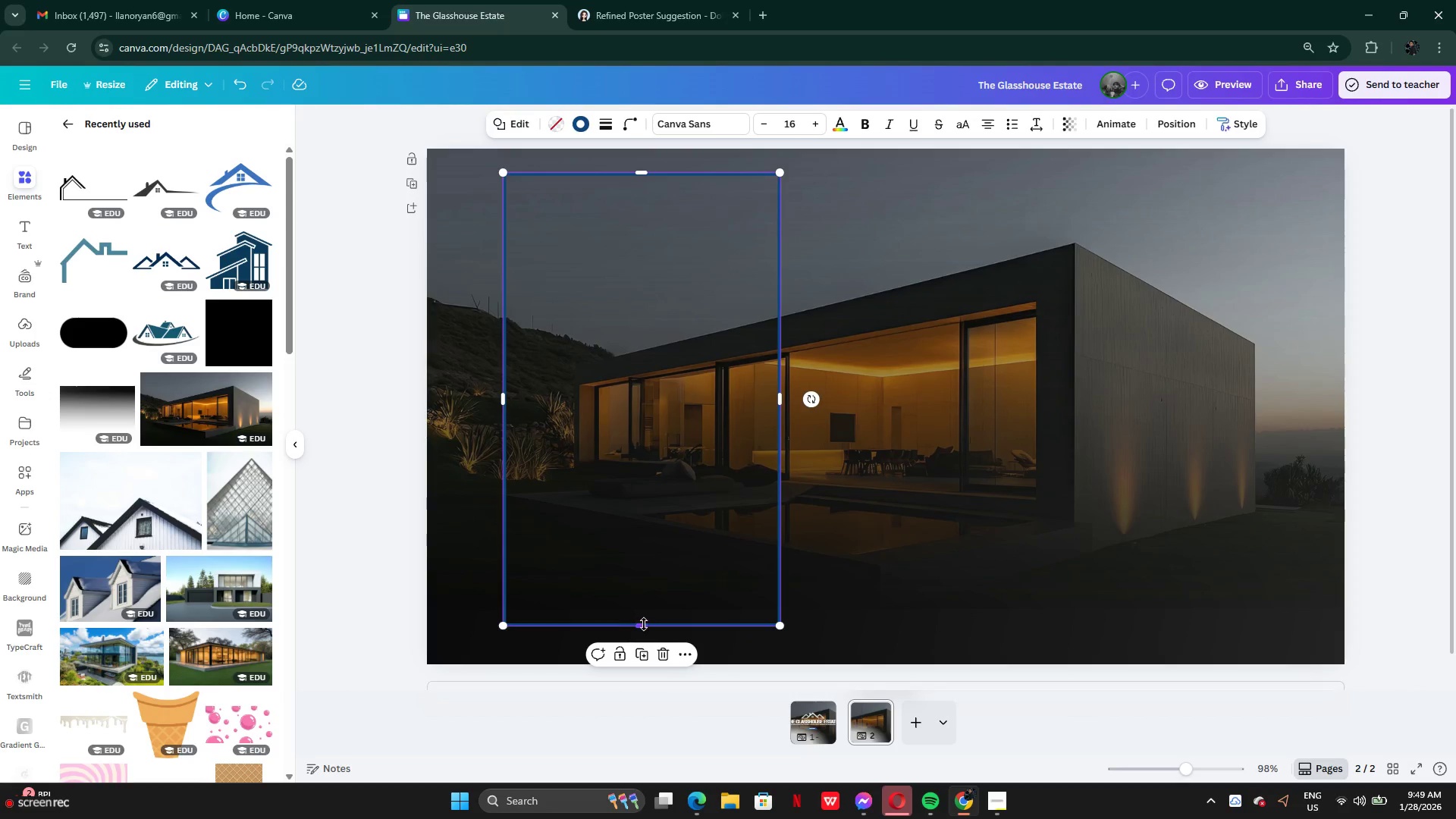 
left_click_drag(start_coordinate=[644, 624], to_coordinate=[644, 639])
 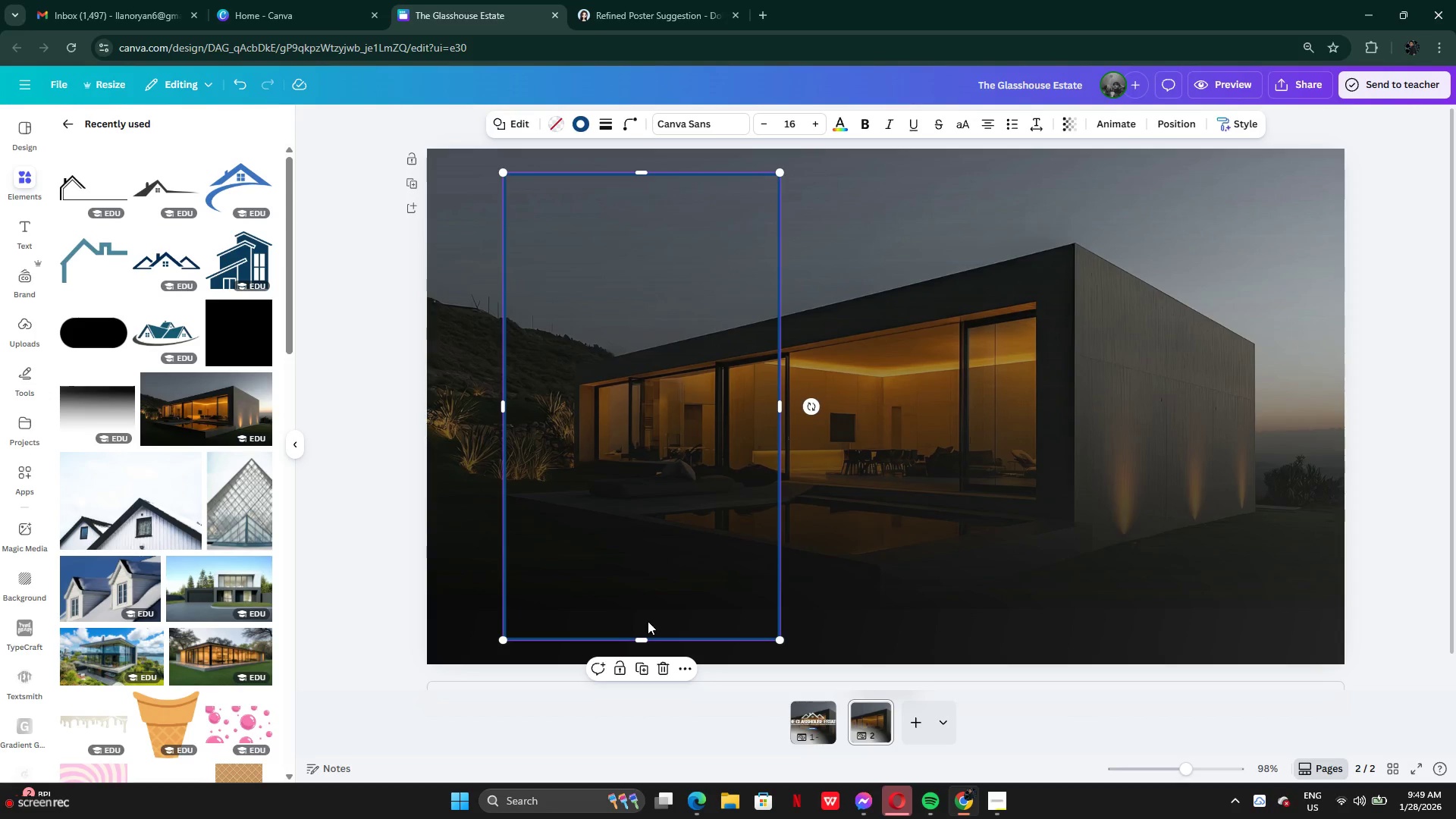 
left_click([642, 670])
 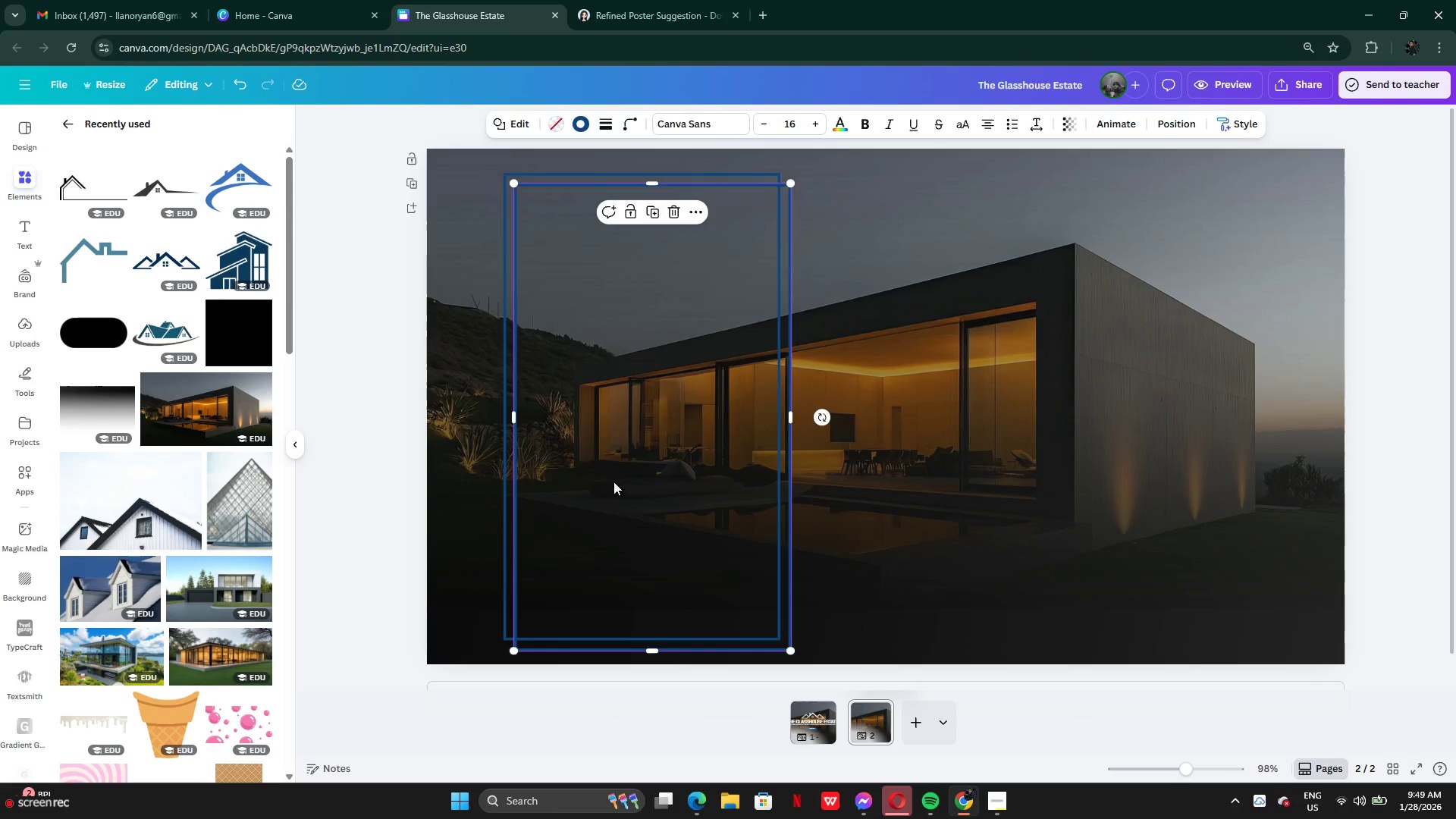 
left_click_drag(start_coordinate=[613, 481], to_coordinate=[905, 469])
 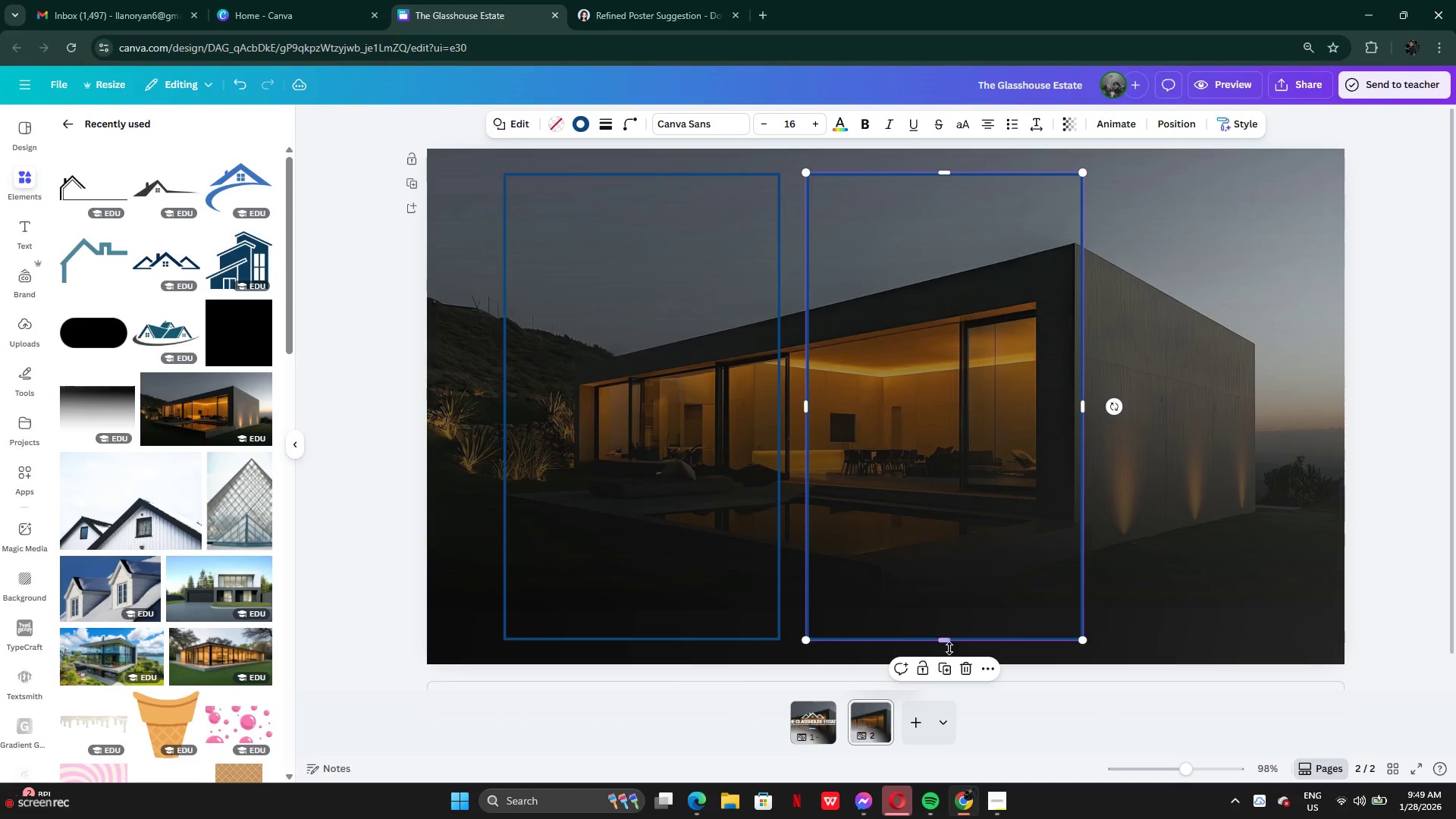 
left_click([948, 671])
 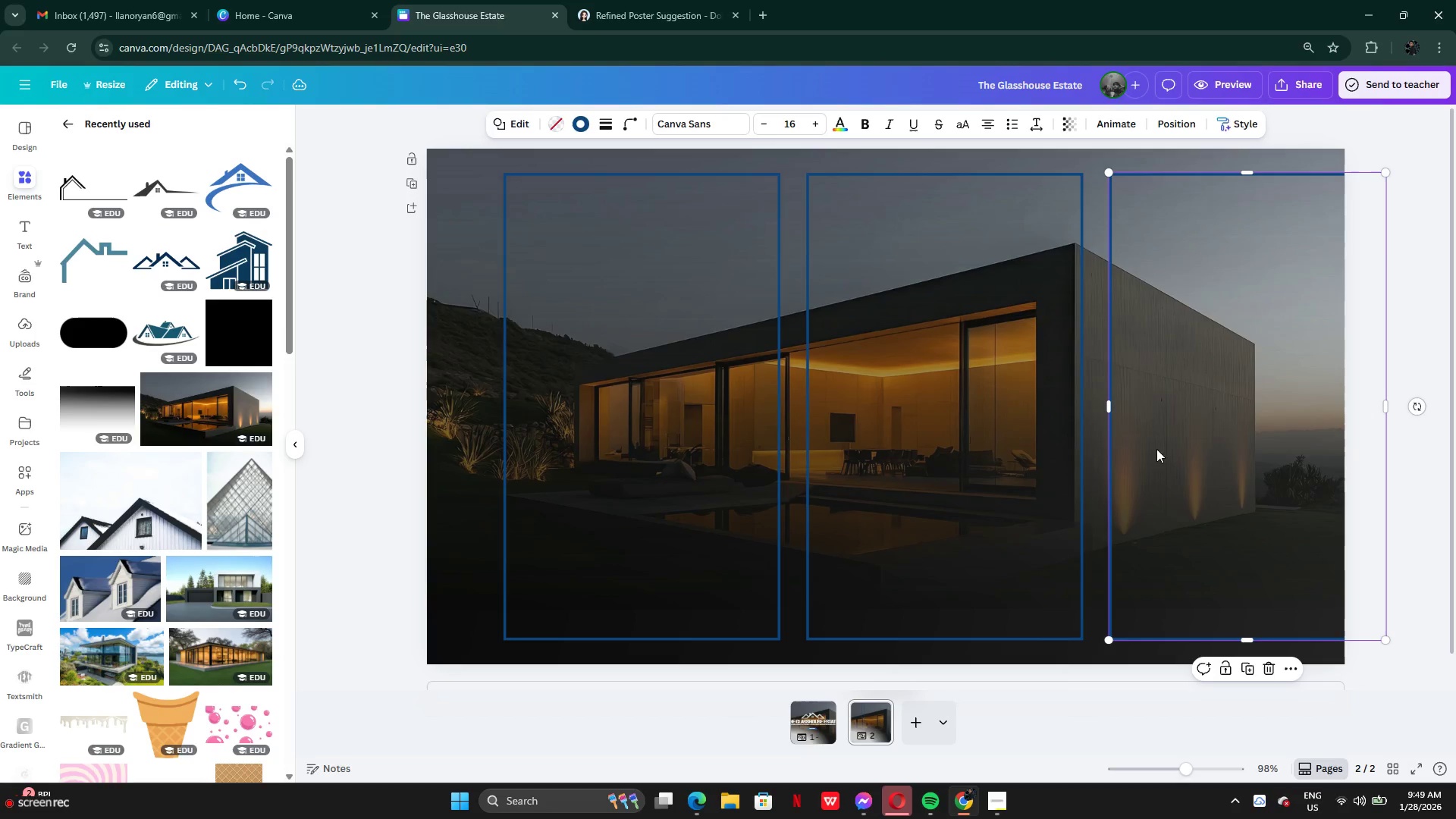 
left_click_drag(start_coordinate=[1211, 438], to_coordinate=[1200, 436])
 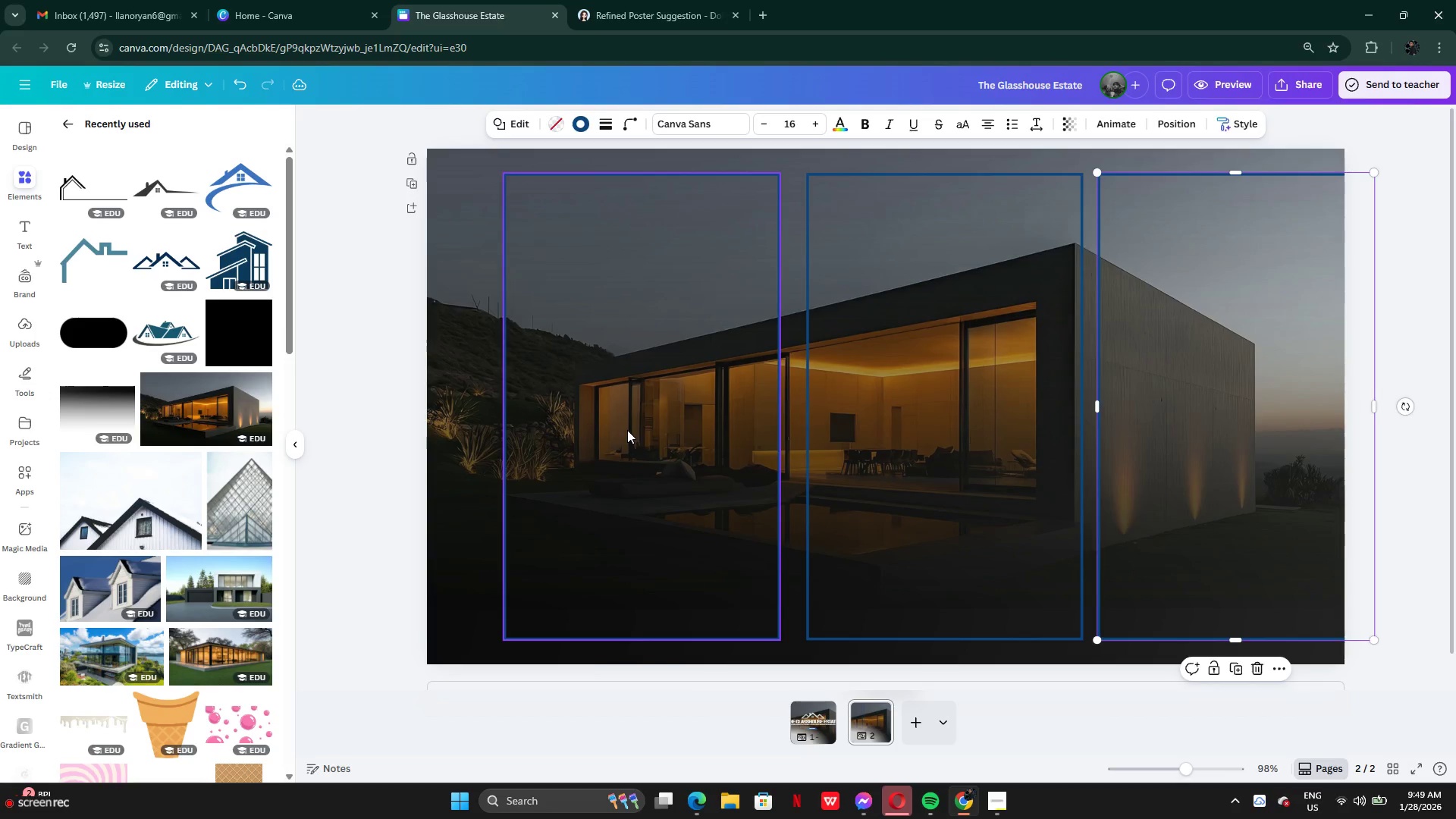 
left_click_drag(start_coordinate=[627, 430], to_coordinate=[617, 429])
 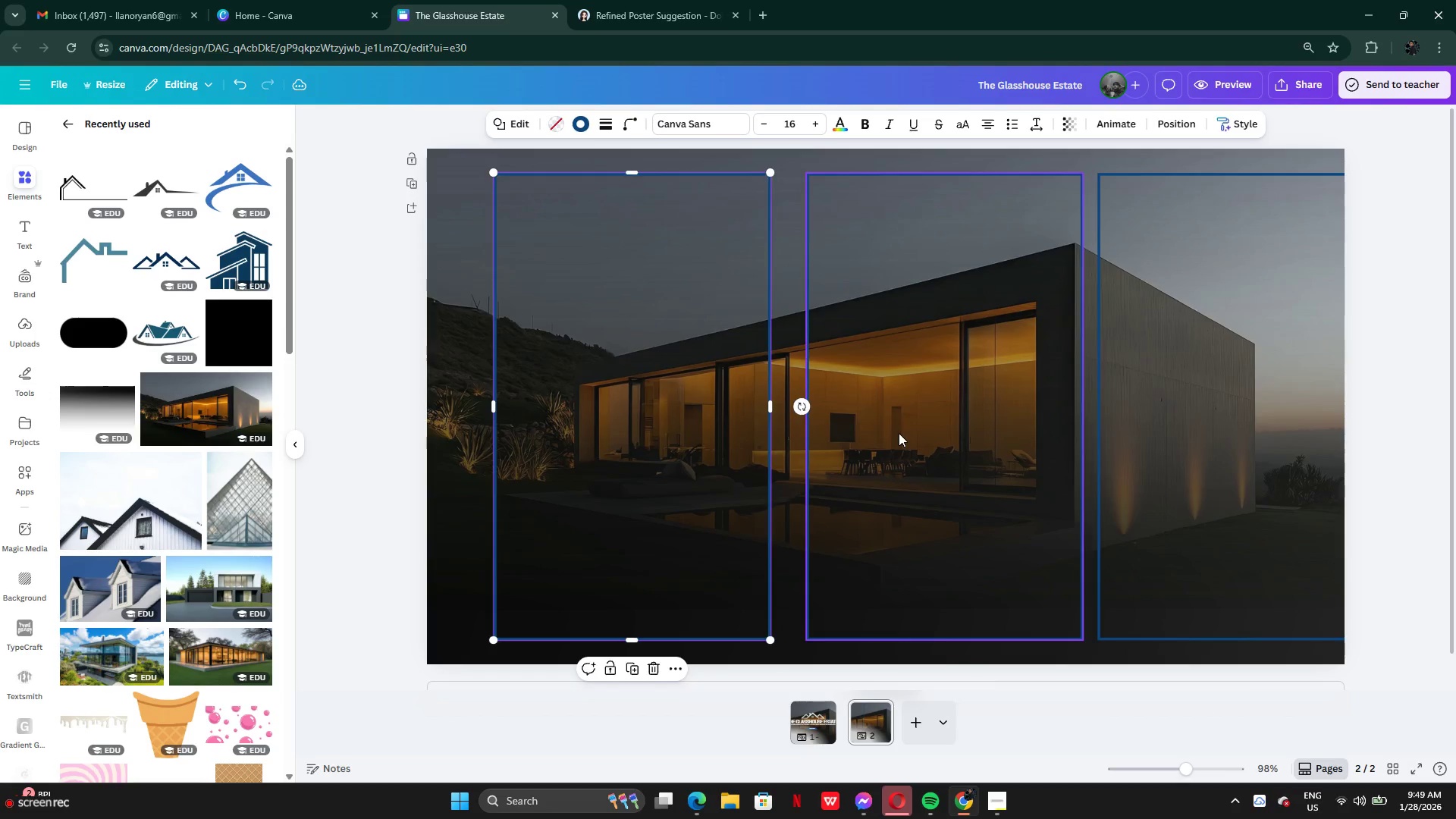 
left_click_drag(start_coordinate=[899, 433], to_coordinate=[877, 435])
 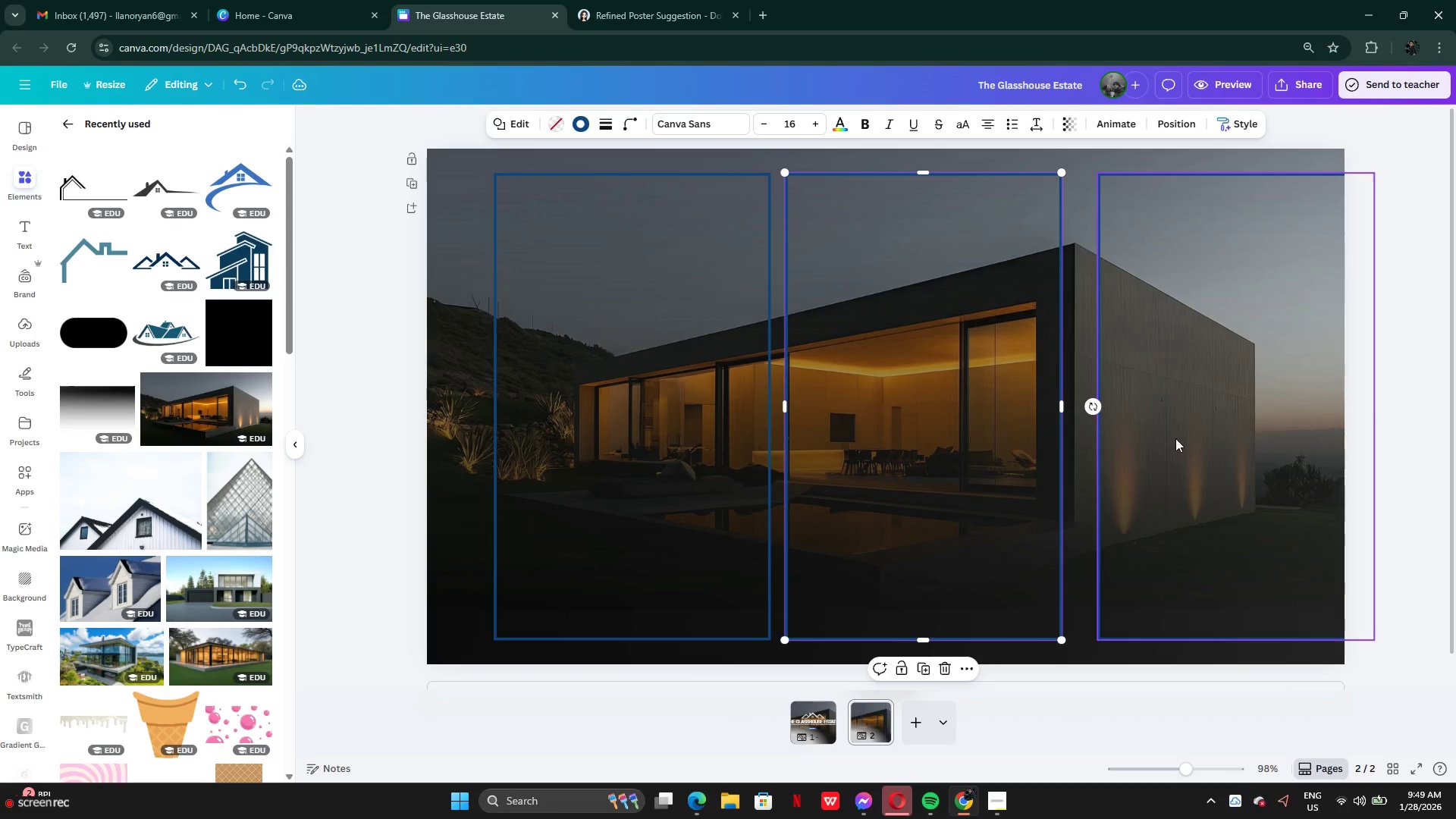 
left_click_drag(start_coordinate=[1175, 438], to_coordinate=[1153, 439])
 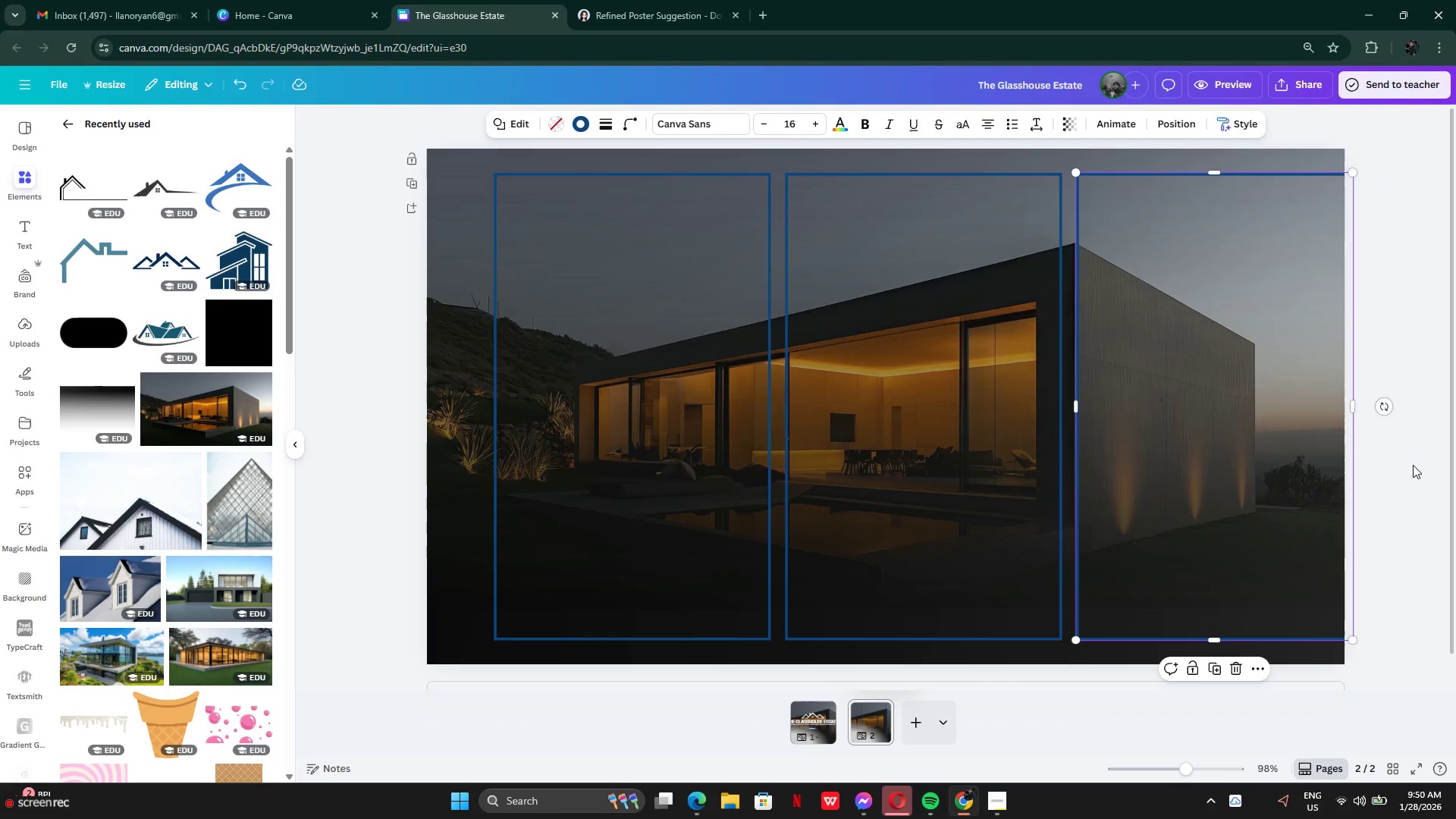 
left_click([1413, 469])
 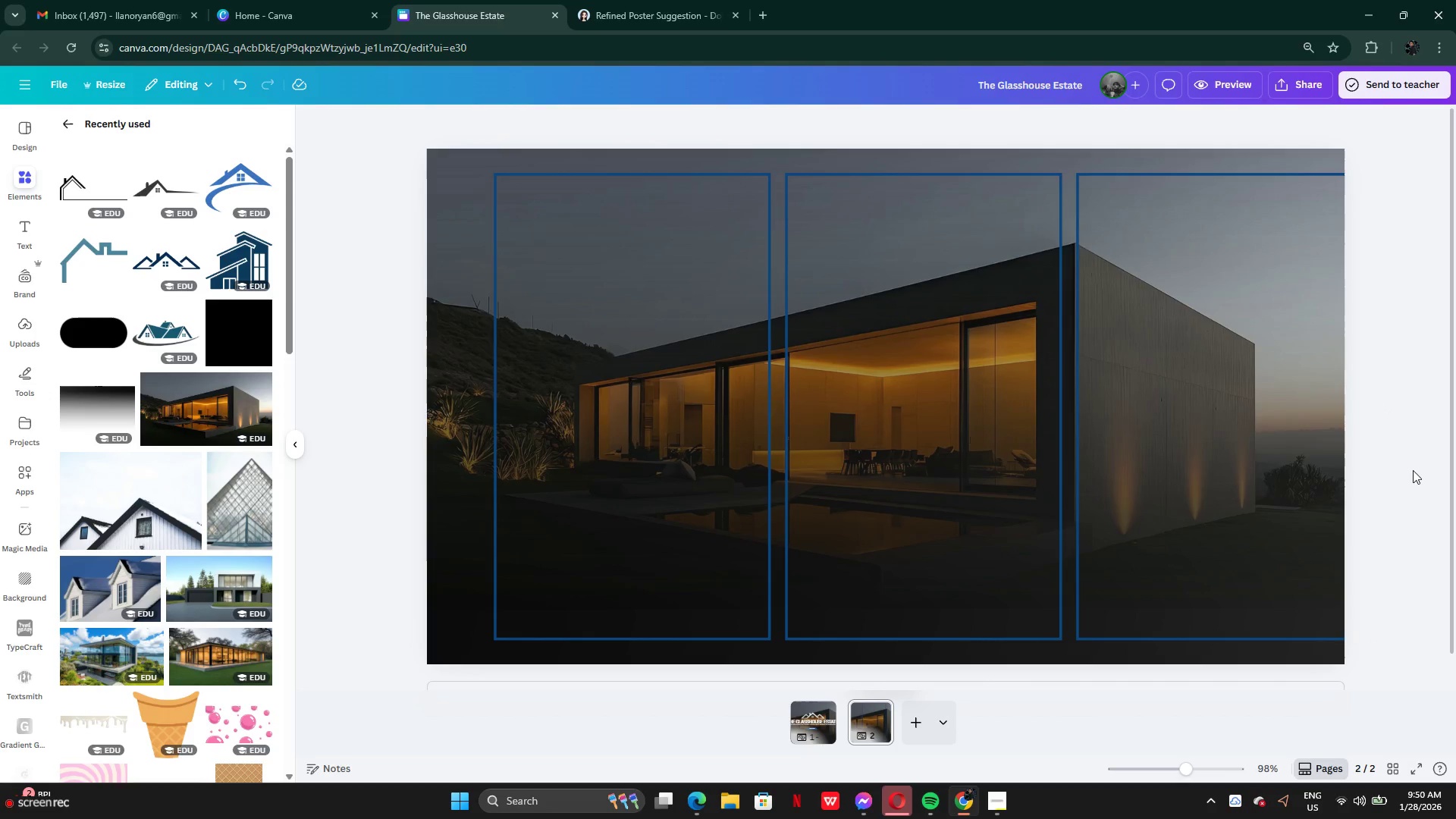 
left_click_drag(start_coordinate=[1413, 470], to_coordinate=[684, 450])
 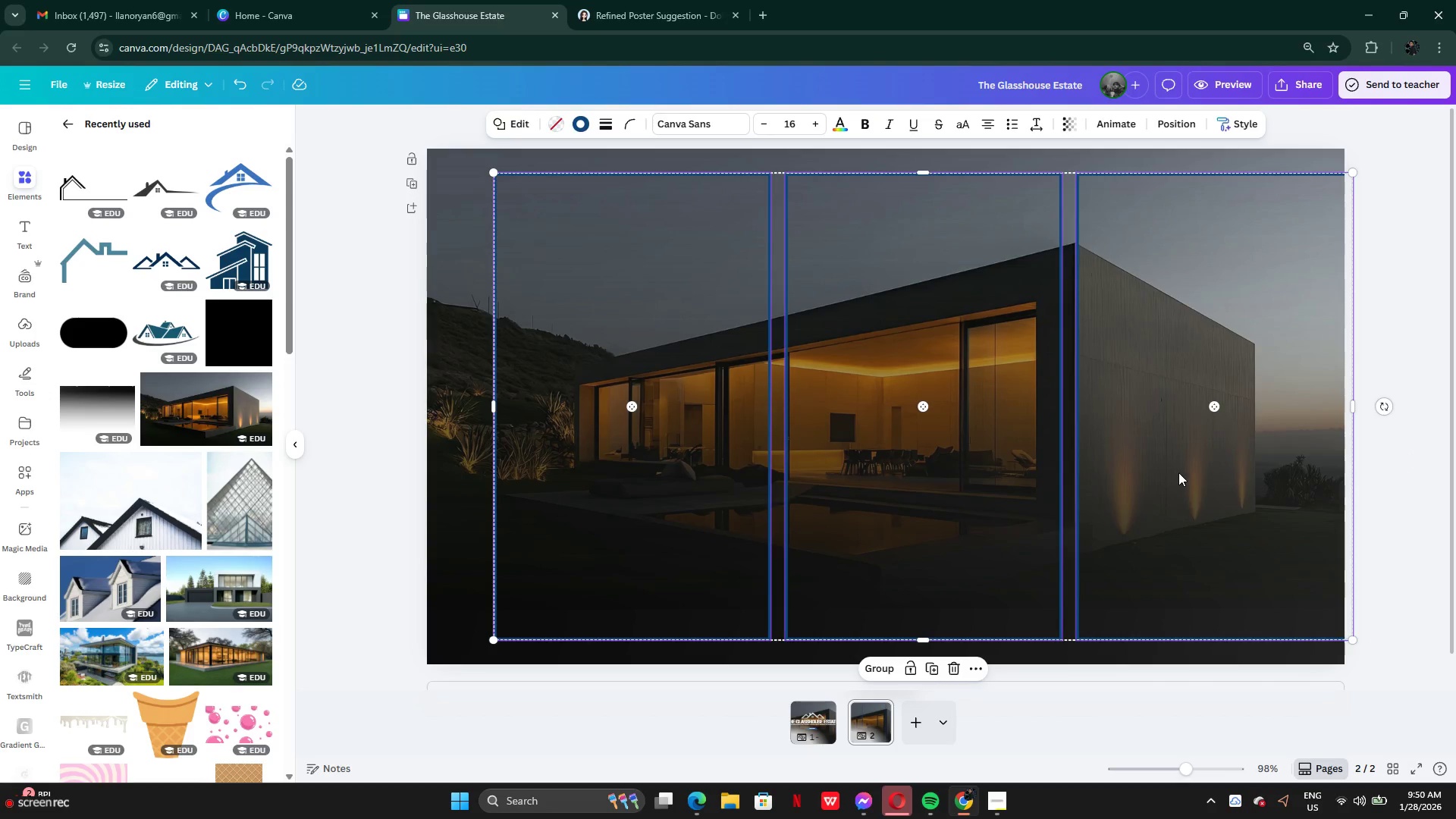 
left_click_drag(start_coordinate=[1178, 472], to_coordinate=[1153, 473])
 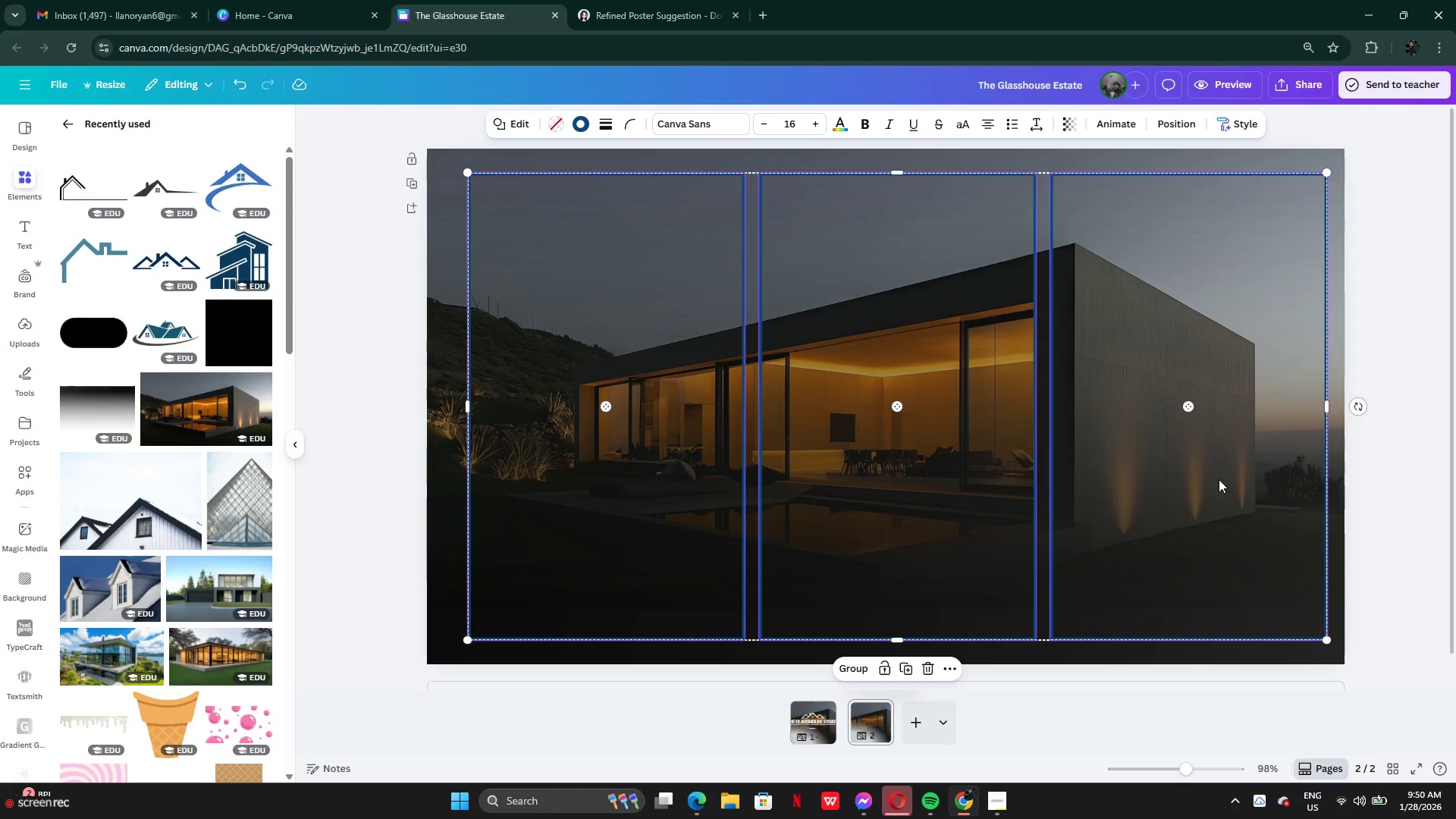 
left_click_drag(start_coordinate=[1219, 479], to_coordinate=[1213, 482])
 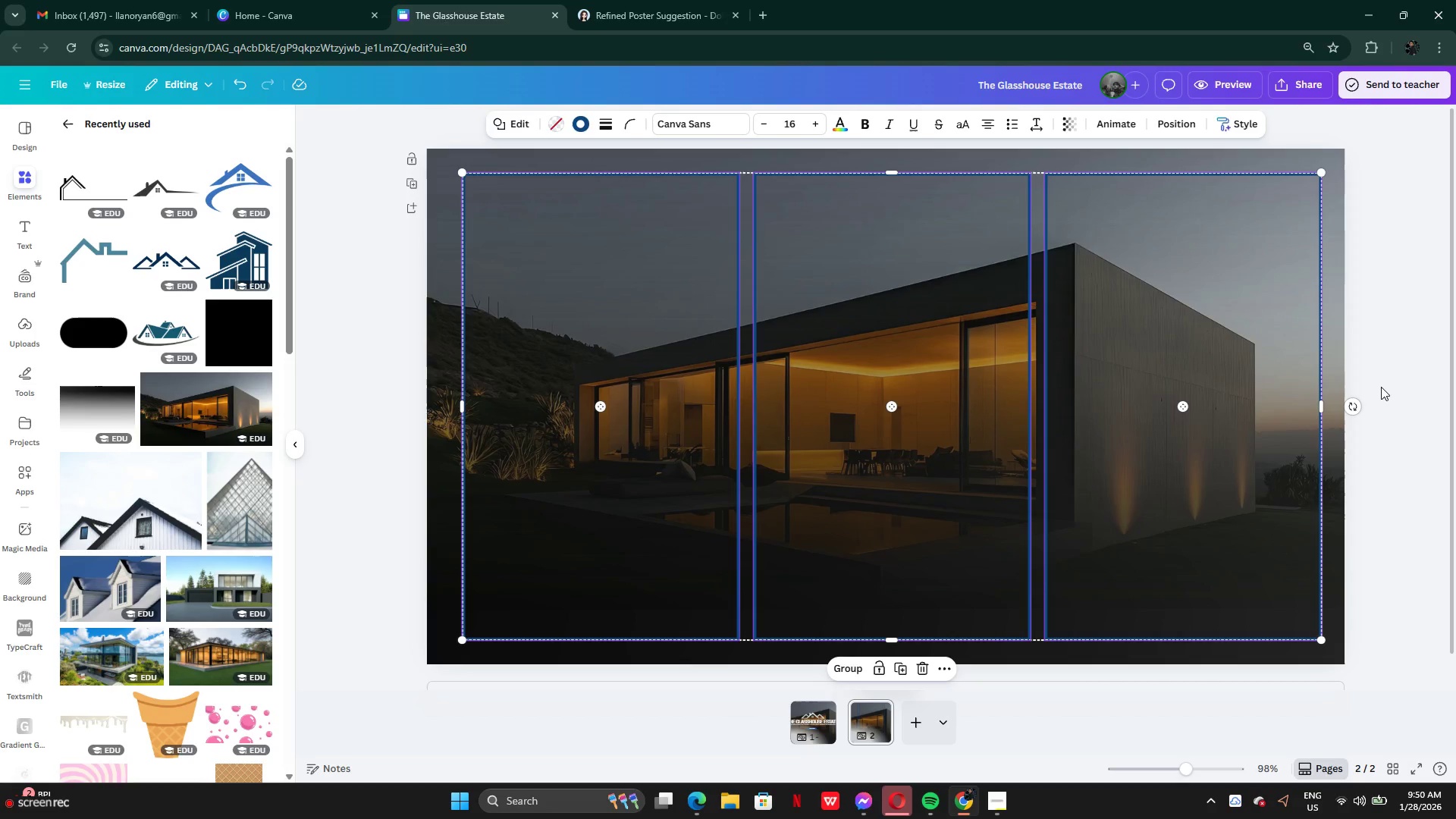 
left_click([1381, 387])
 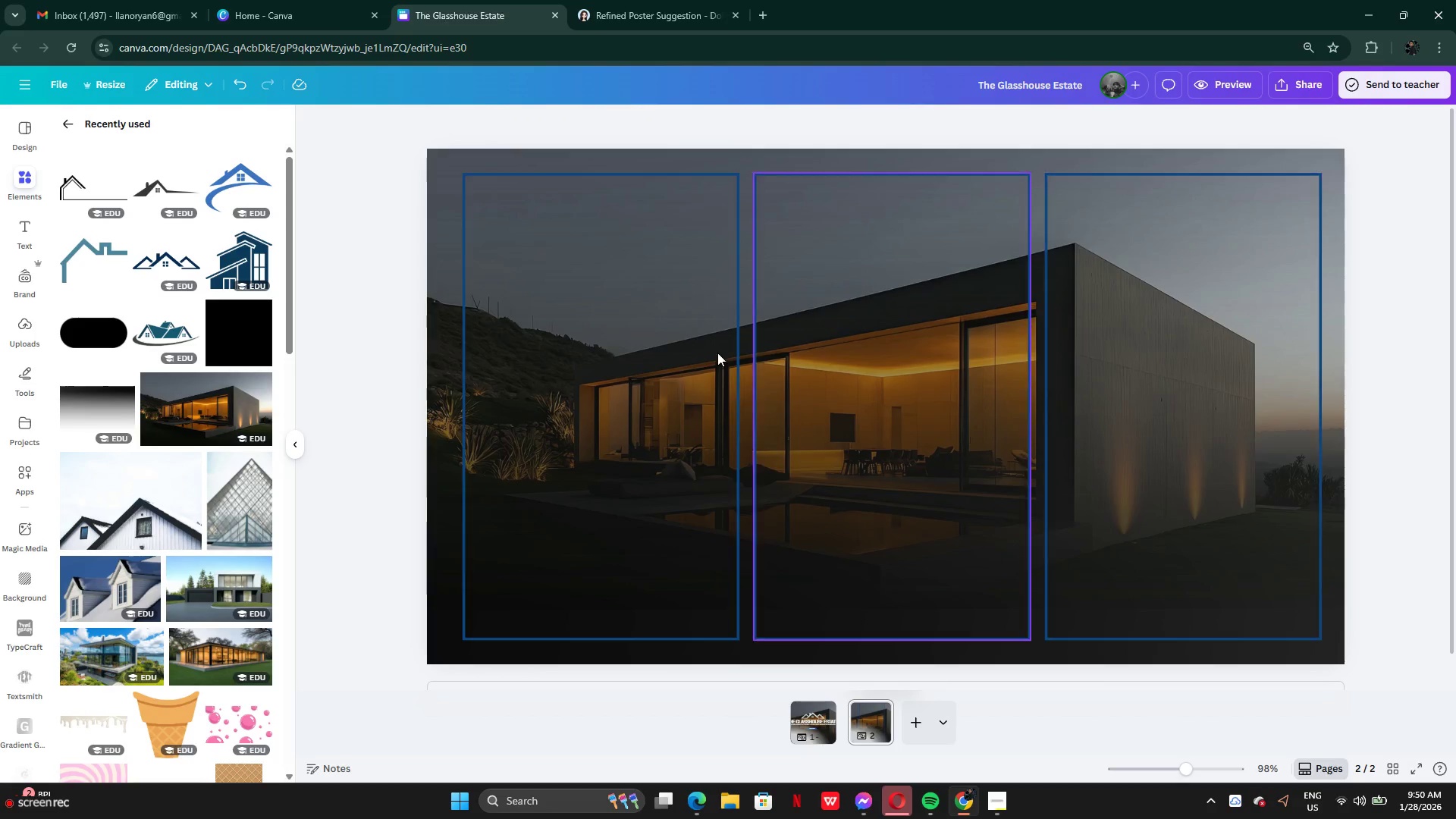 
left_click_drag(start_coordinate=[379, 374], to_coordinate=[1123, 398])
 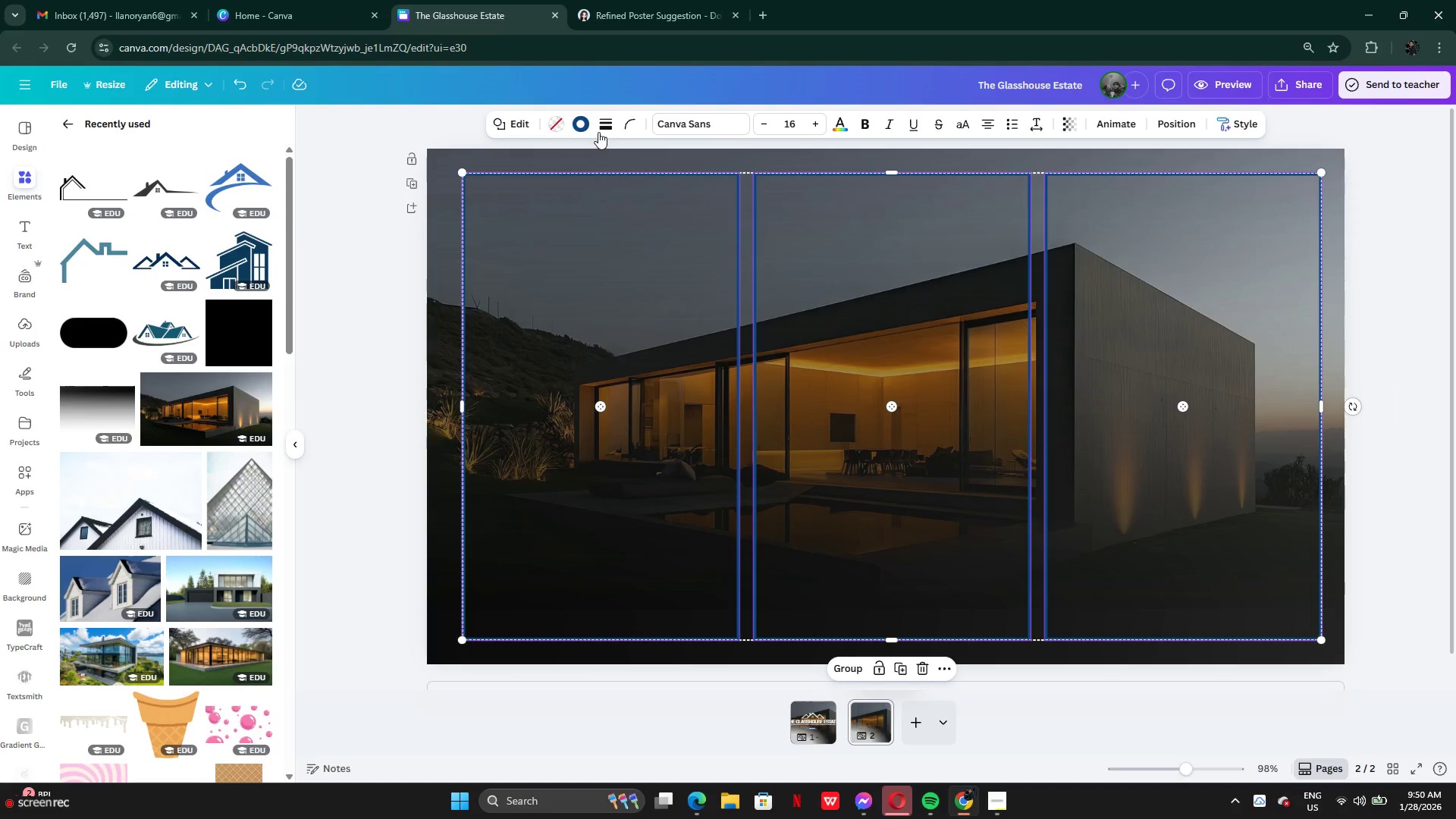 
left_click([586, 128])
 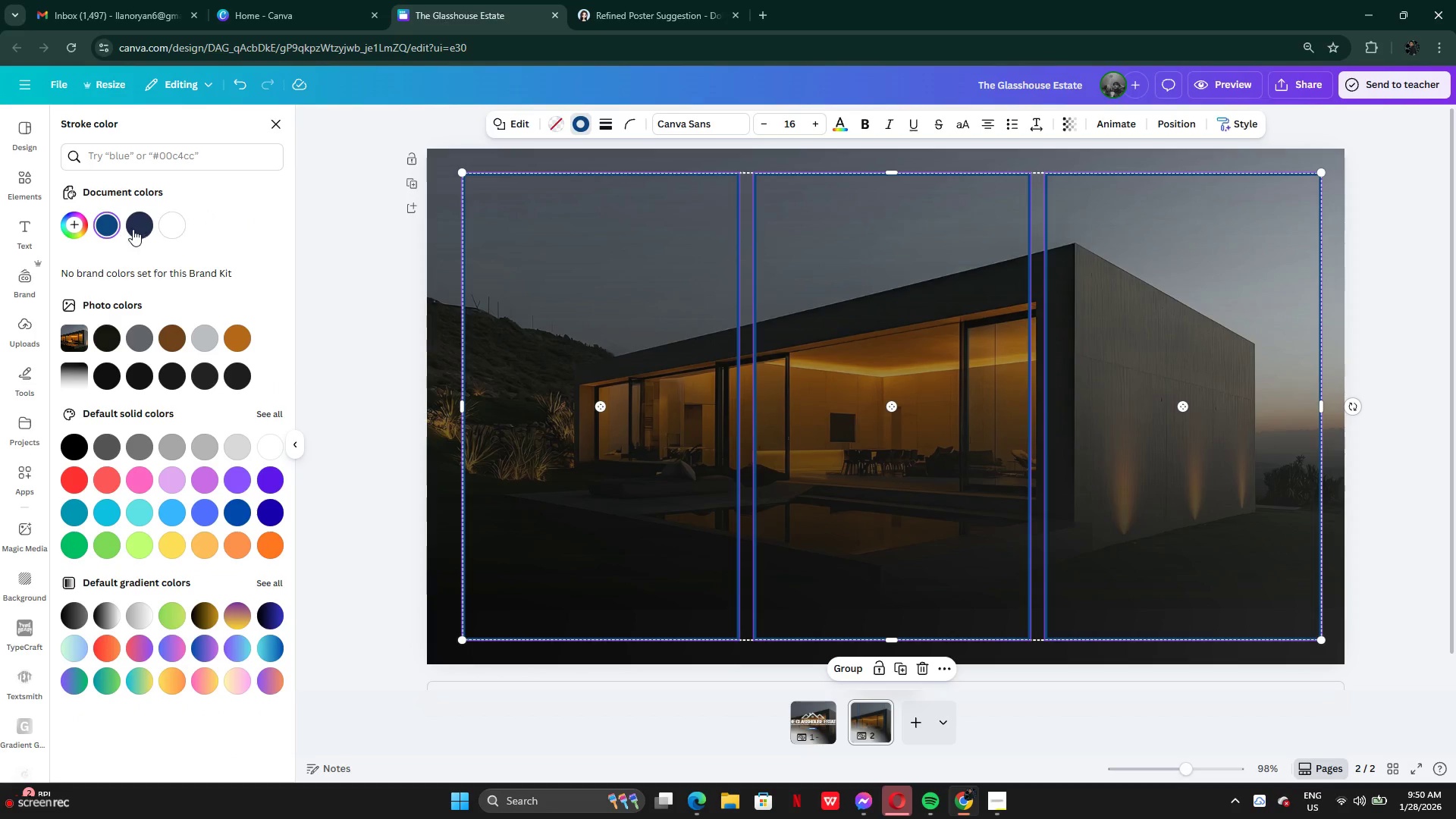 
left_click([130, 231])
 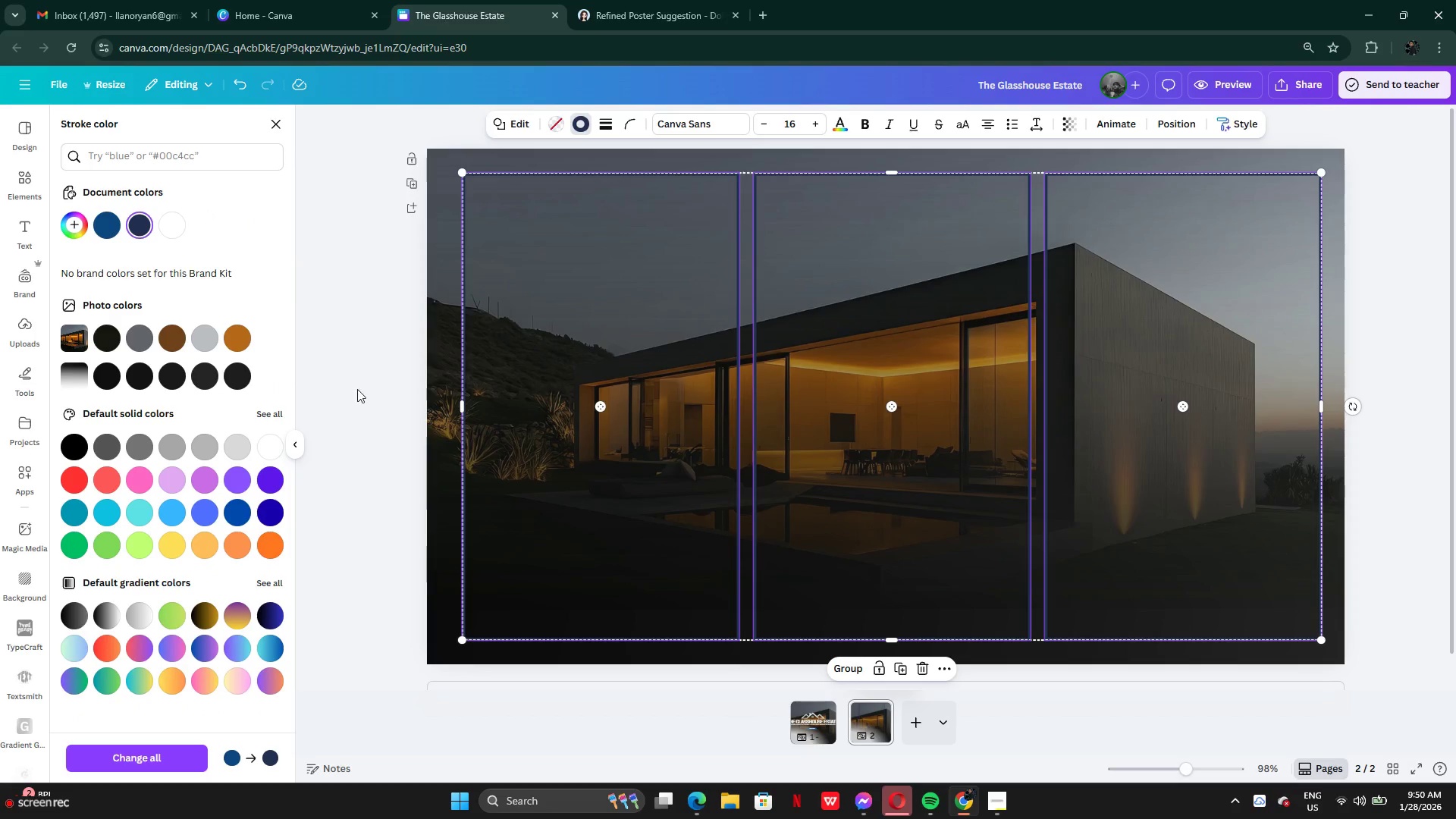 
left_click([369, 425])
 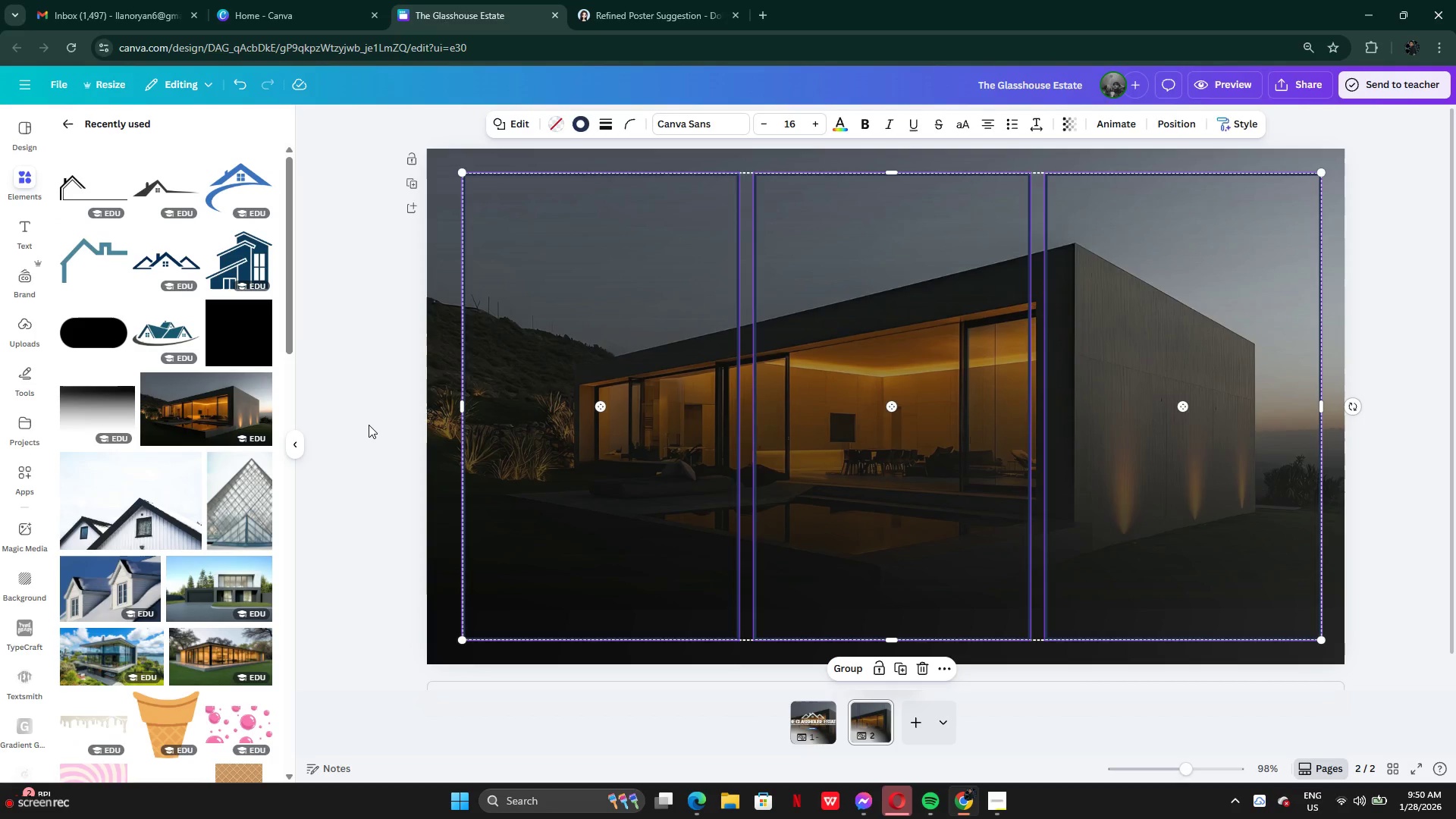 
left_click([369, 425])
 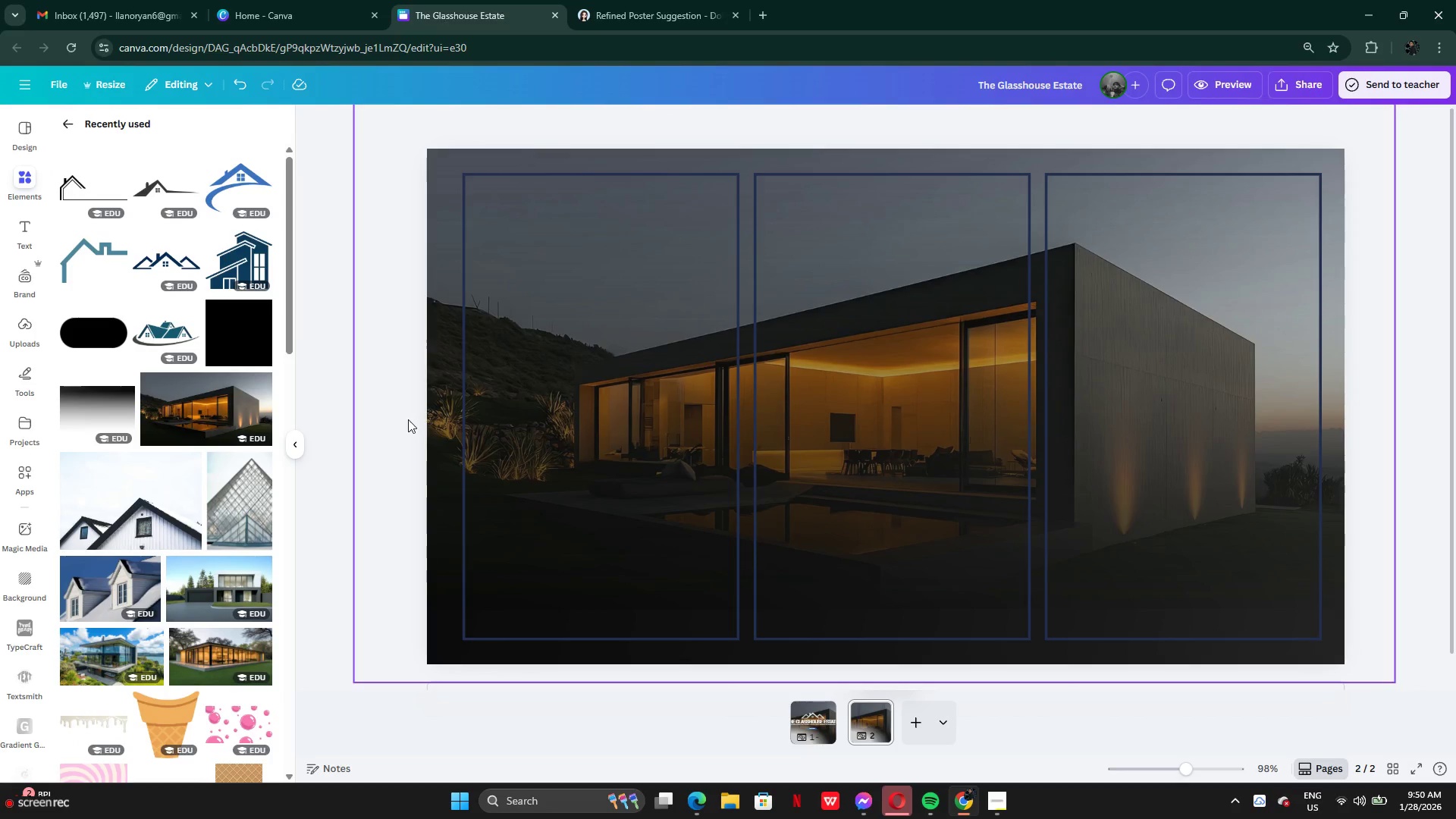 
left_click_drag(start_coordinate=[344, 428], to_coordinate=[1287, 431])
 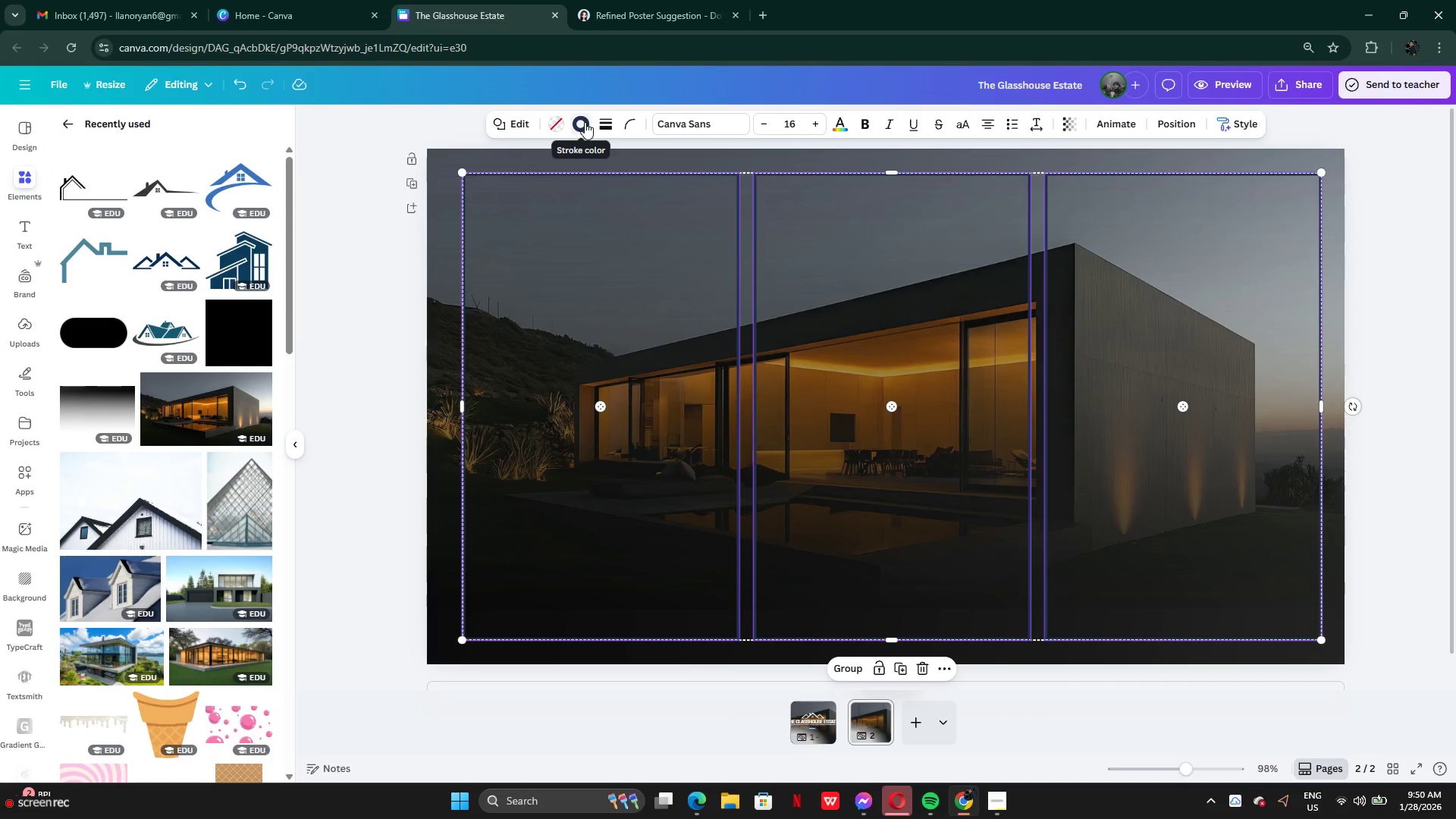 
left_click([600, 128])
 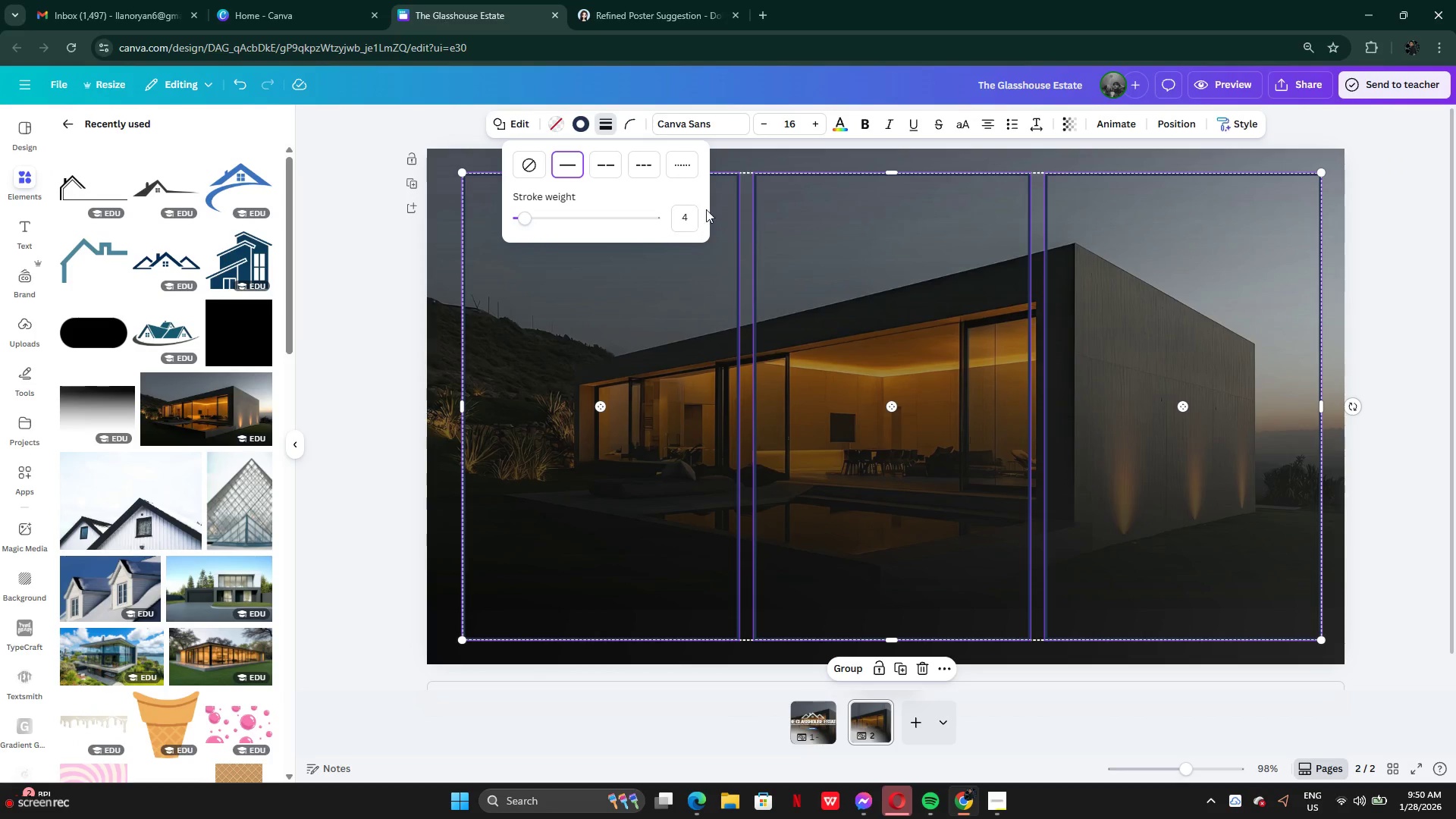 
left_click([684, 215])
 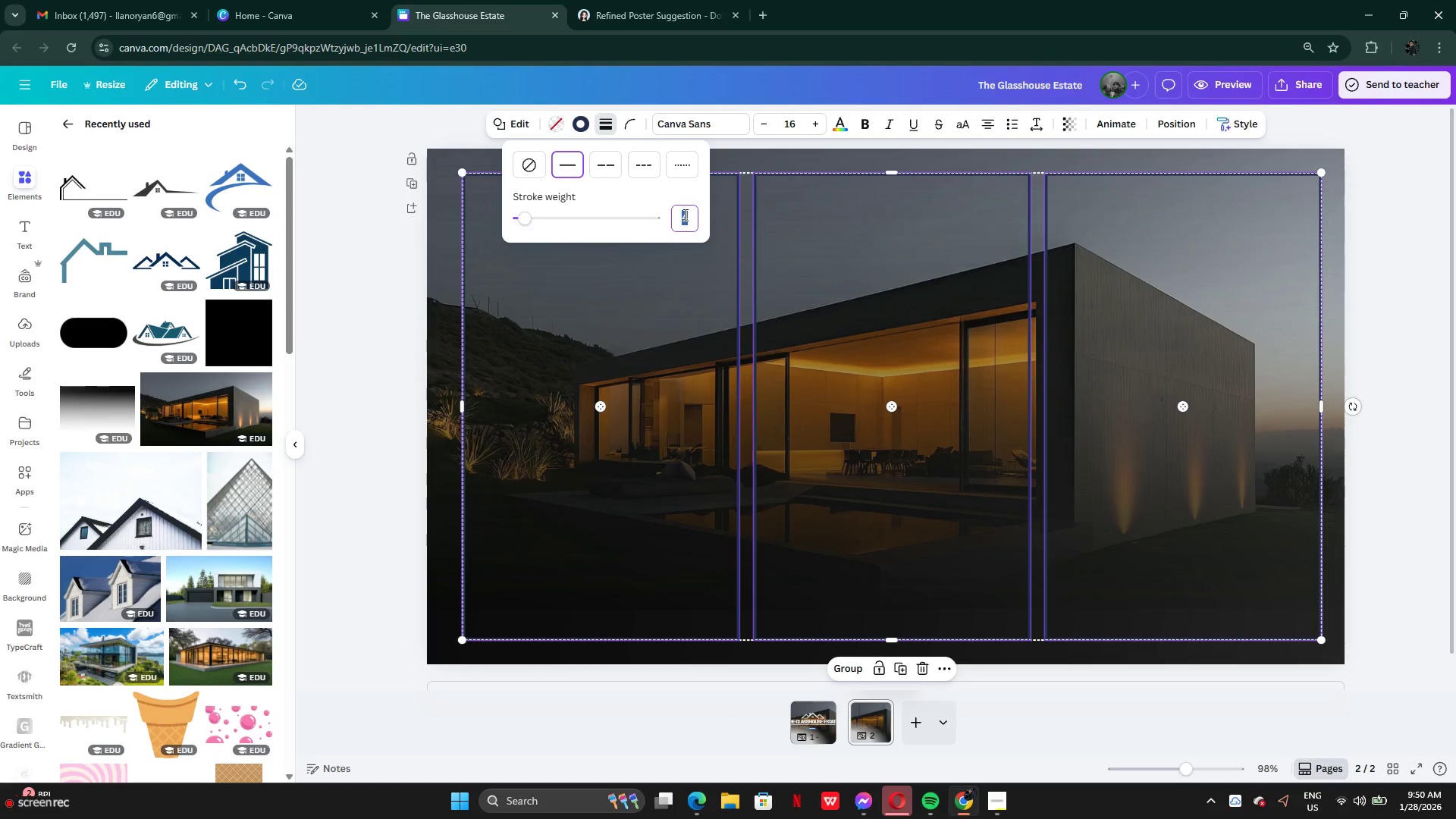 
key(3)
 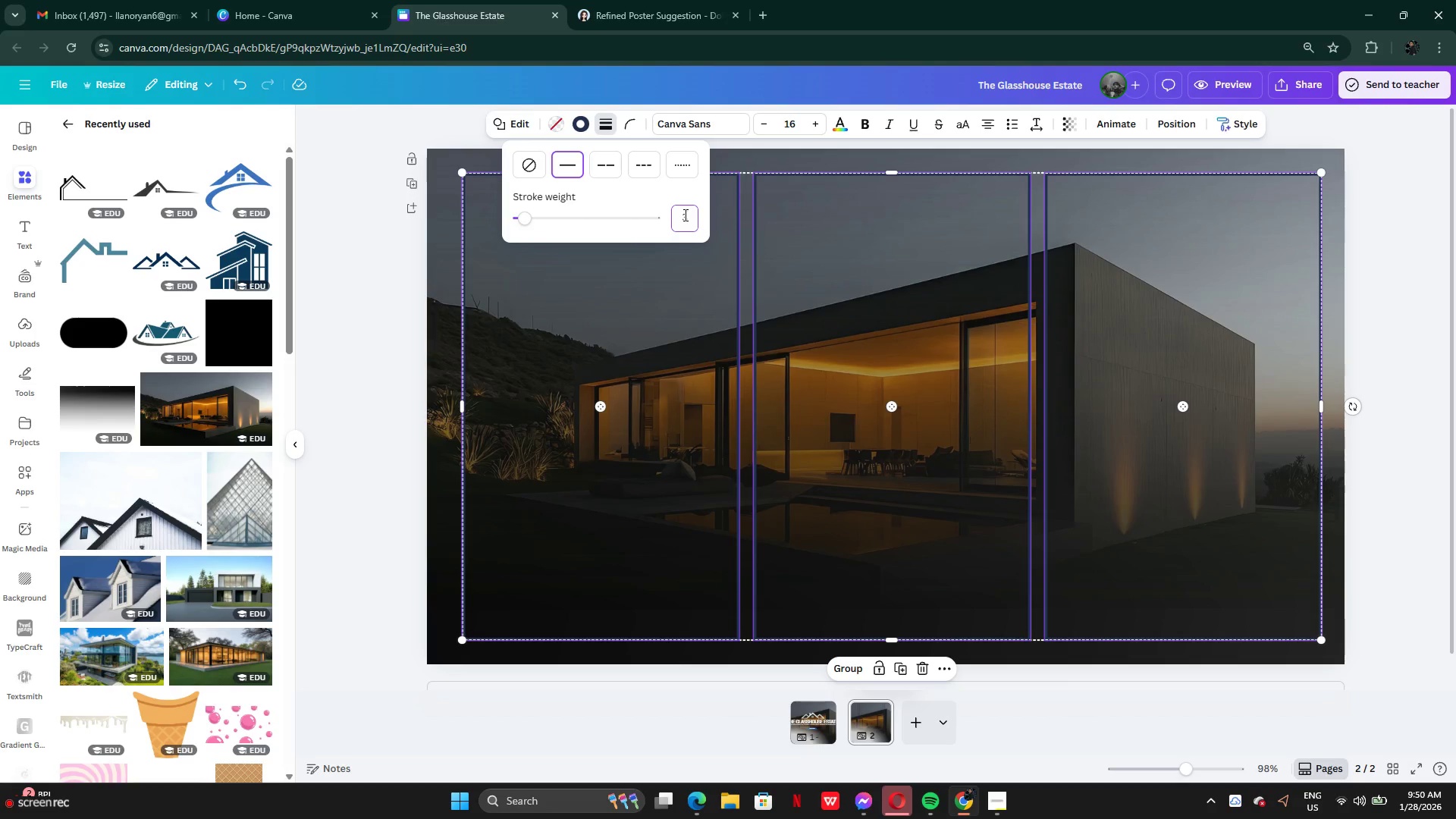 
key(Enter)
 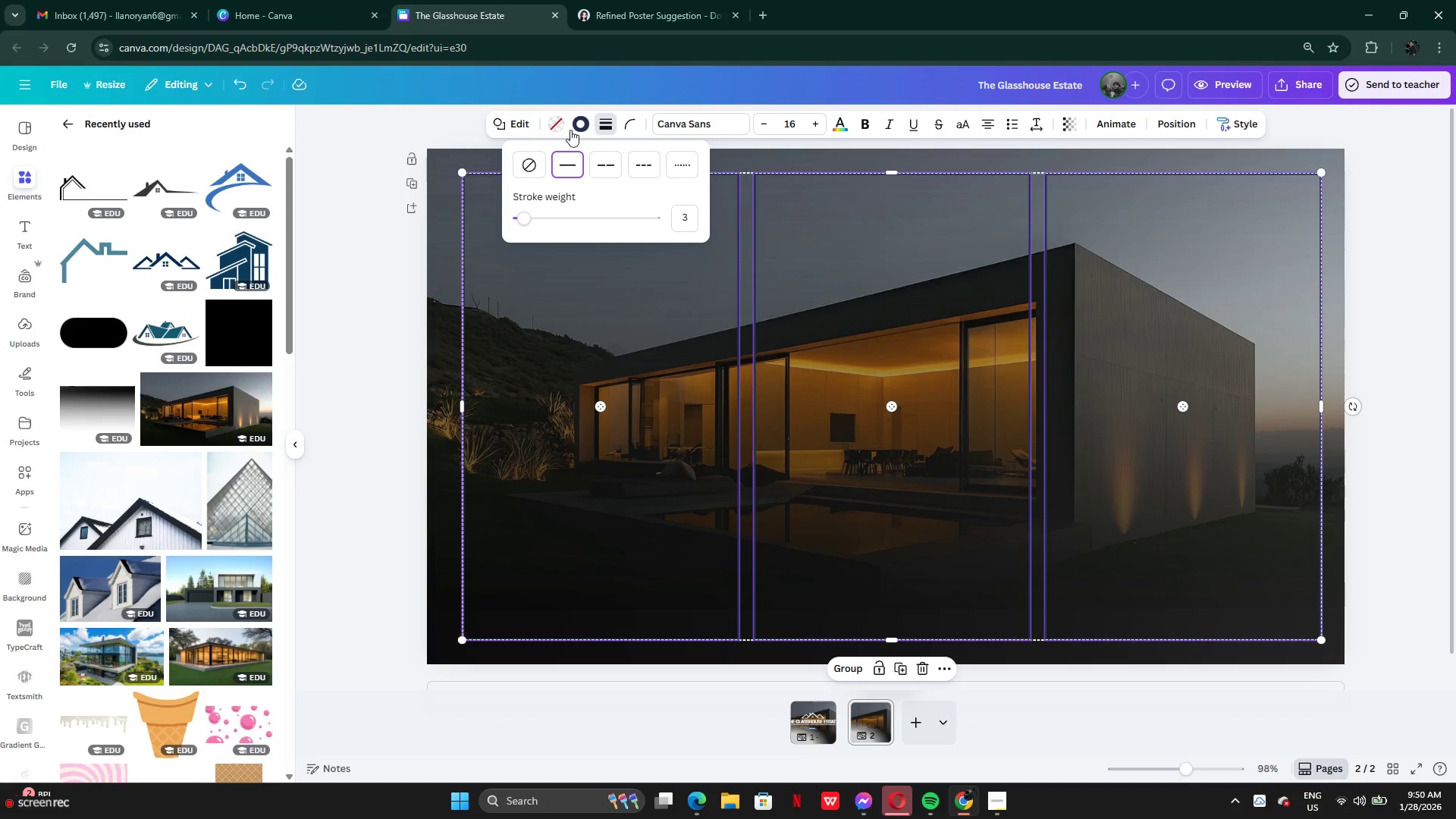 
left_click([576, 127])
 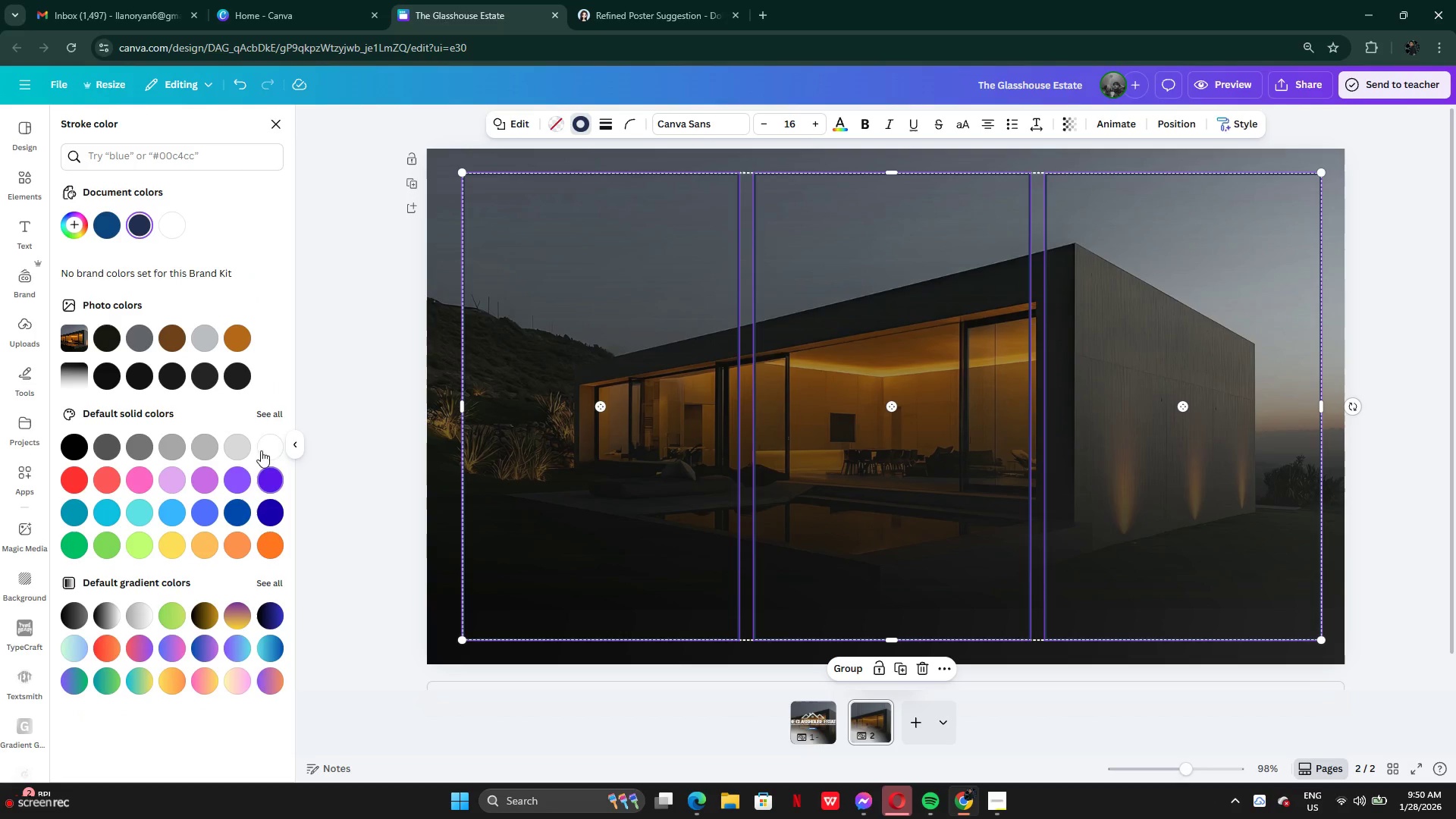 
left_click([261, 419])
 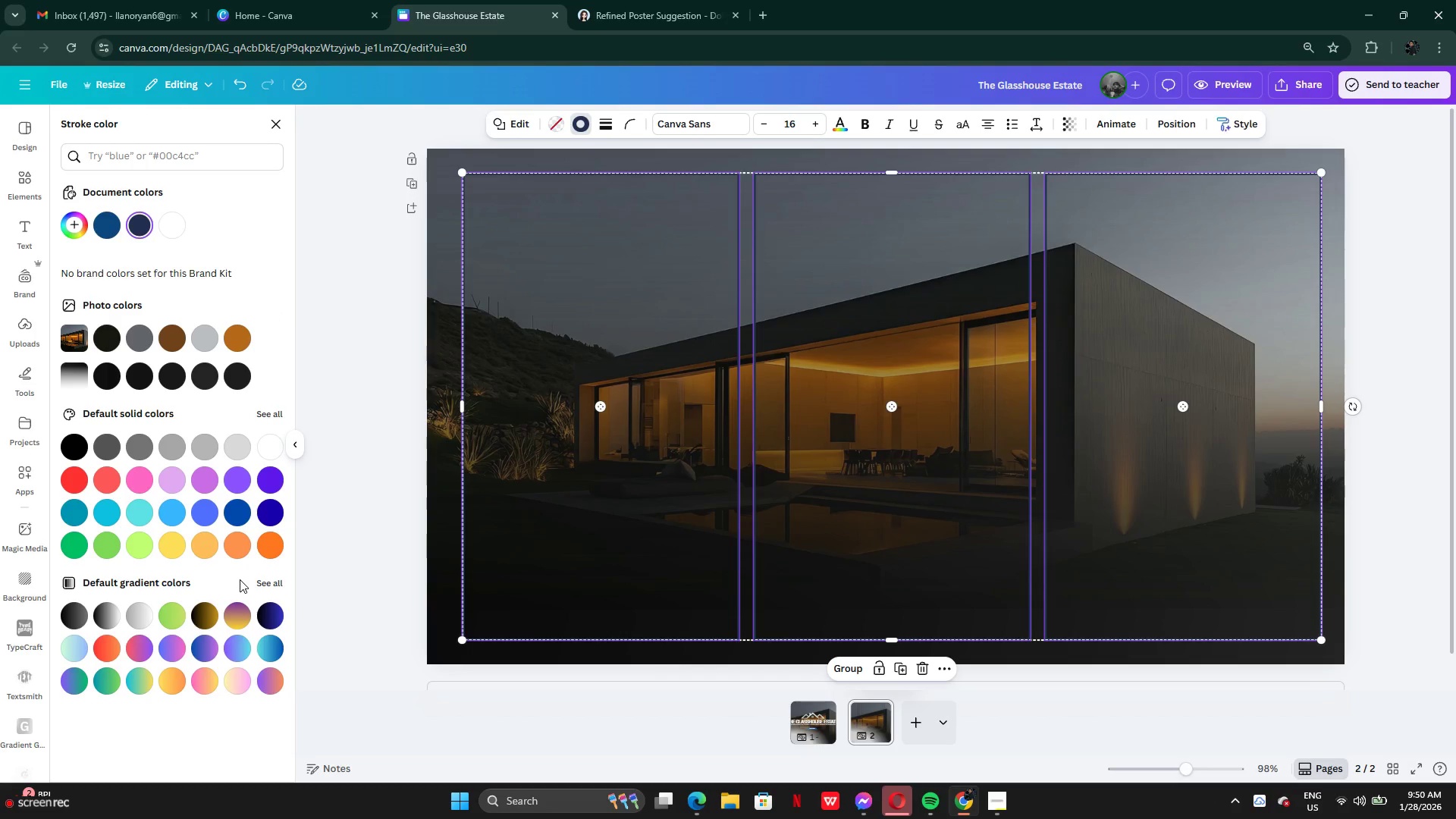 
left_click([270, 620])
 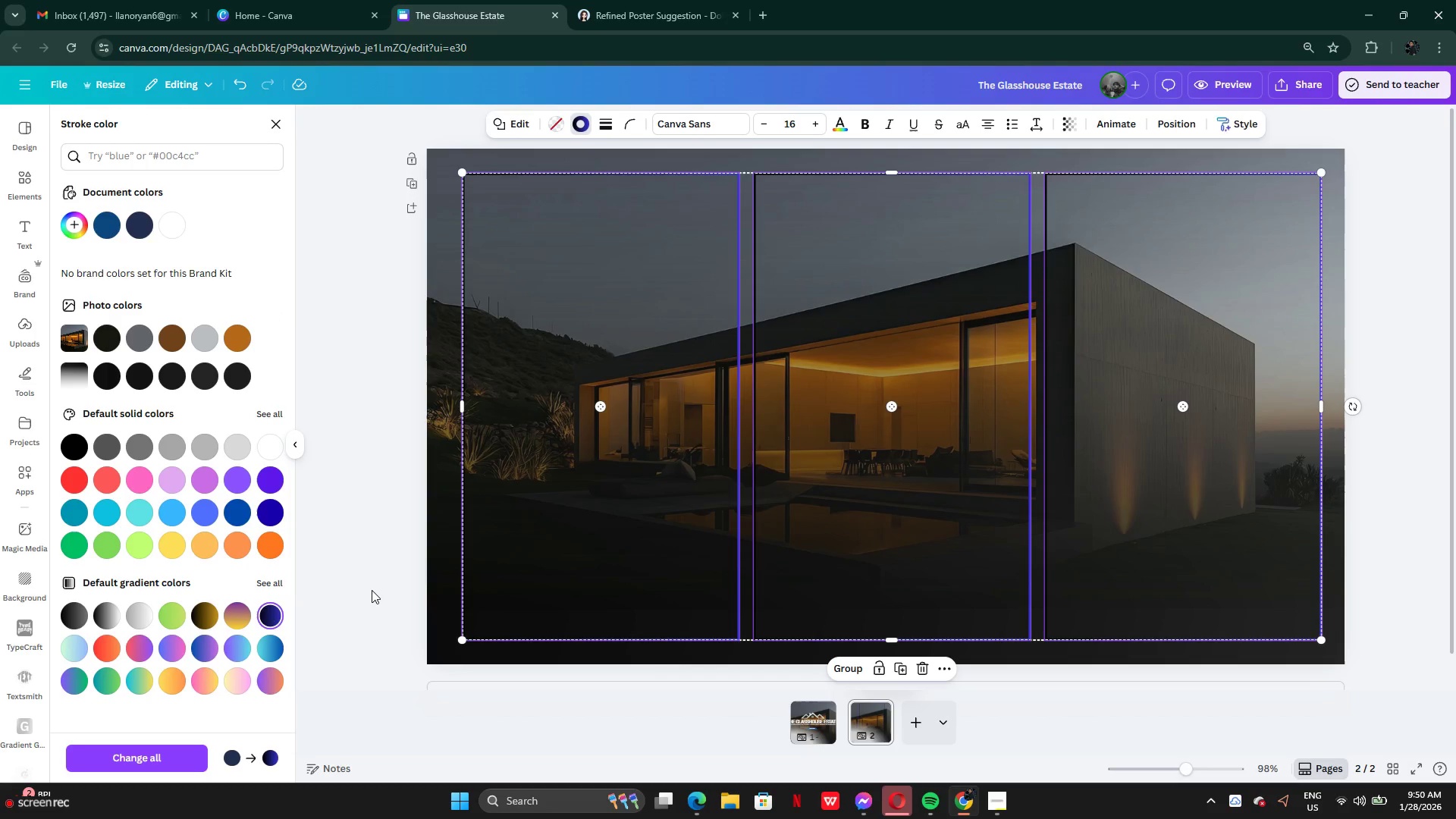 
double_click([372, 590])
 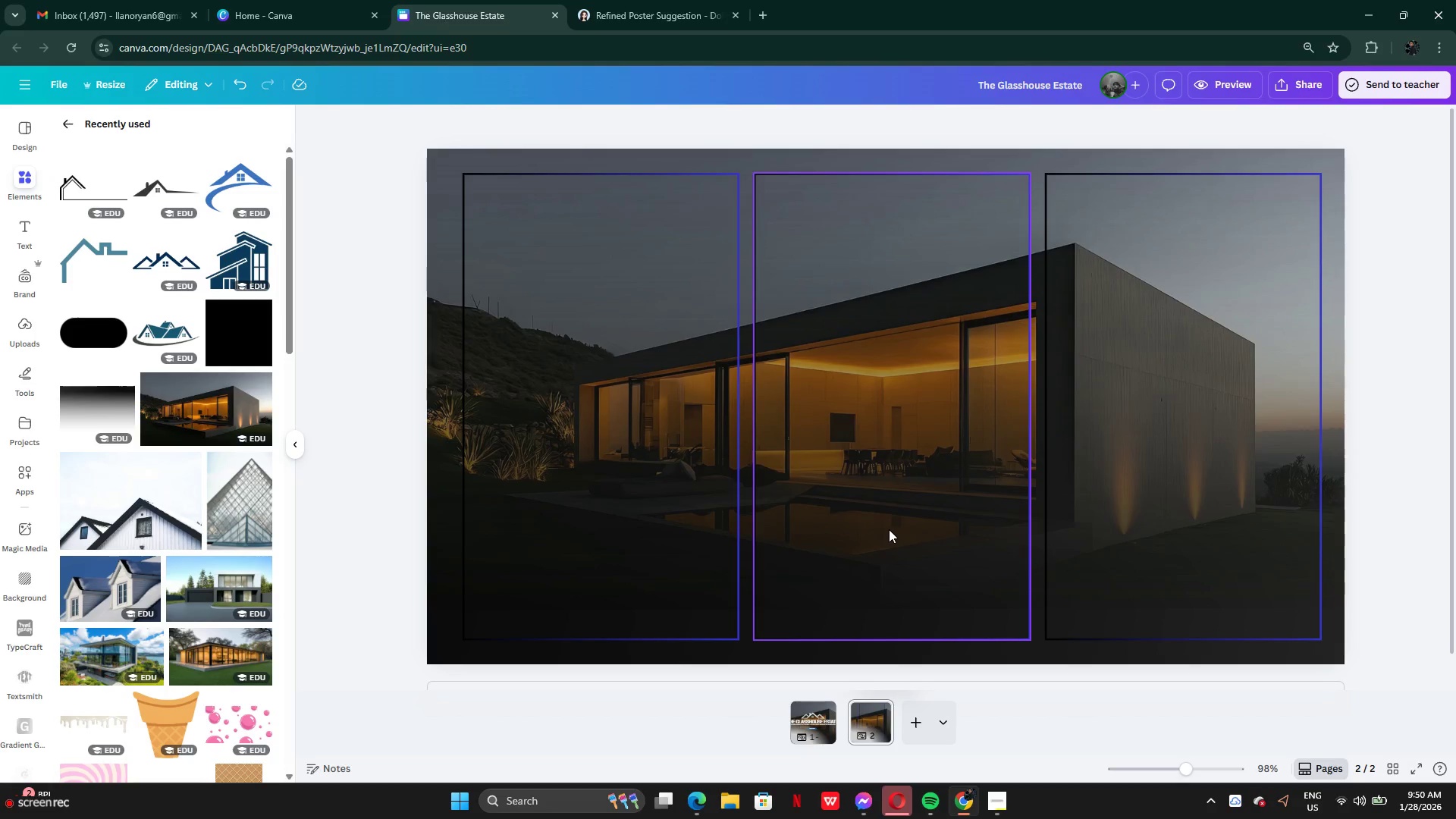 
key(Control+Z)
 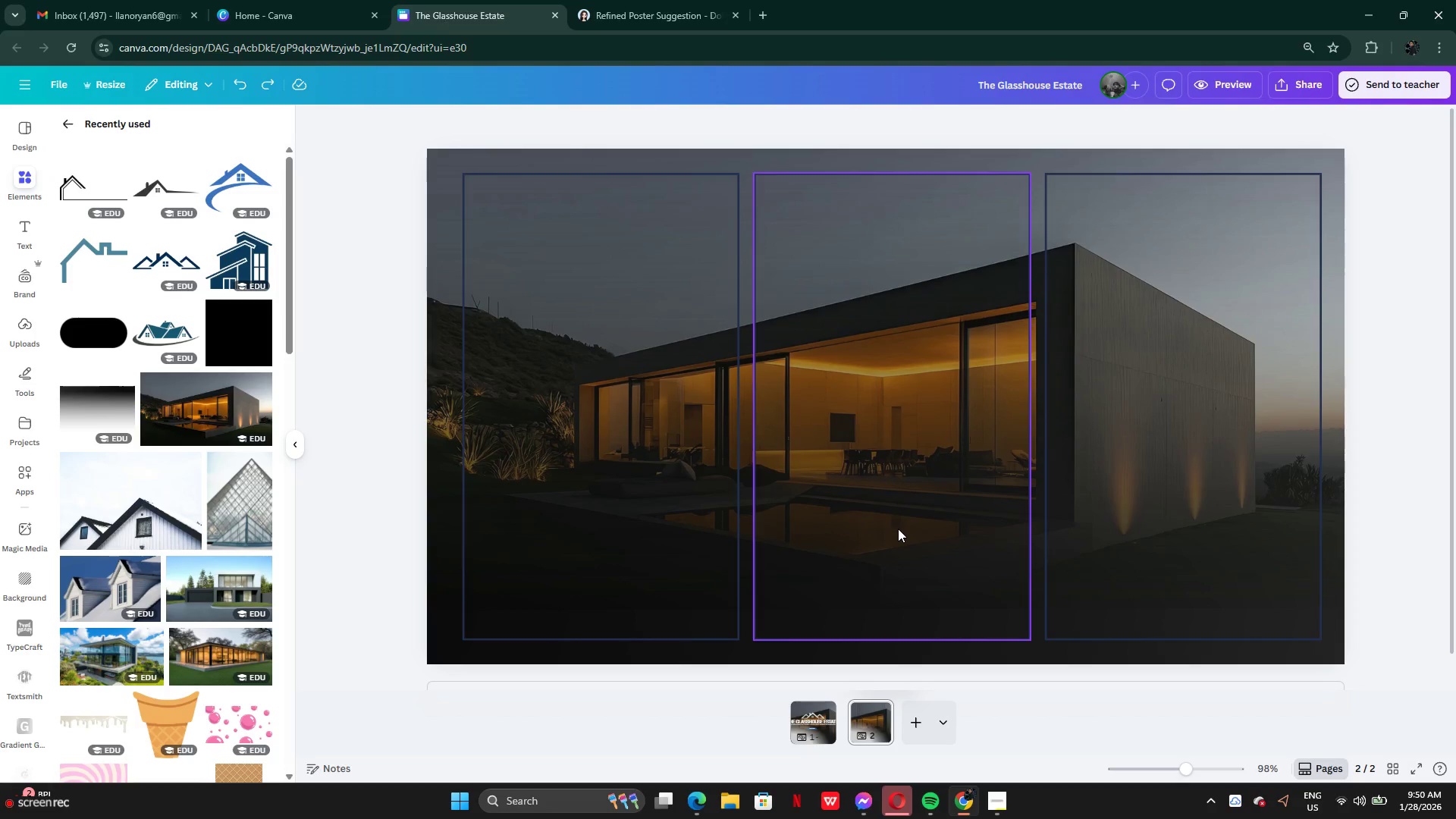 
key(Control+Z)
 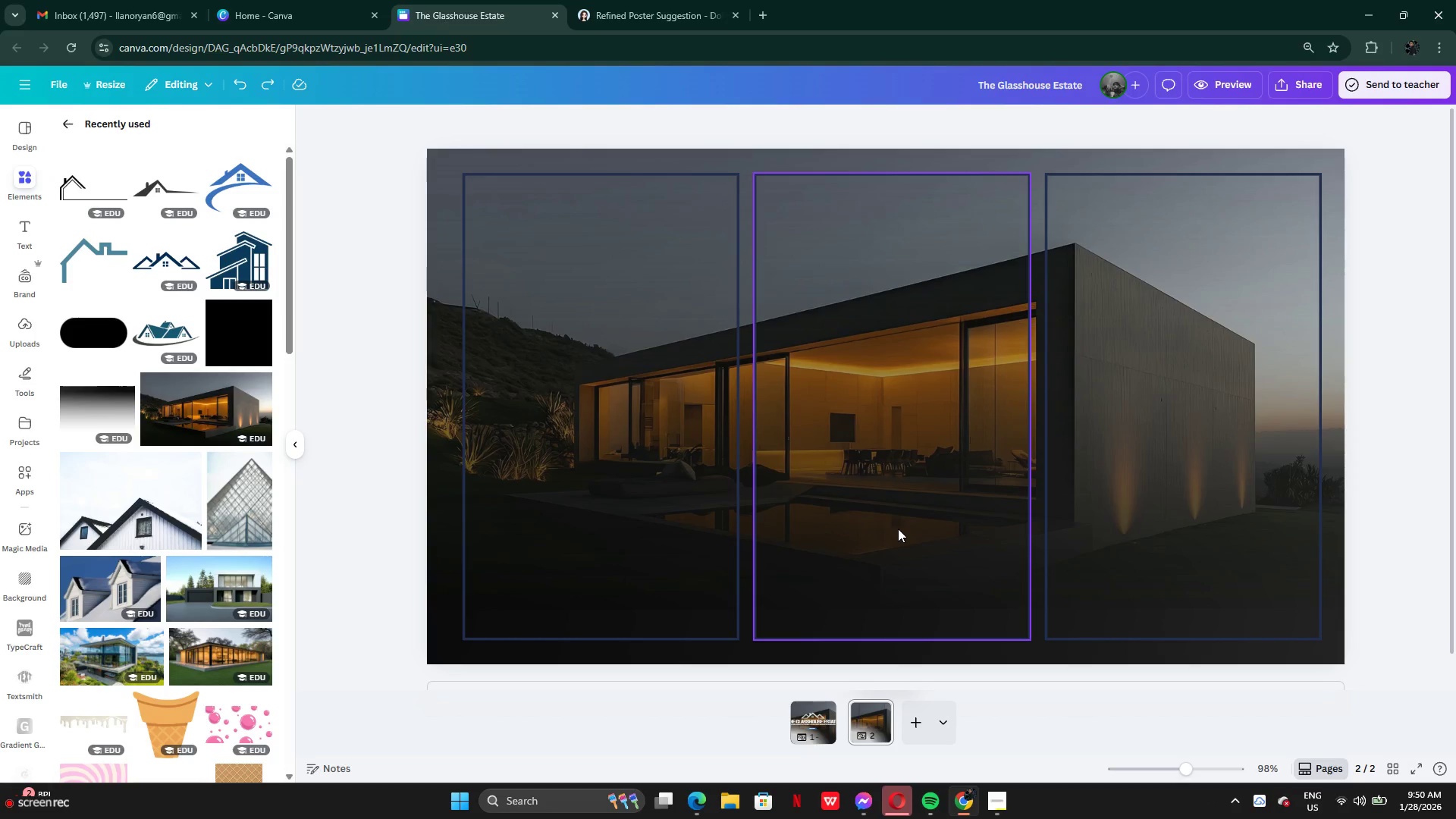 
key(Control+Y)
 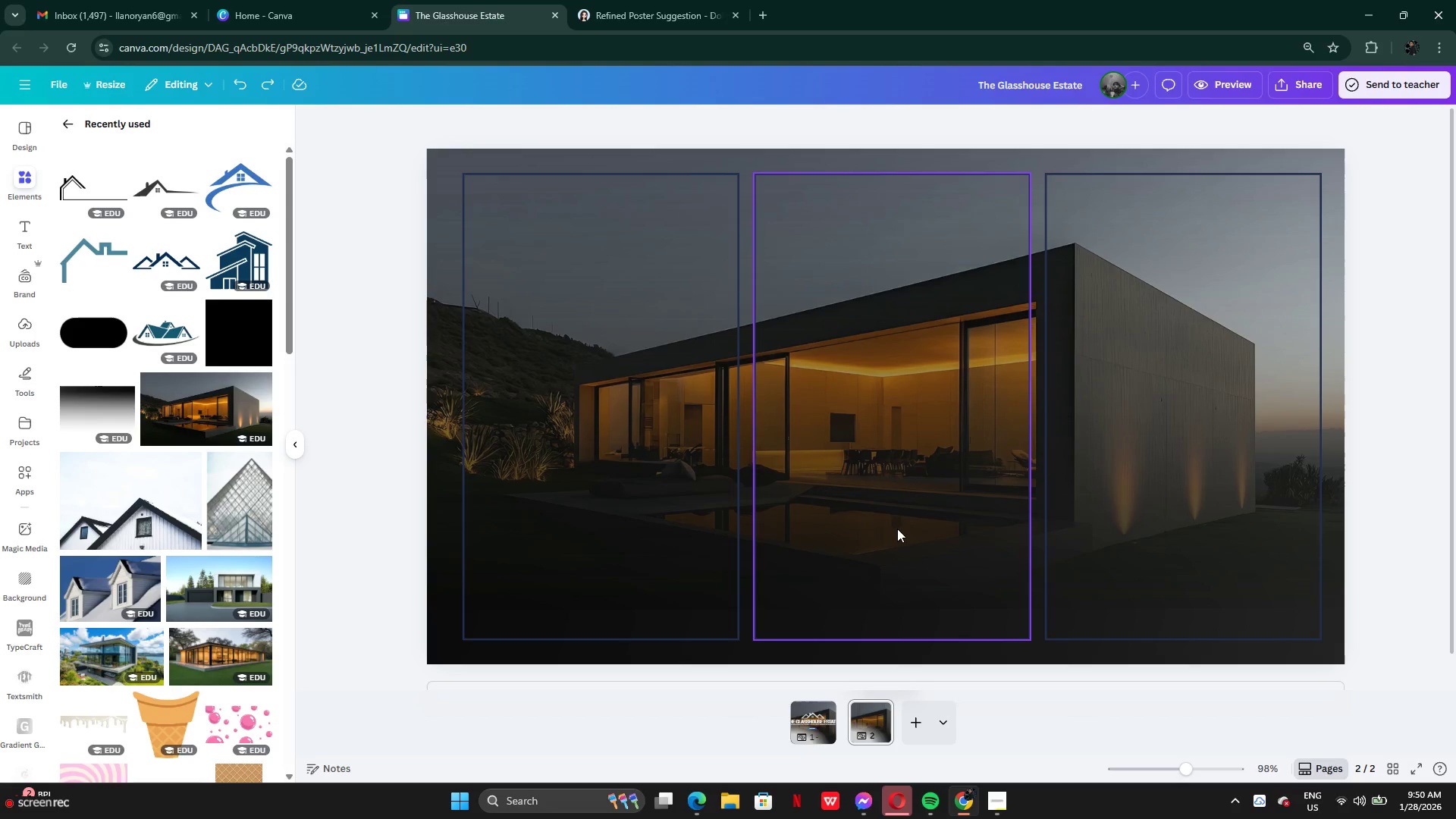 
wait(7.38)
 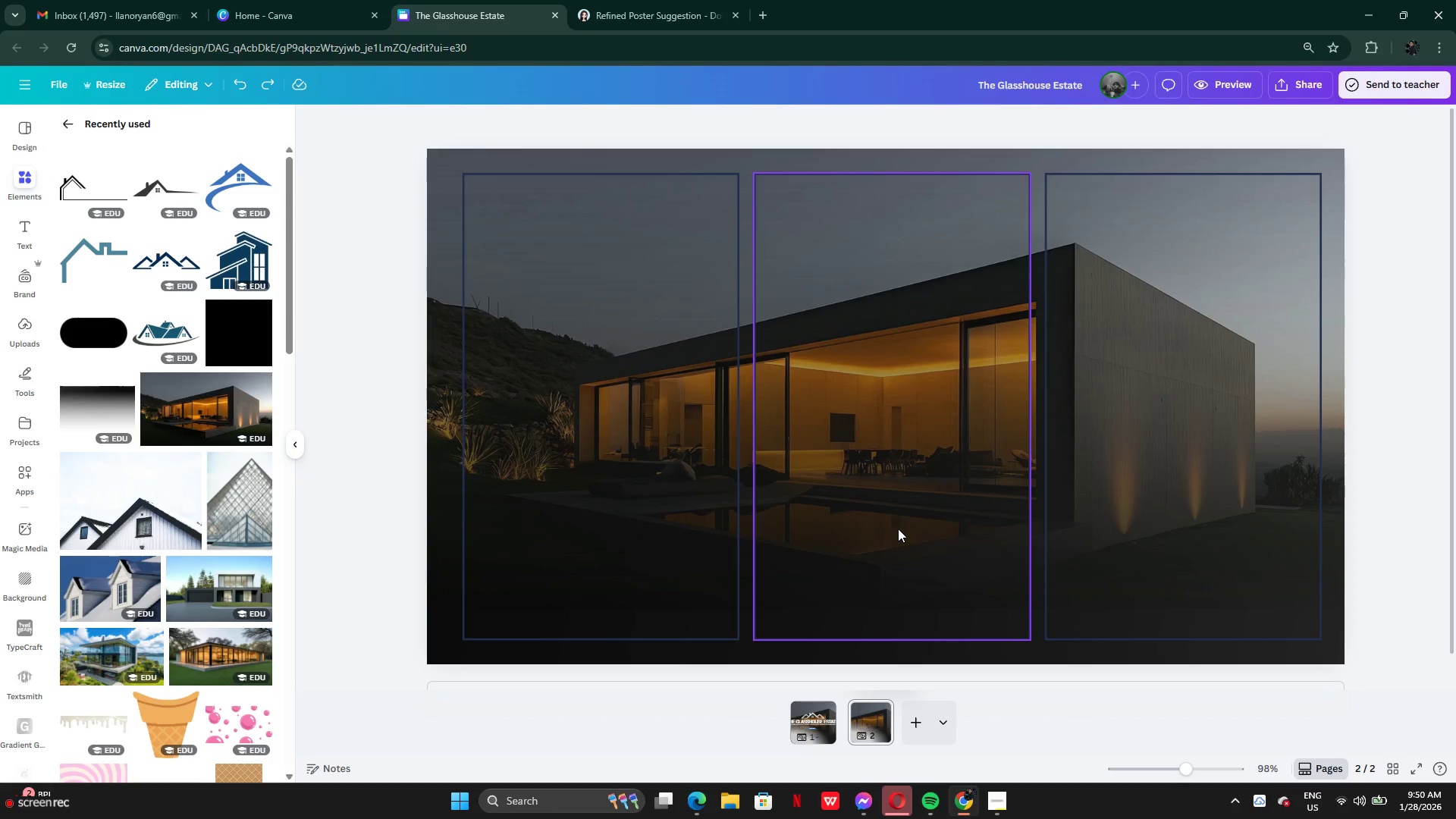 
left_click([637, 14])
 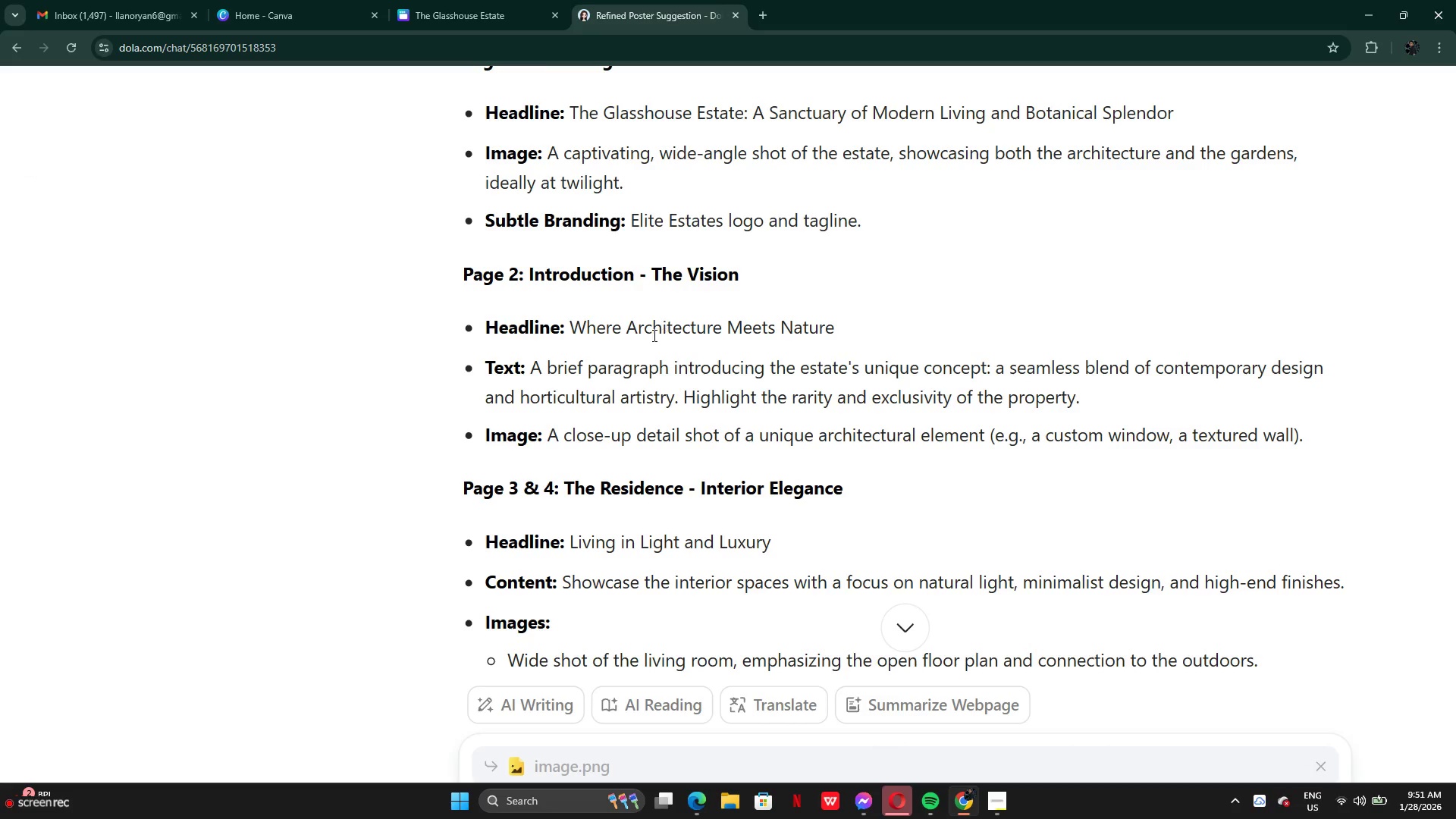 
wait(25.91)
 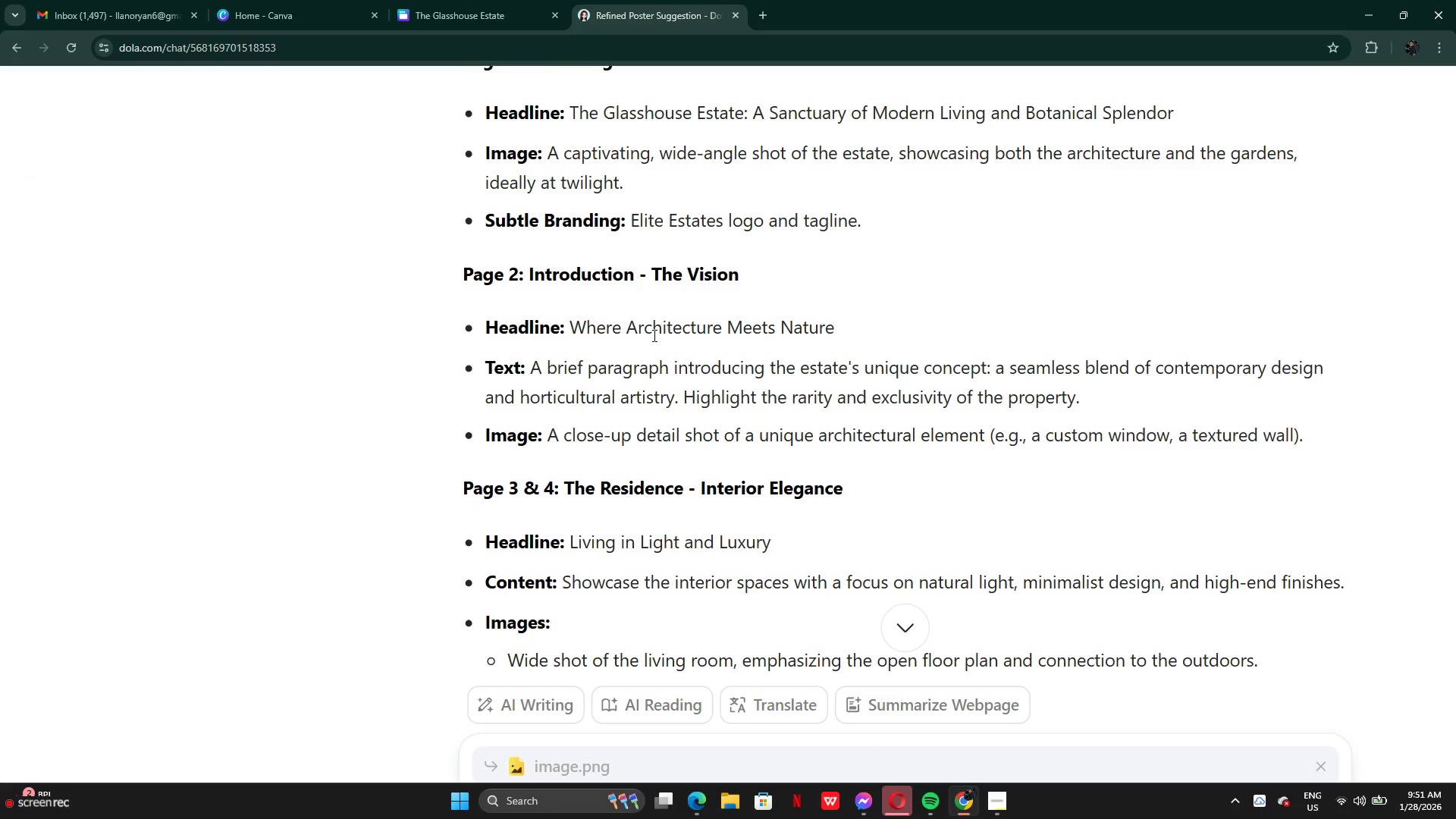 
left_click([762, 19])
 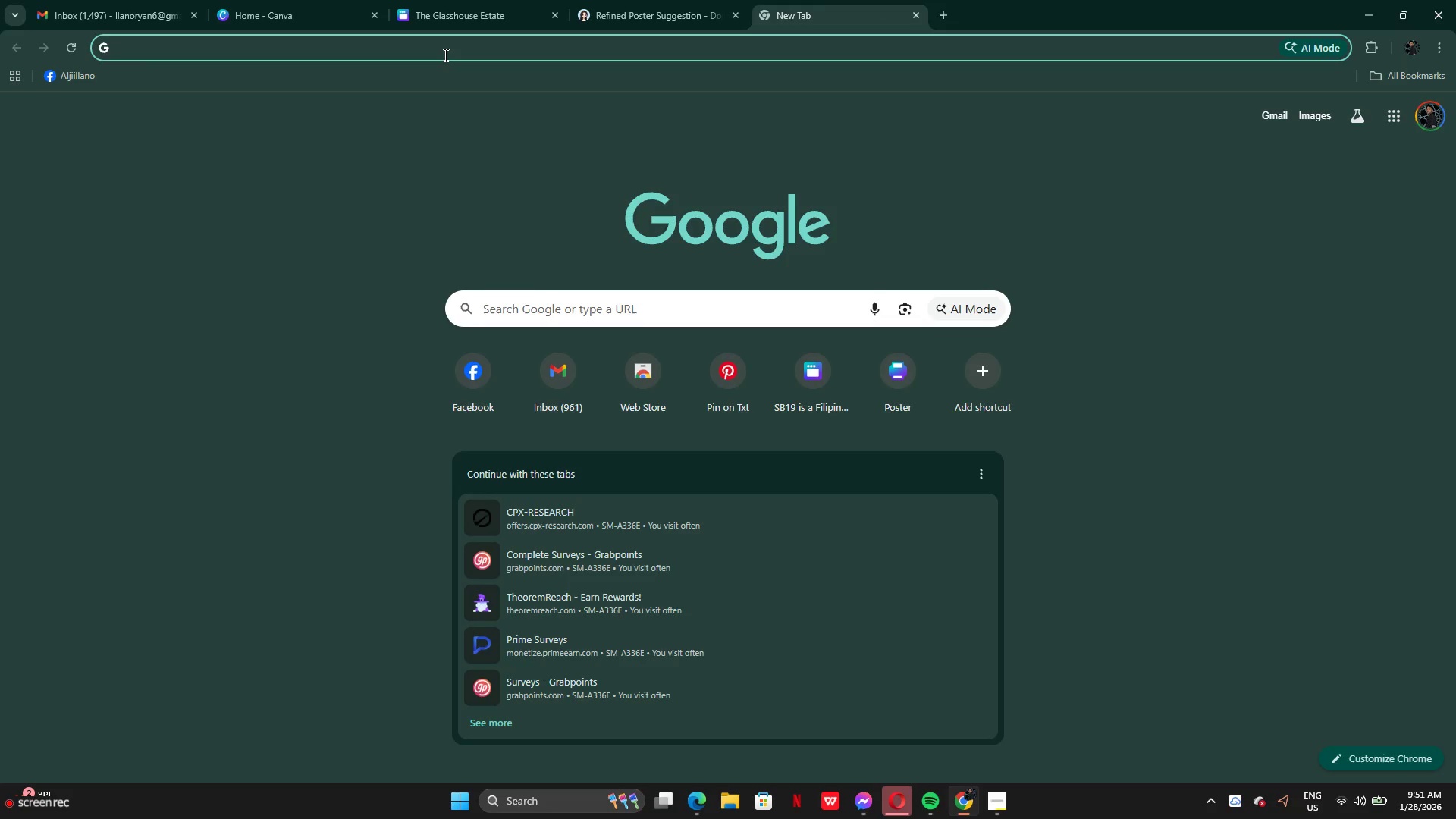 
type(GEMINI)
 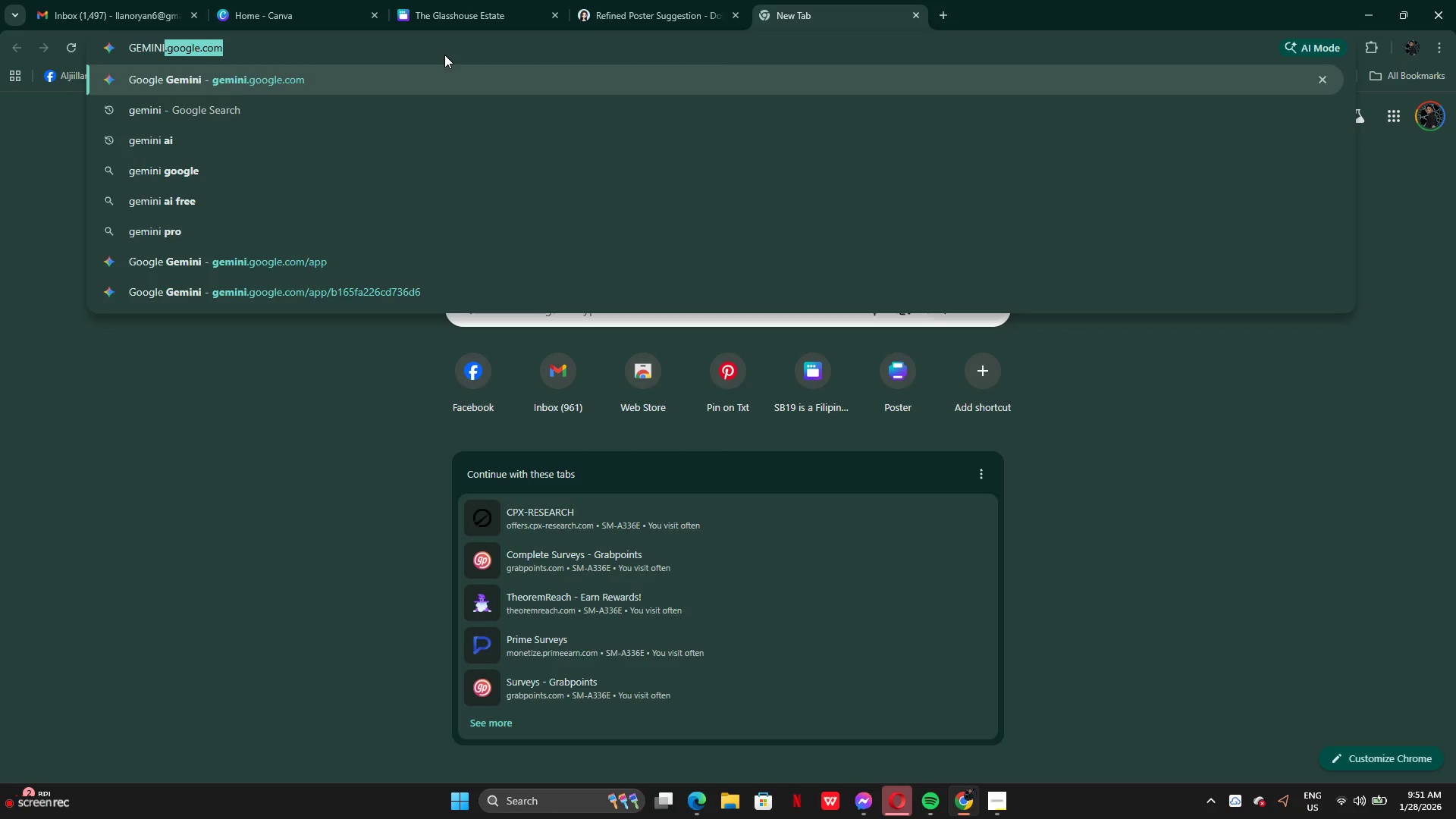 
key(Enter)
 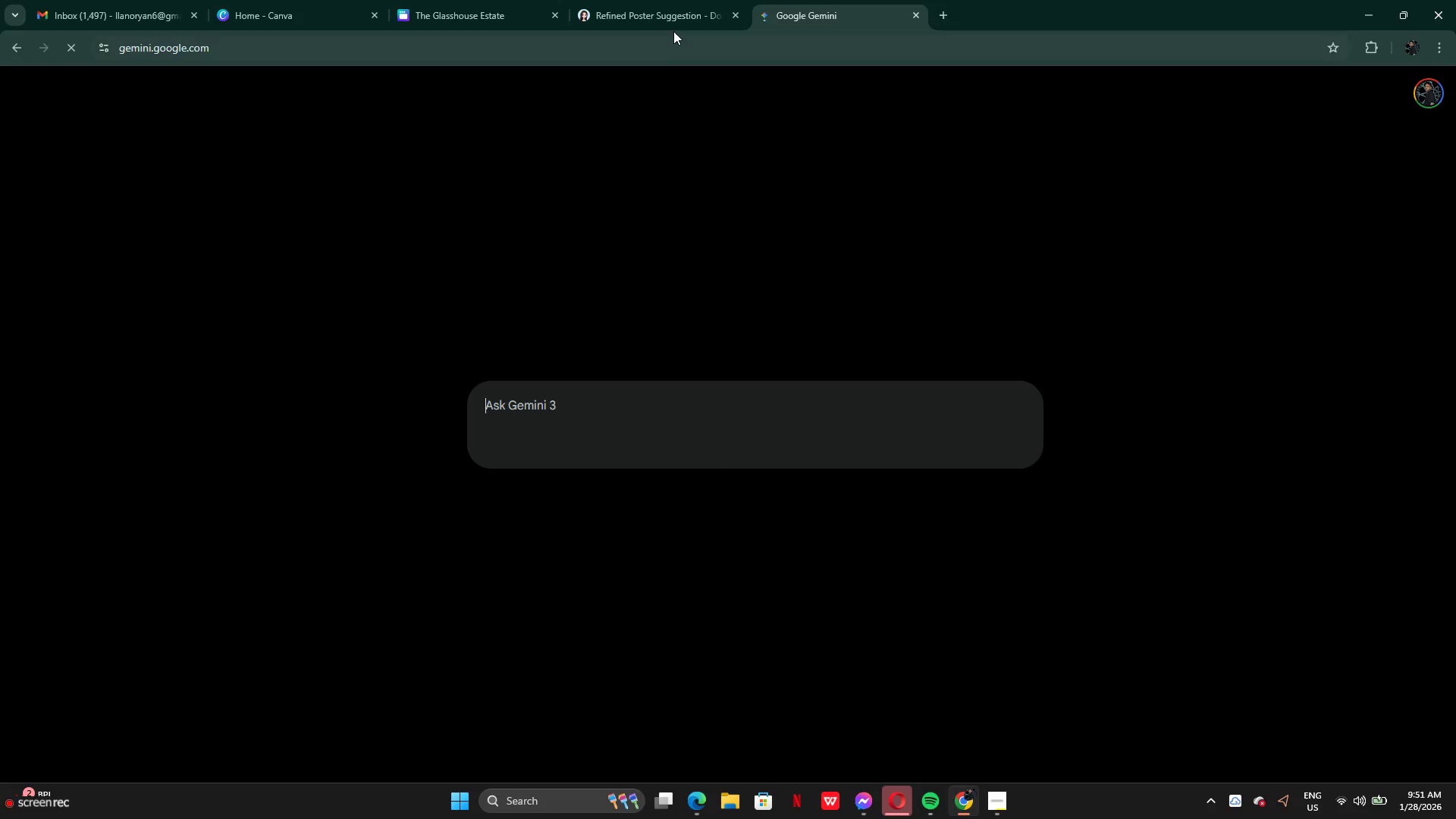 
left_click([672, 28])
 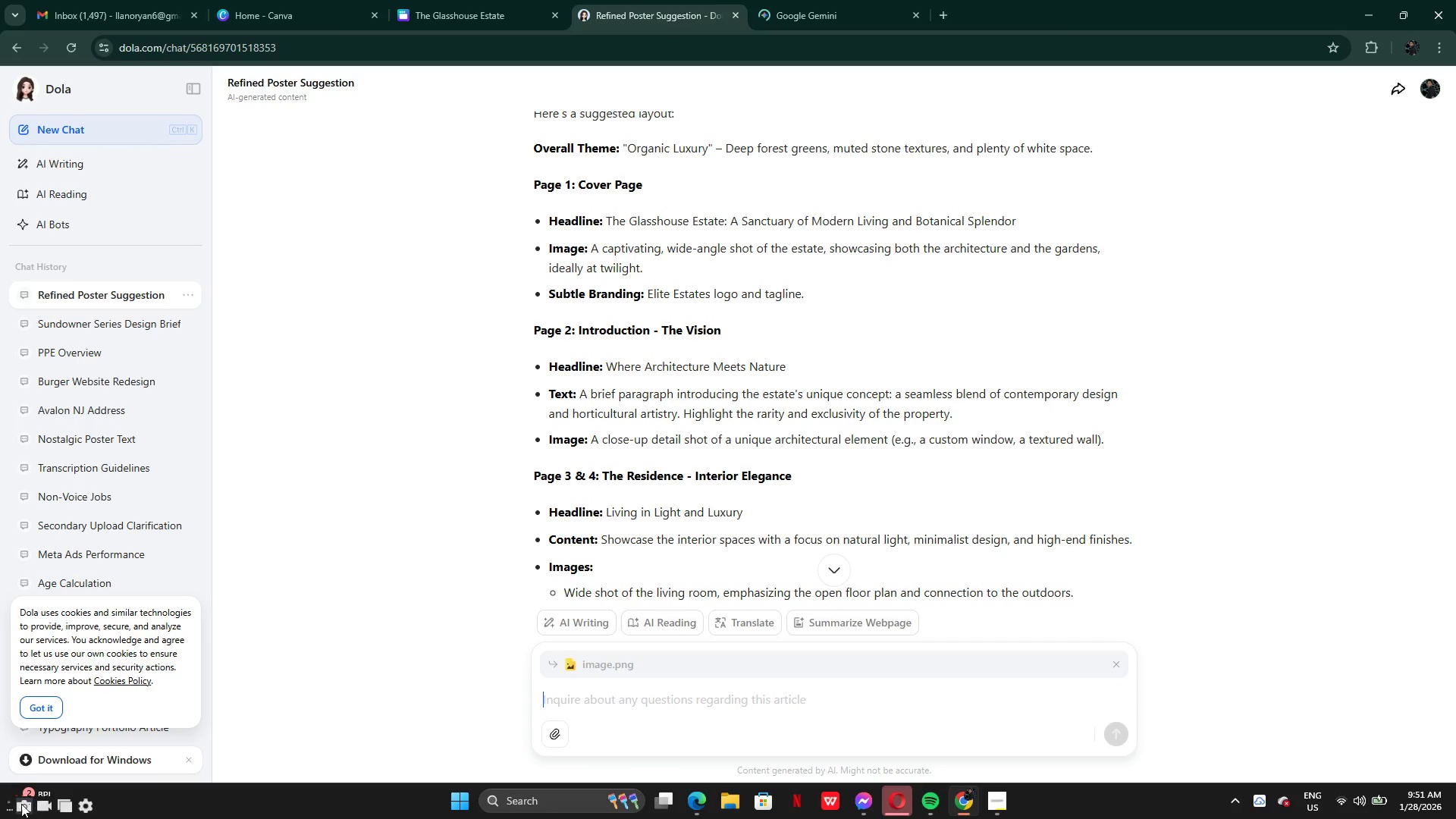 
left_click([19, 804])
 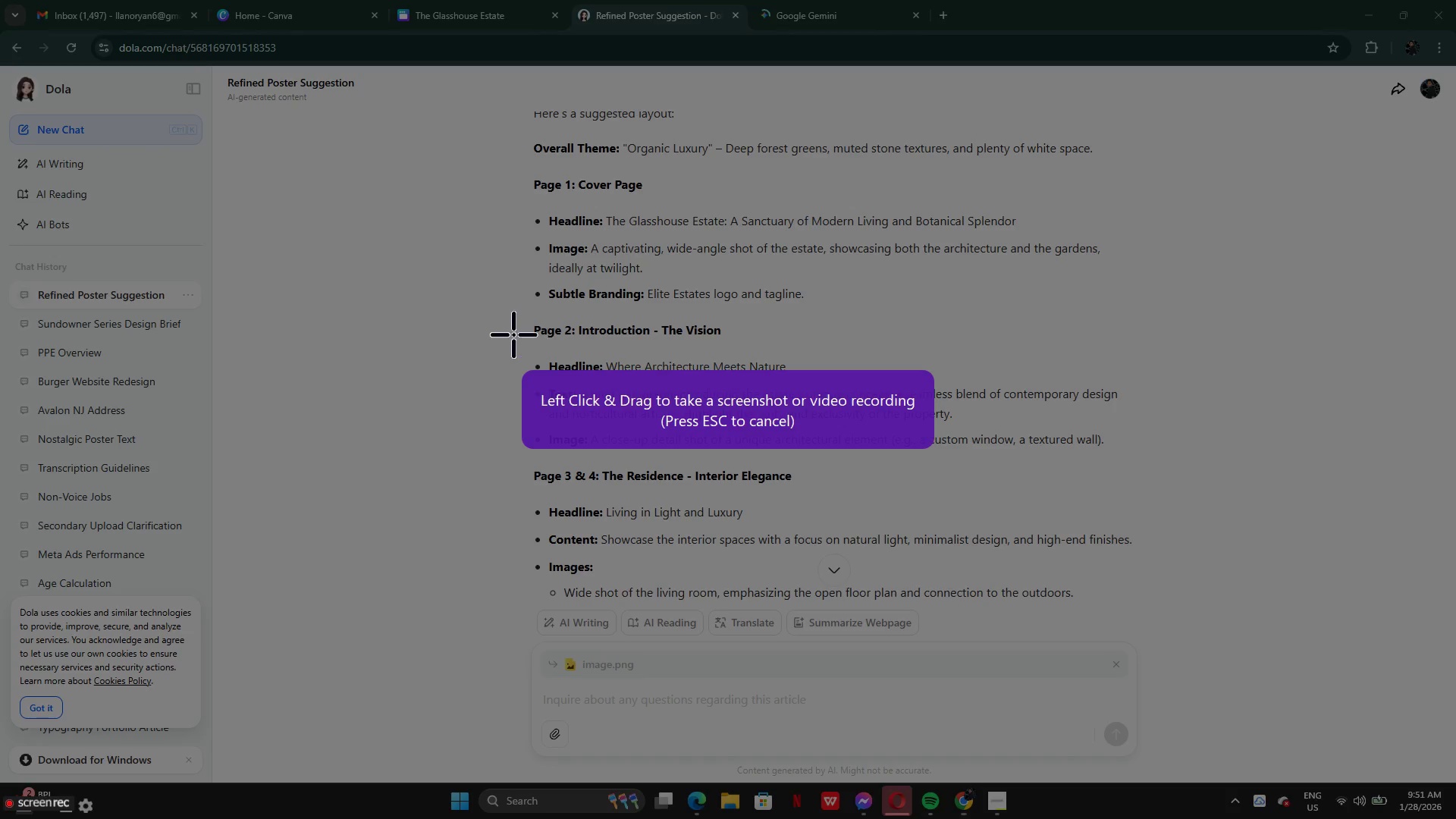 
left_click_drag(start_coordinate=[514, 318], to_coordinate=[1128, 463])
 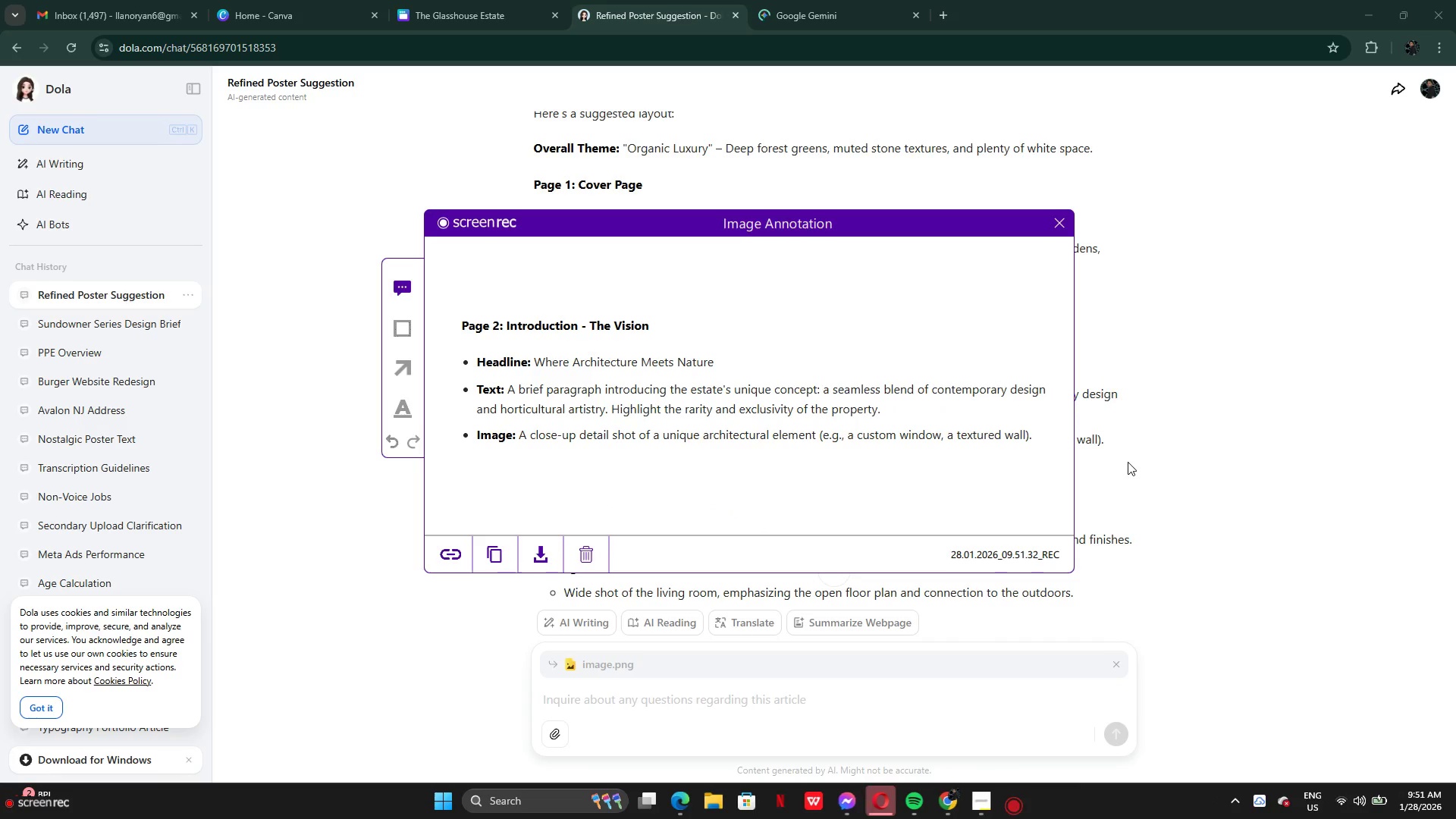 
hold_key(key=ControlLeft, duration=0.64)
 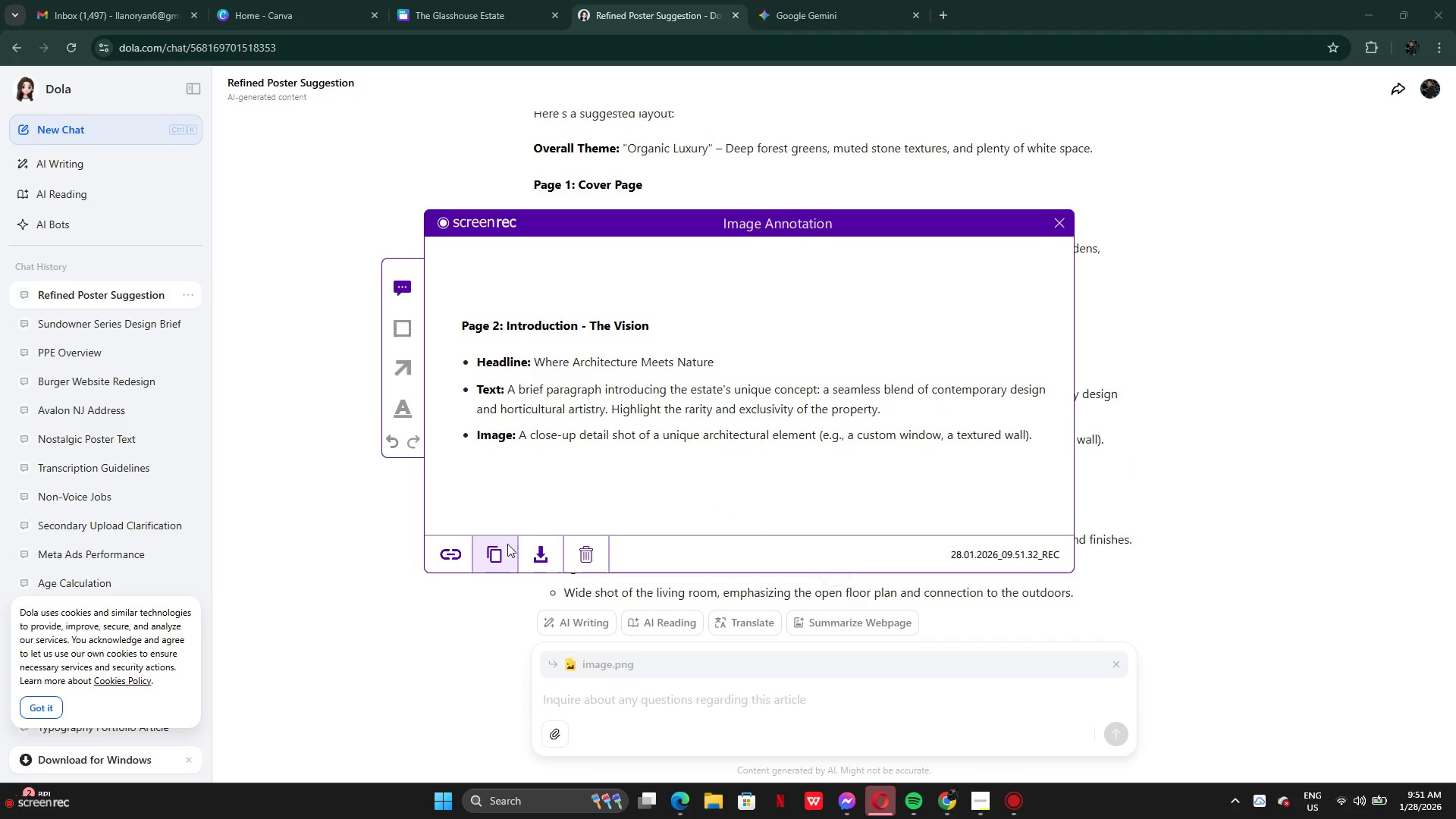 
left_click([504, 549])
 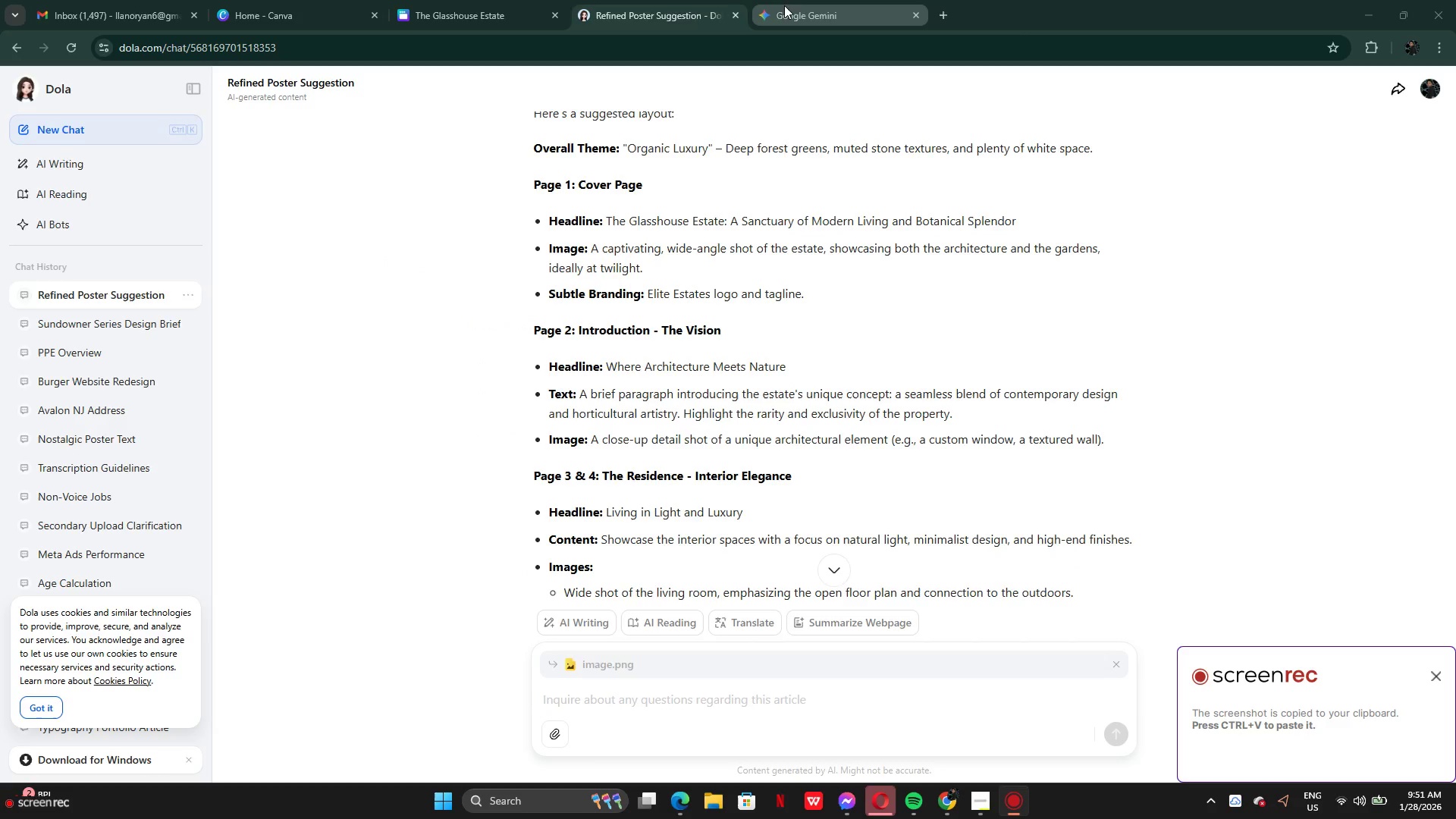 
left_click([786, 10])
 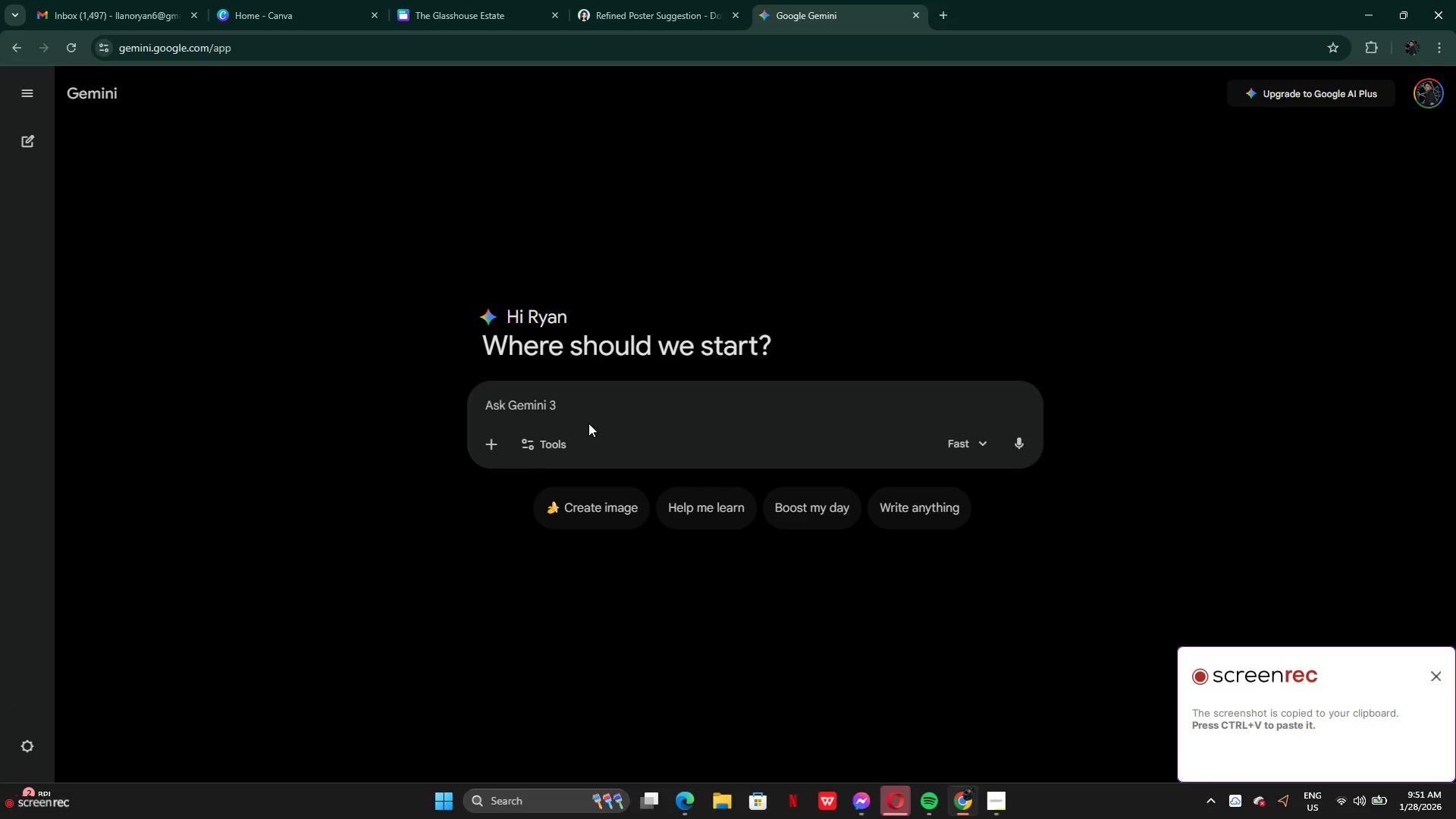 
key(Control+V)
 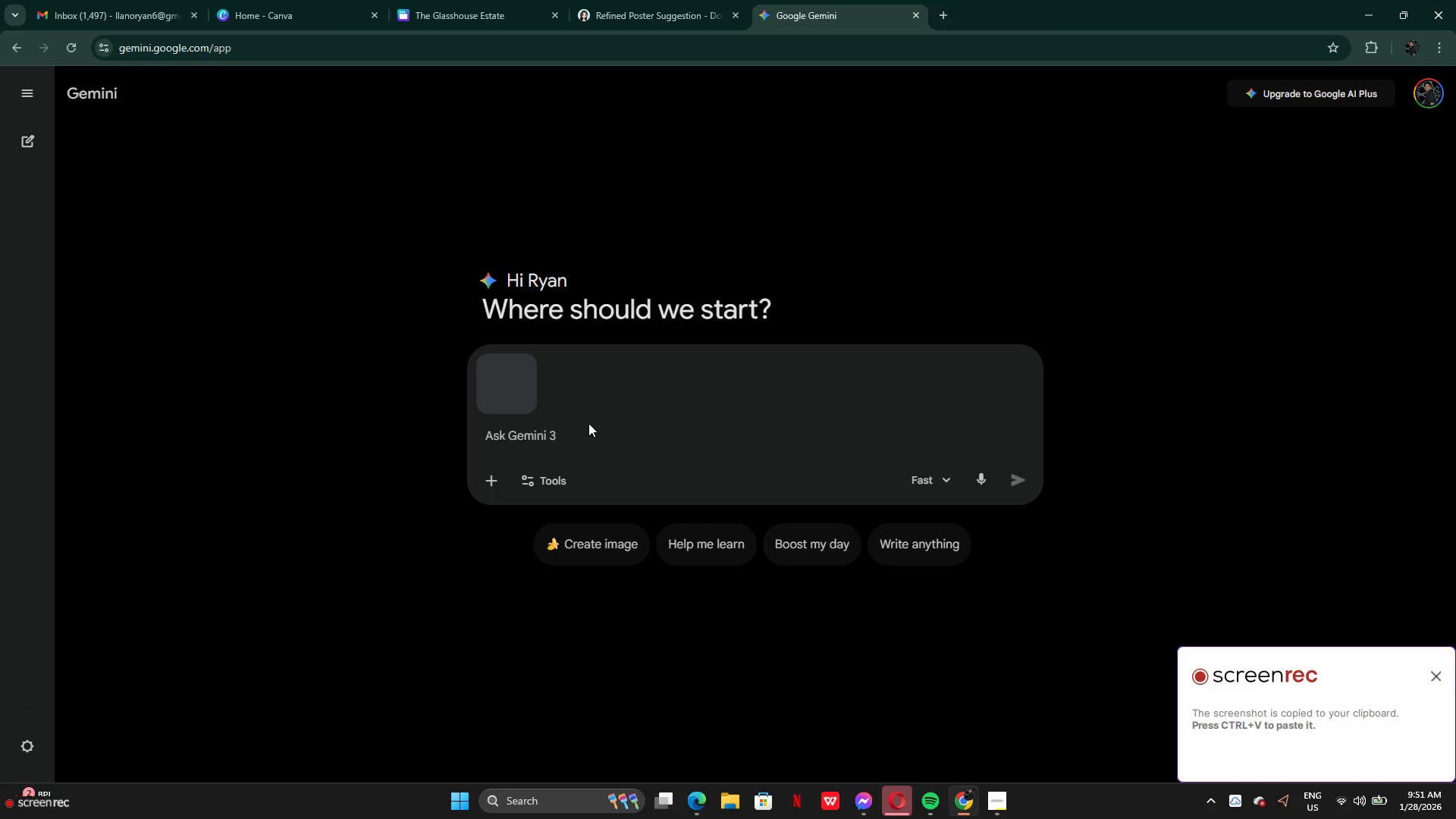 
type(CREATE )
key(Backspace)
key(Backspace)
key(Backspace)
key(Backspace)
key(Backspace)
key(Backspace)
type(reate atleat 2 paragraph for thisoage)
key(Backspace)
key(Backspace)
key(Backspace)
key(Backspace)
type( page)
 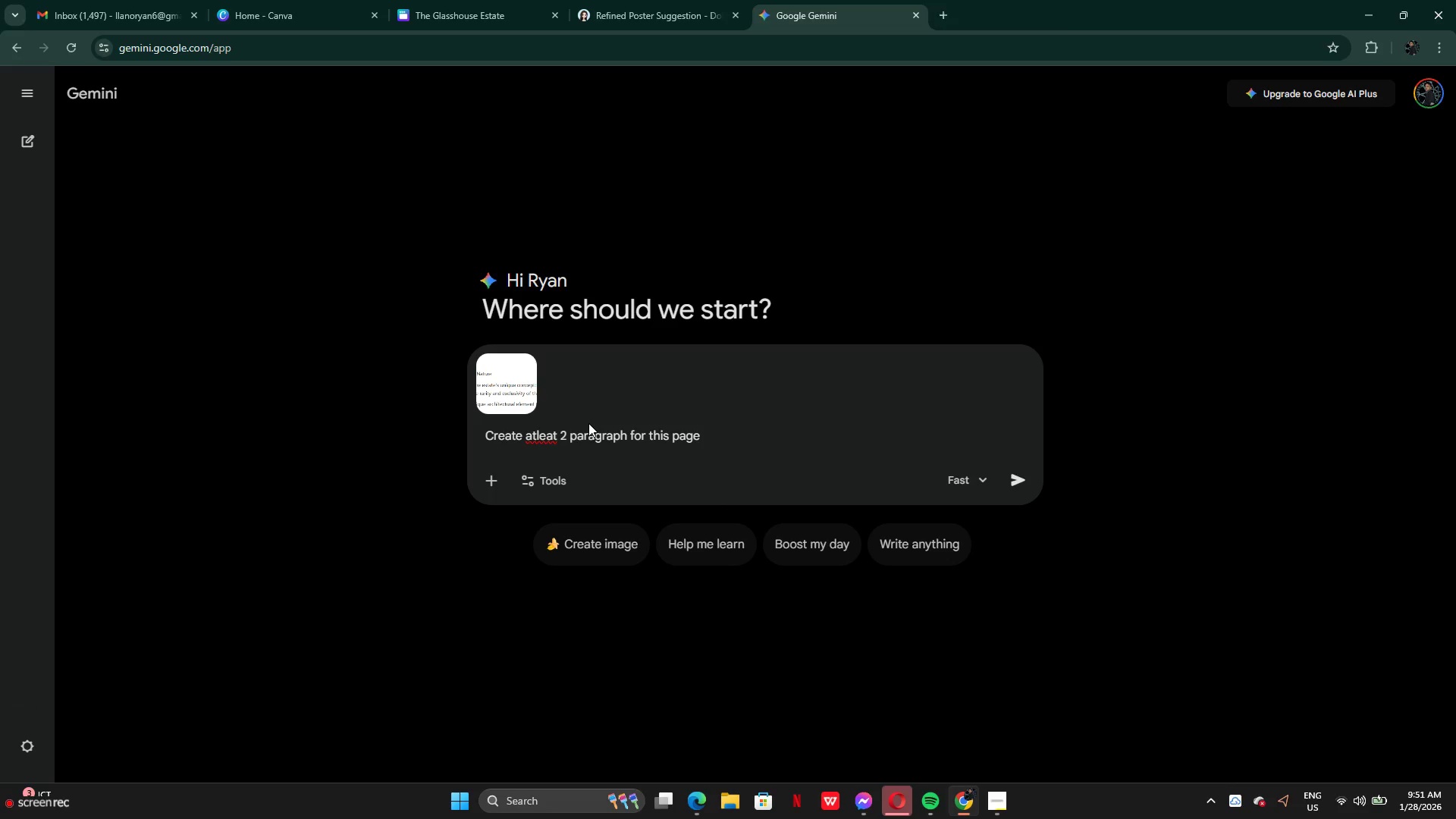 
key(Enter)
 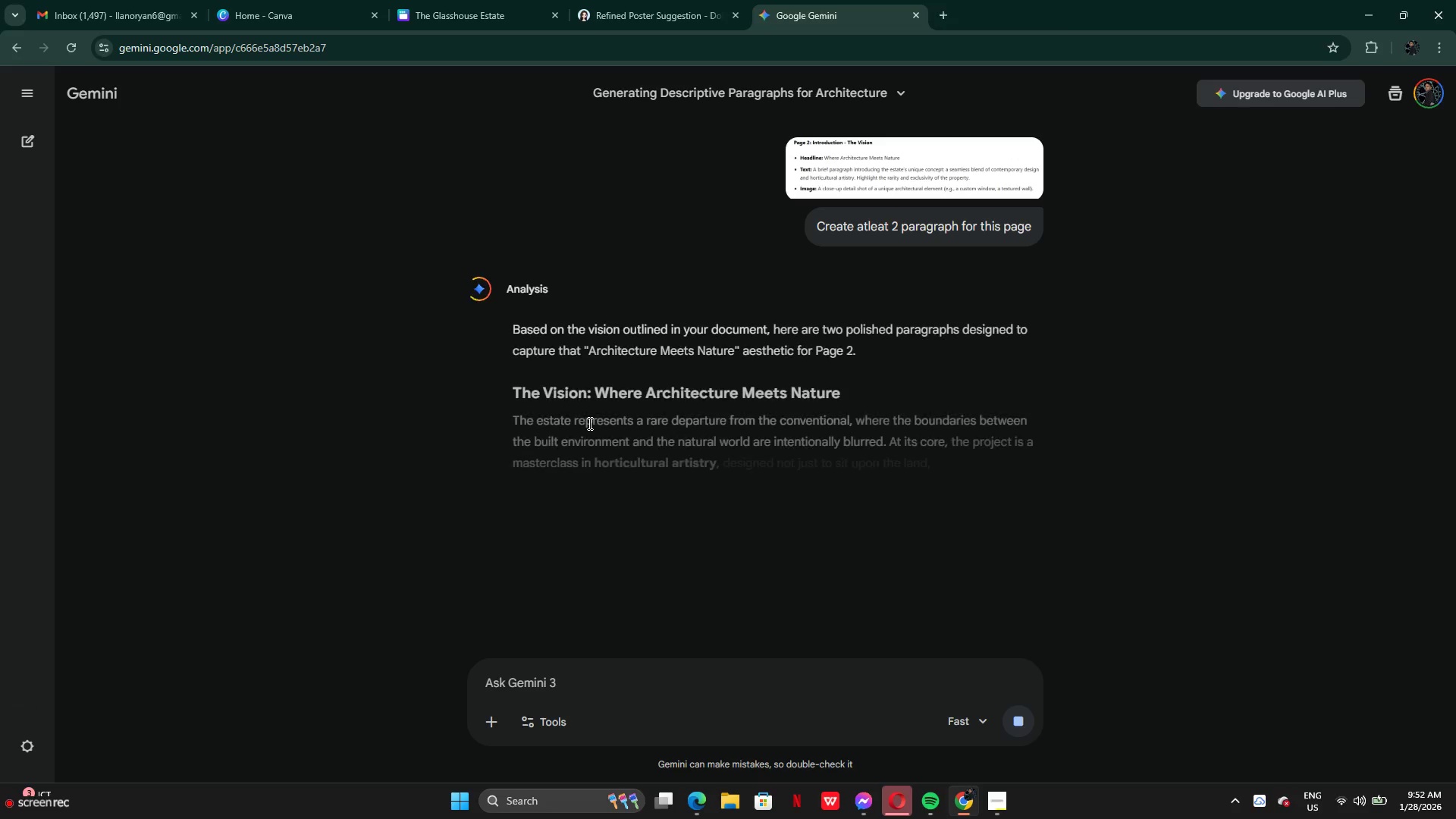 
wait(14.53)
 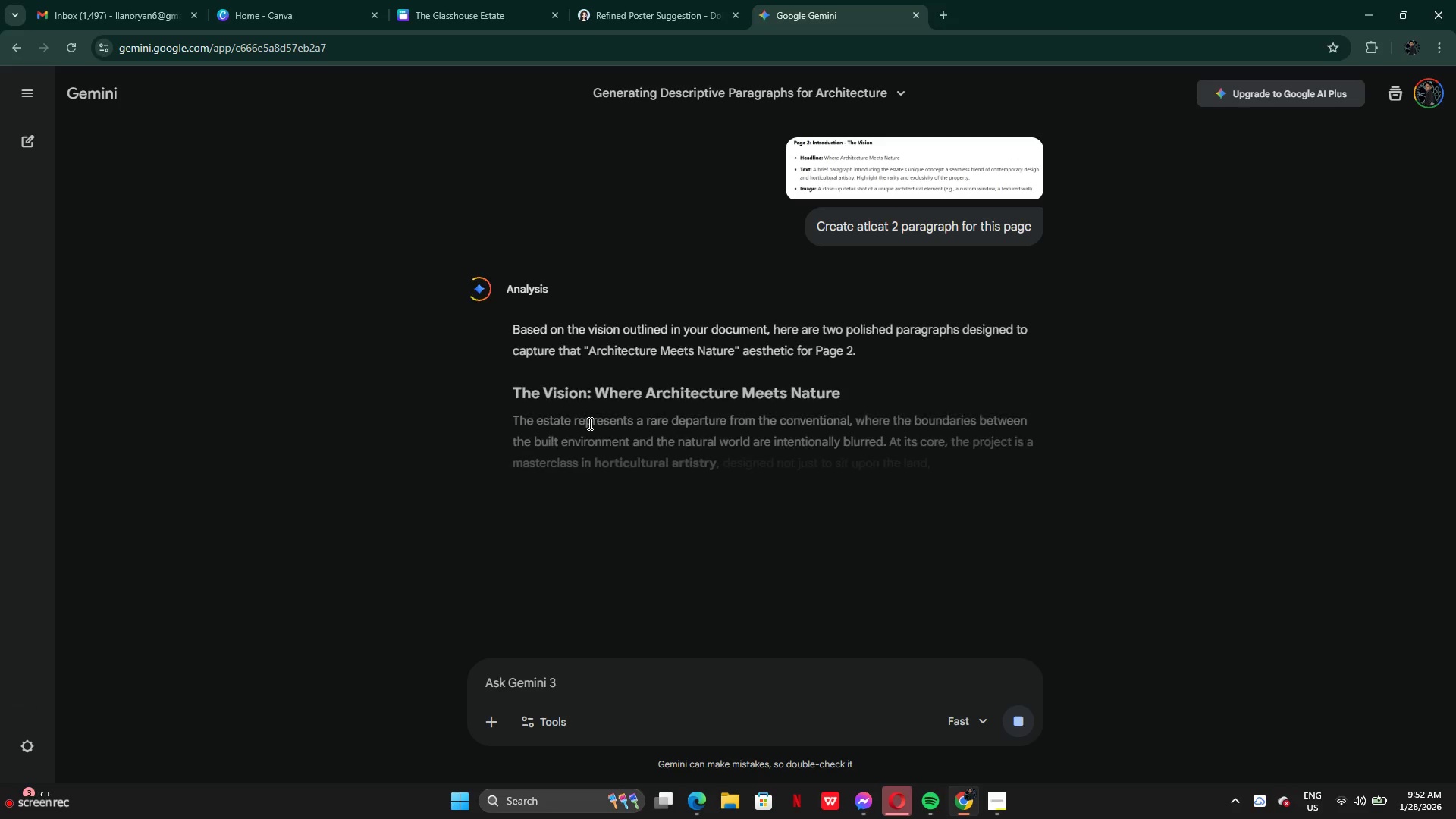 
left_click_drag(start_coordinate=[513, 312], to_coordinate=[582, 315])
 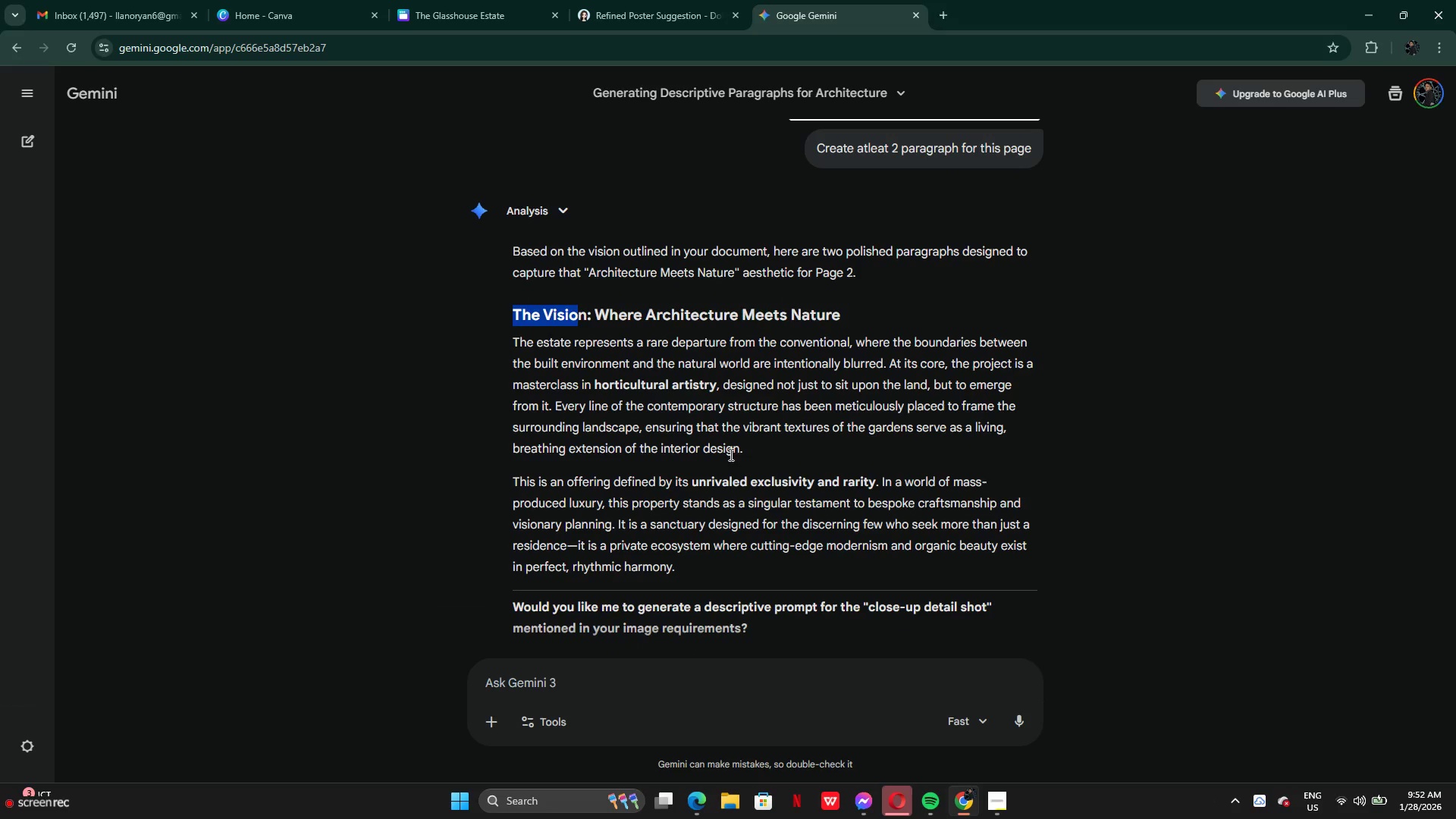 
scroll: coordinate [782, 475], scroll_direction: up, amount: 3.0
 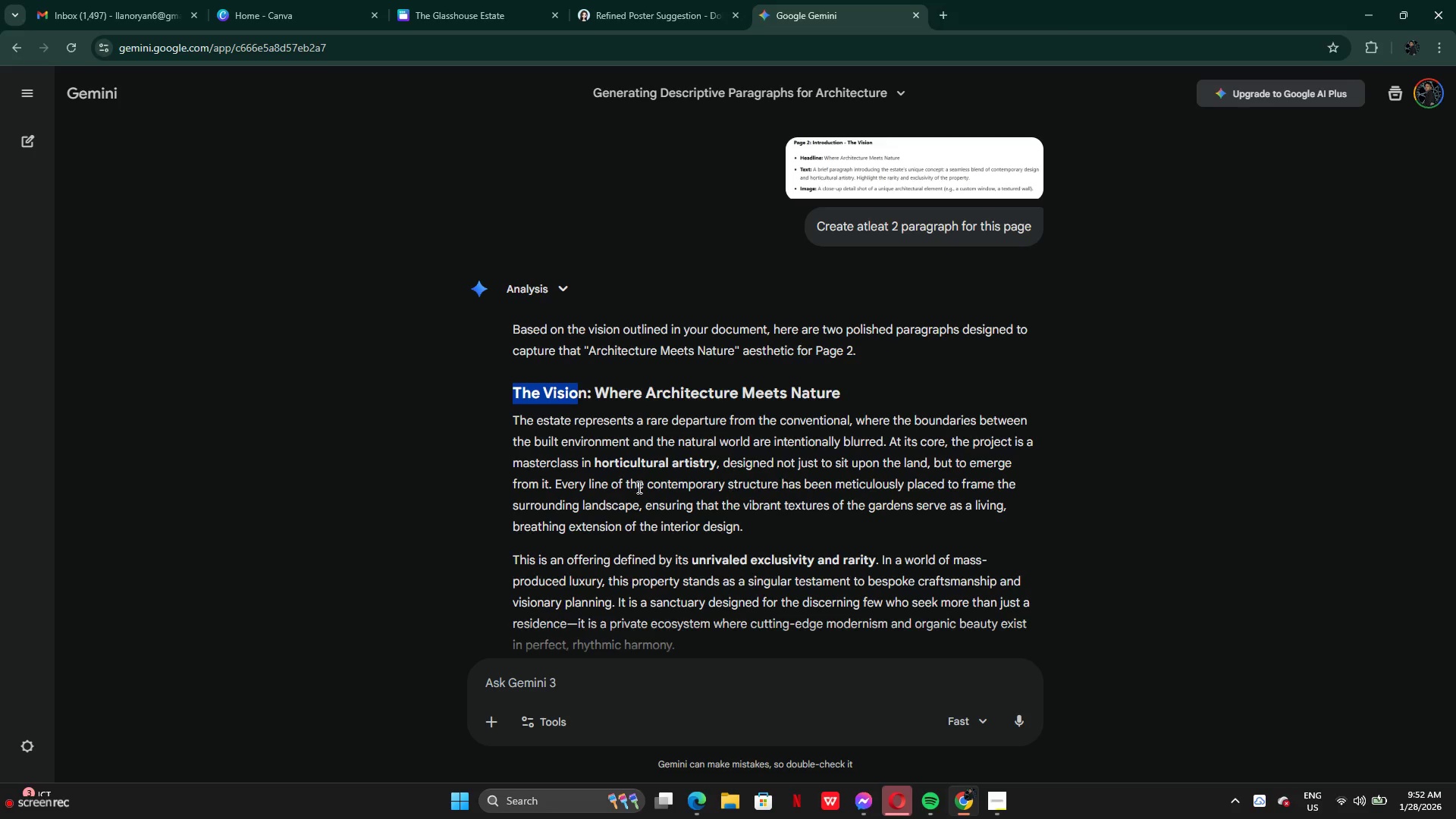 
left_click([522, 406])
 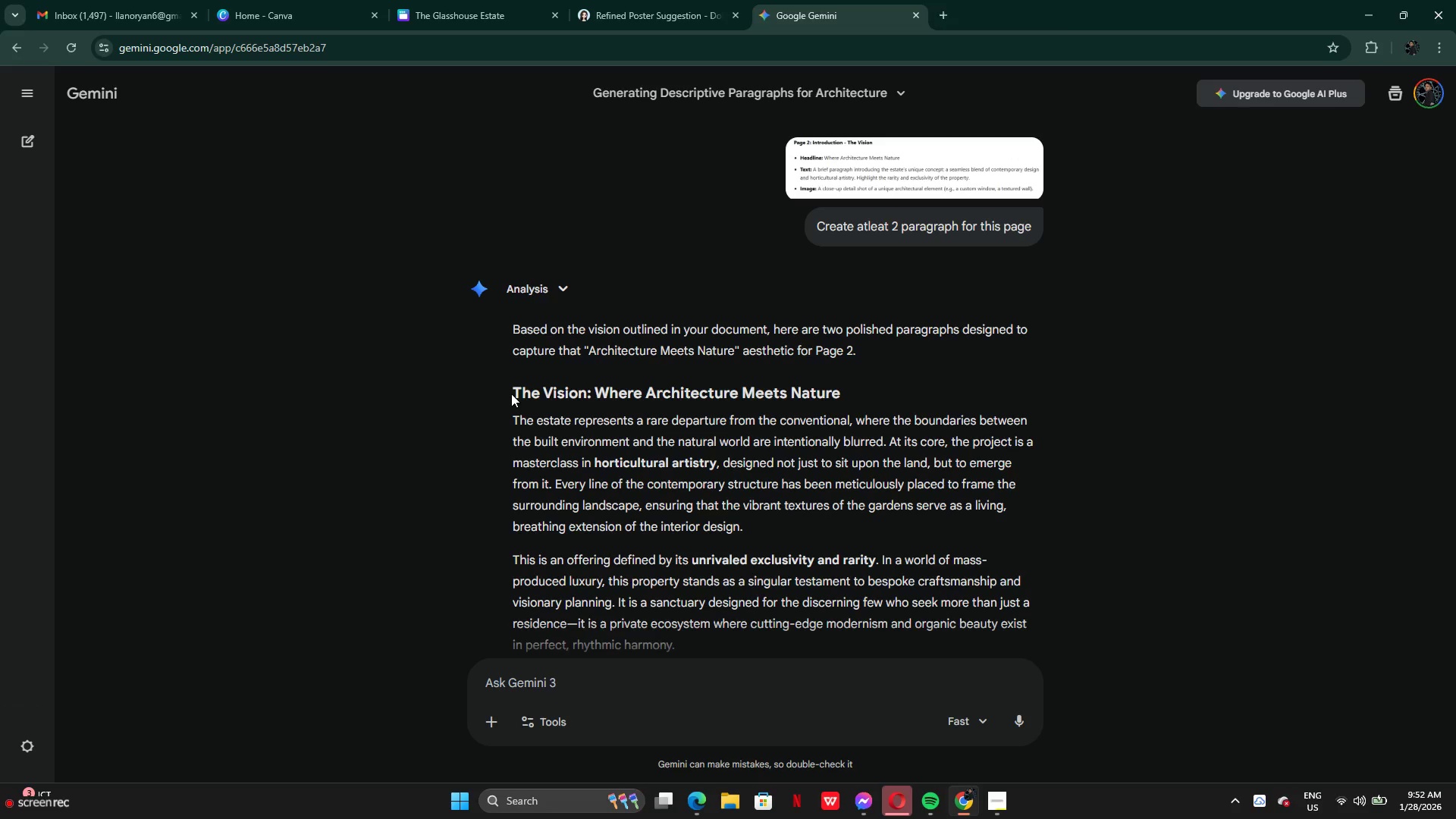 
left_click_drag(start_coordinate=[511, 394], to_coordinate=[586, 403])
 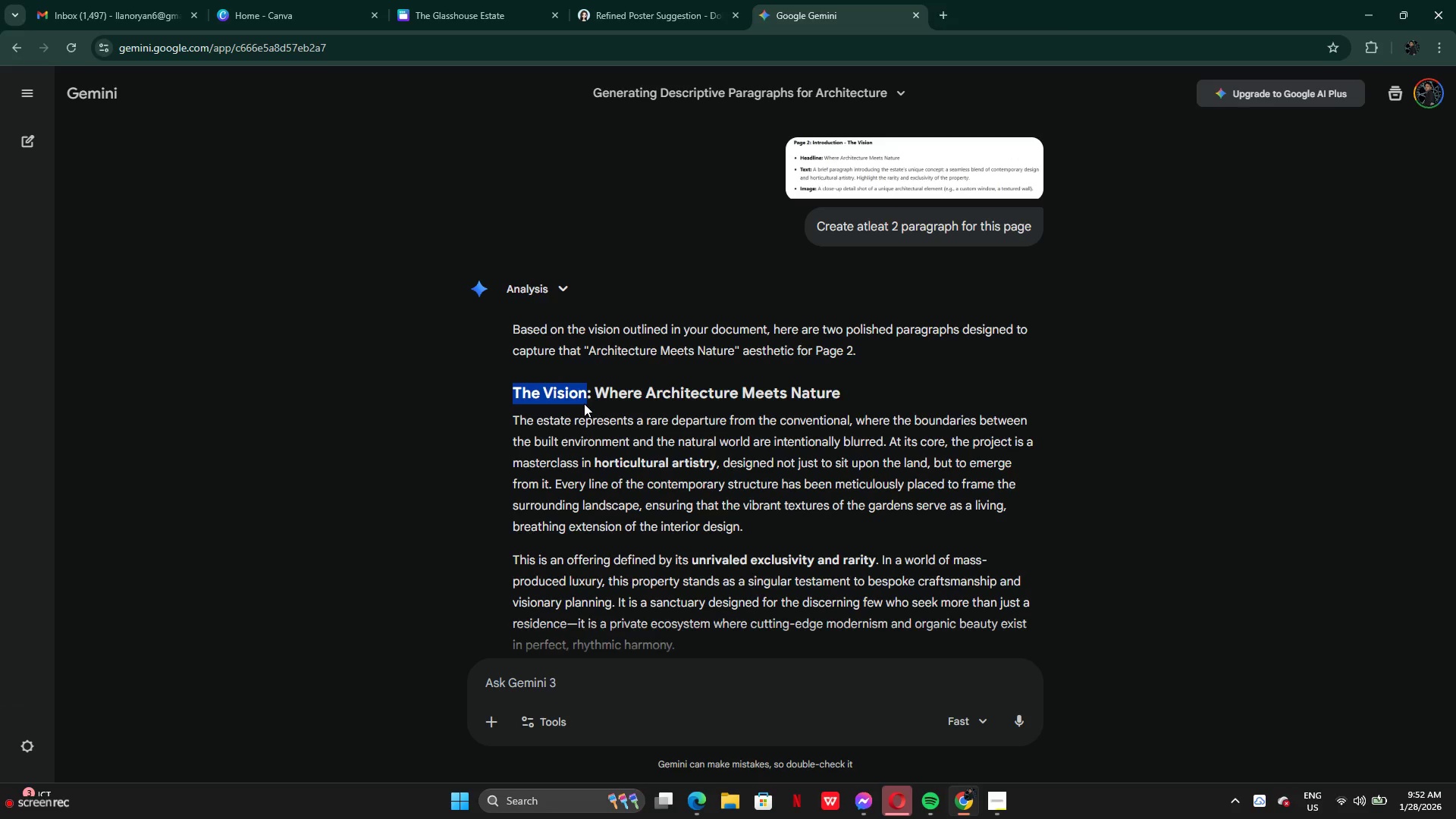 
key(Control+ControlLeft)
 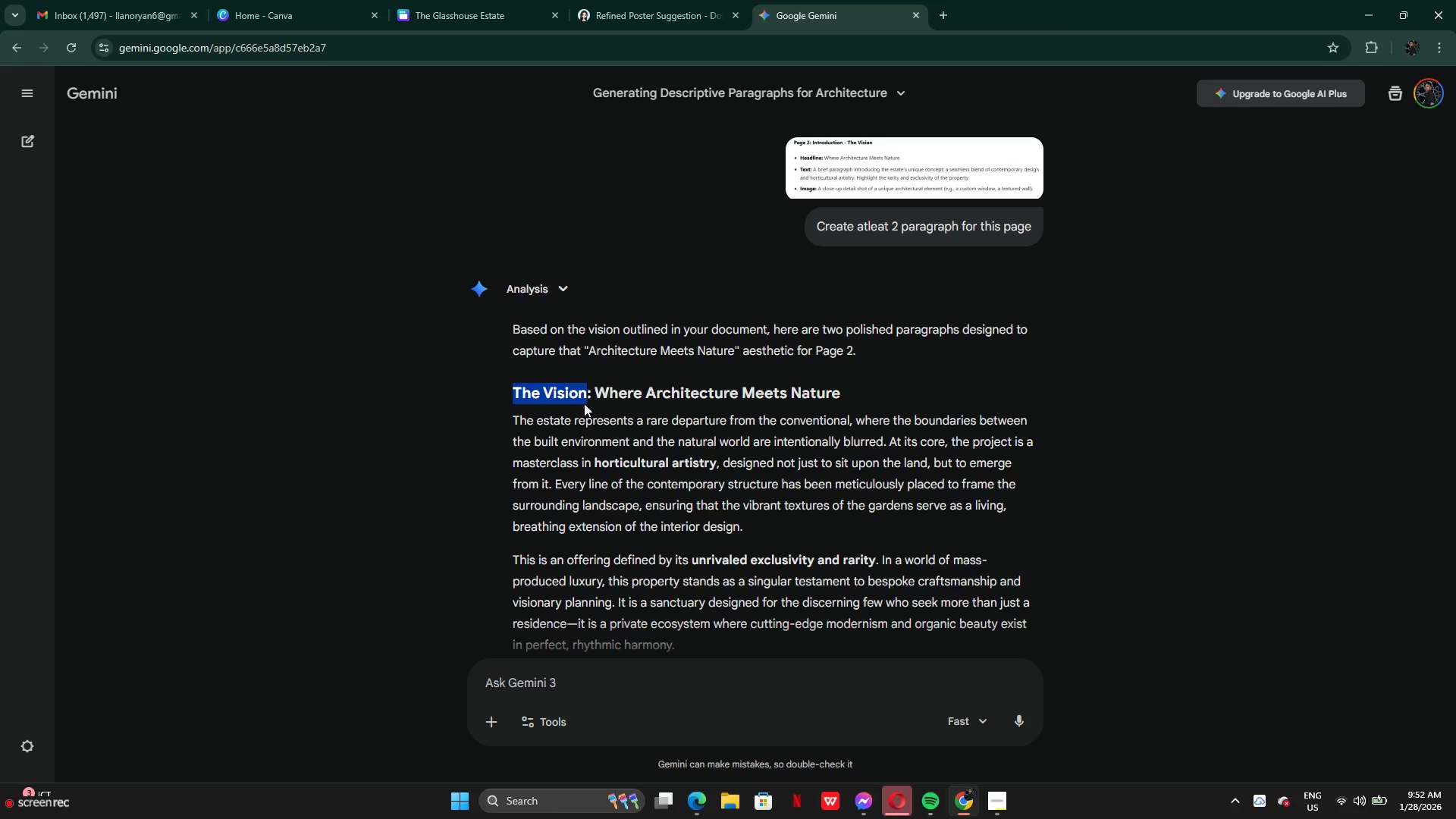 
key(Control+C)
 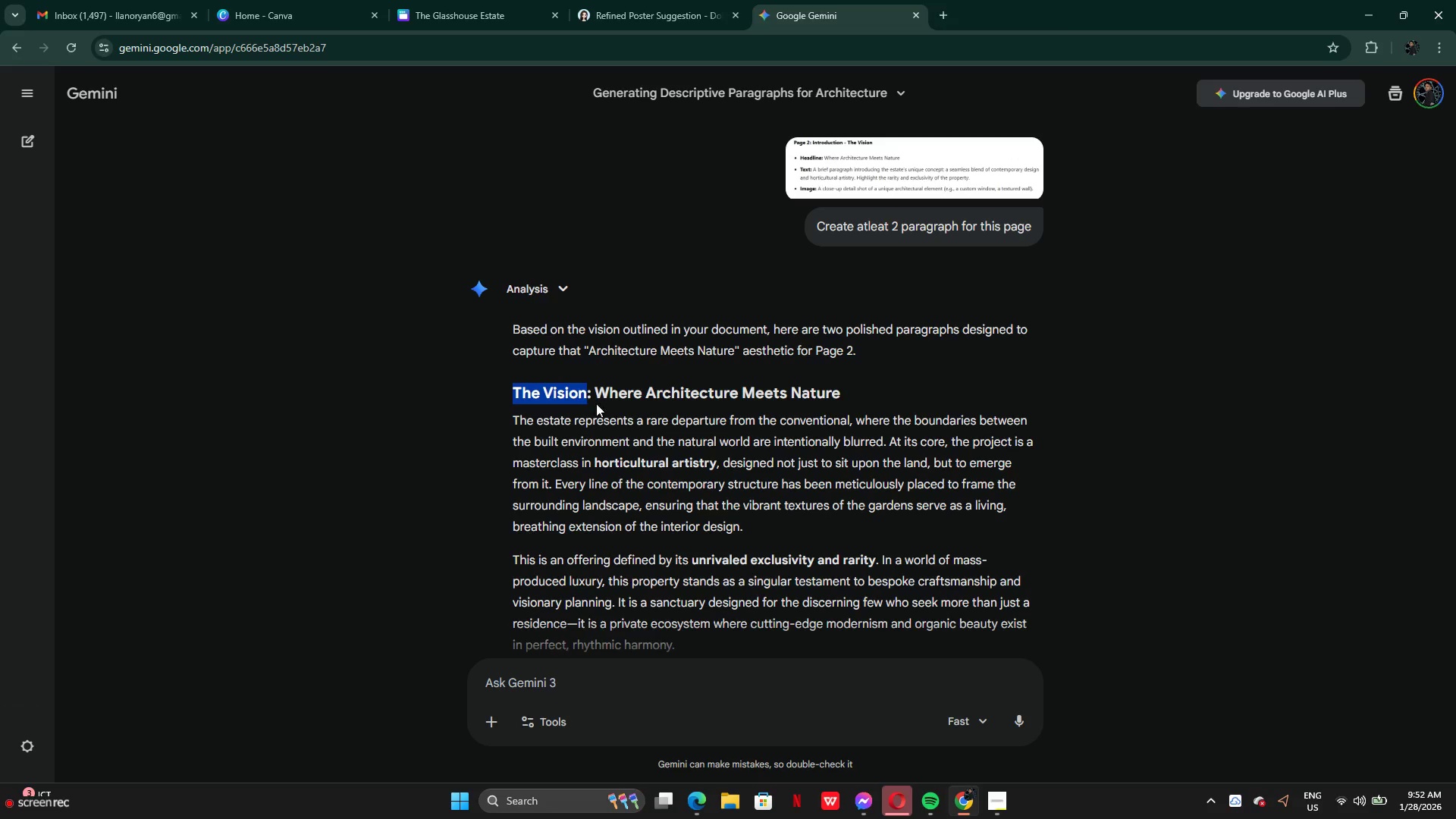 
left_click([647, 15])
 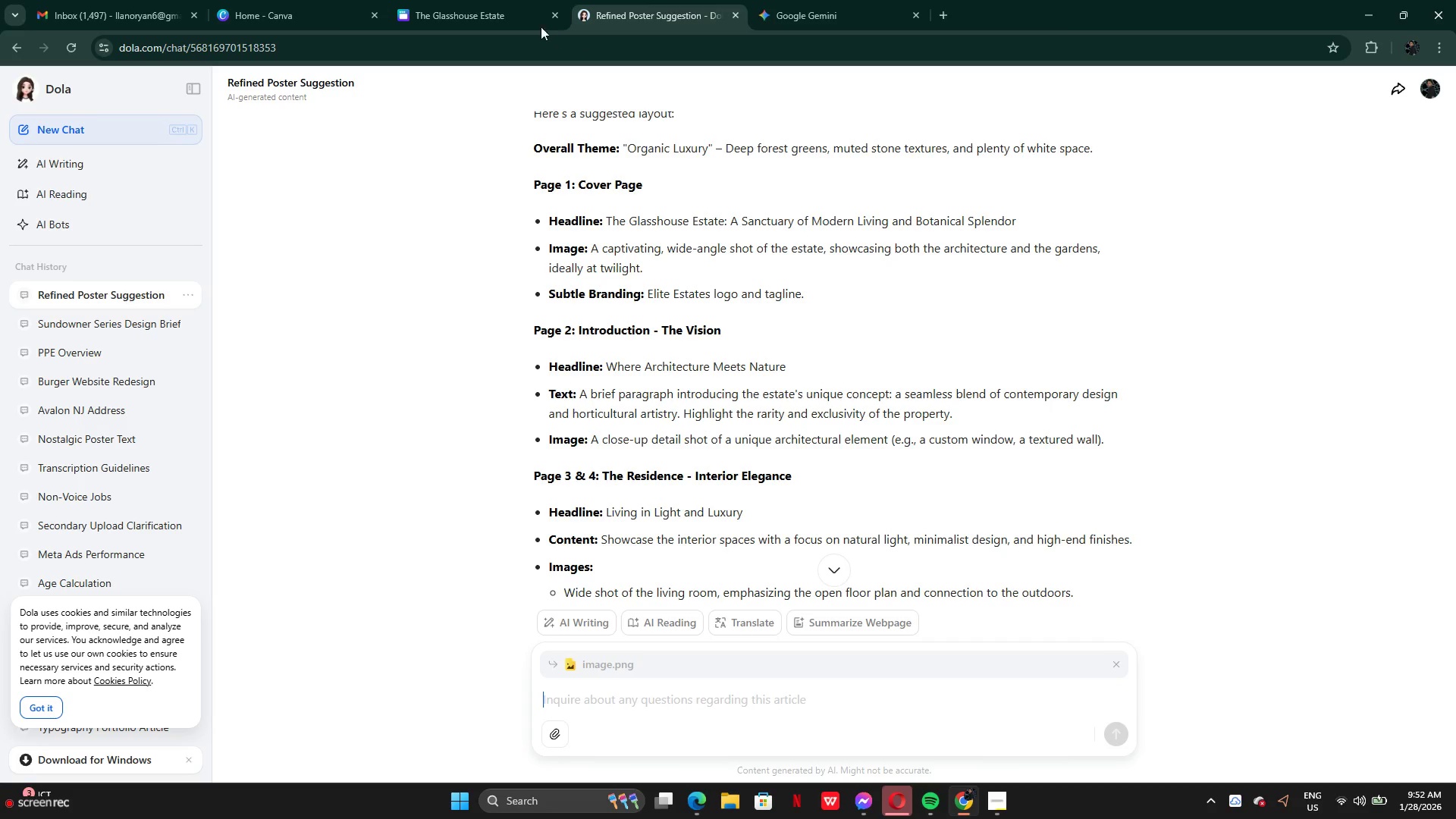 
left_click([514, 19])
 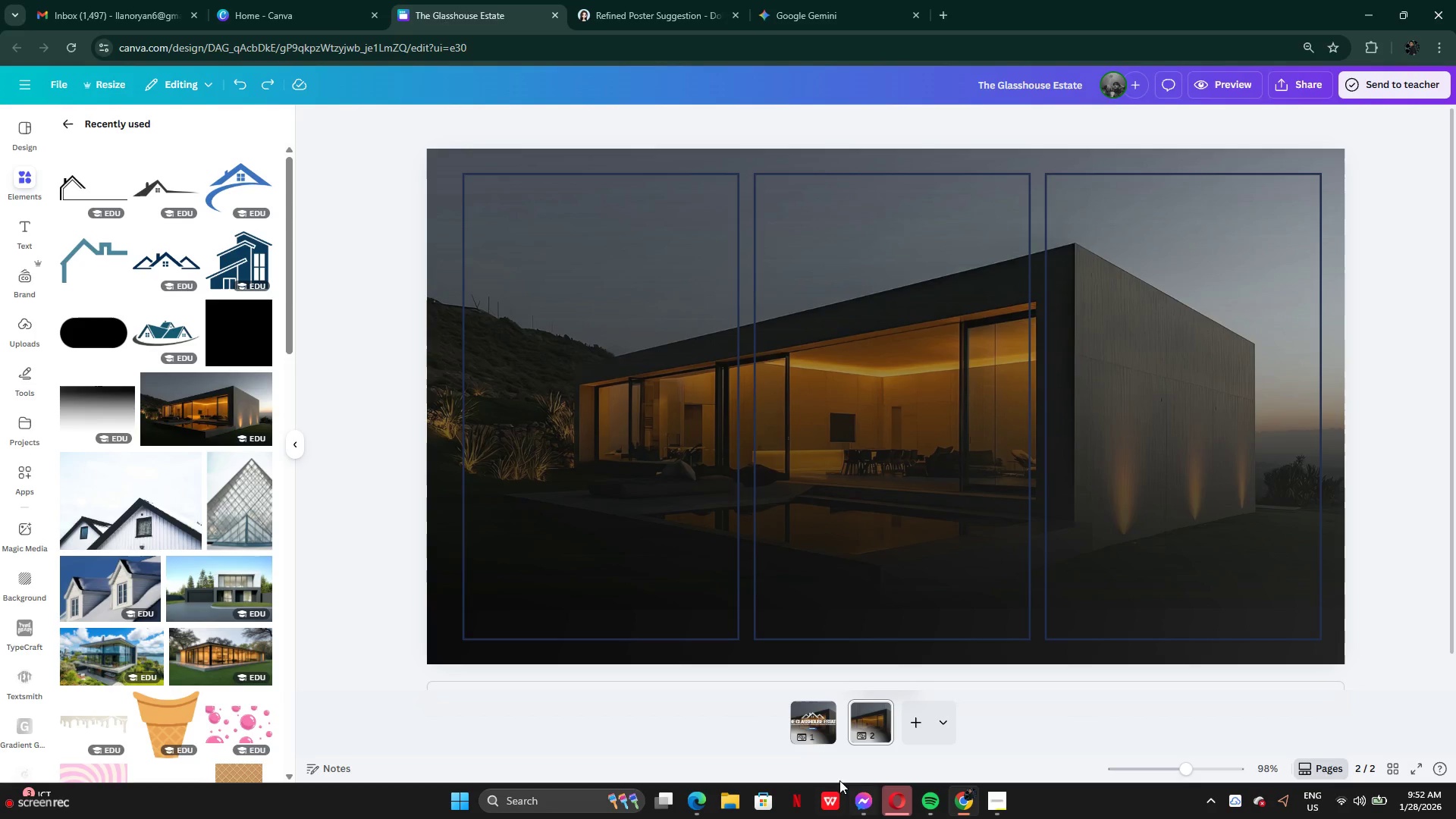 
left_click([822, 726])
 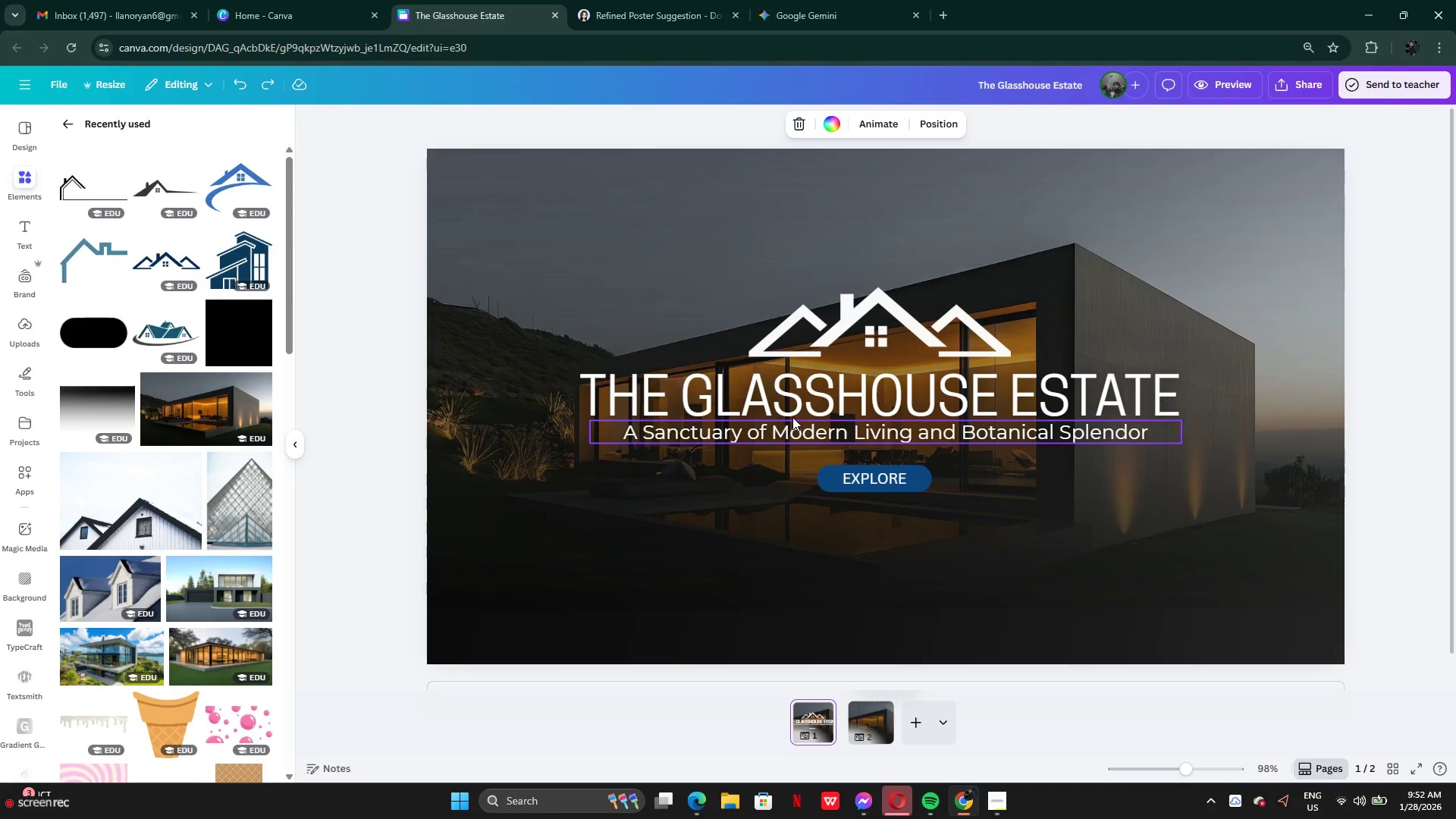 
left_click([799, 409])
 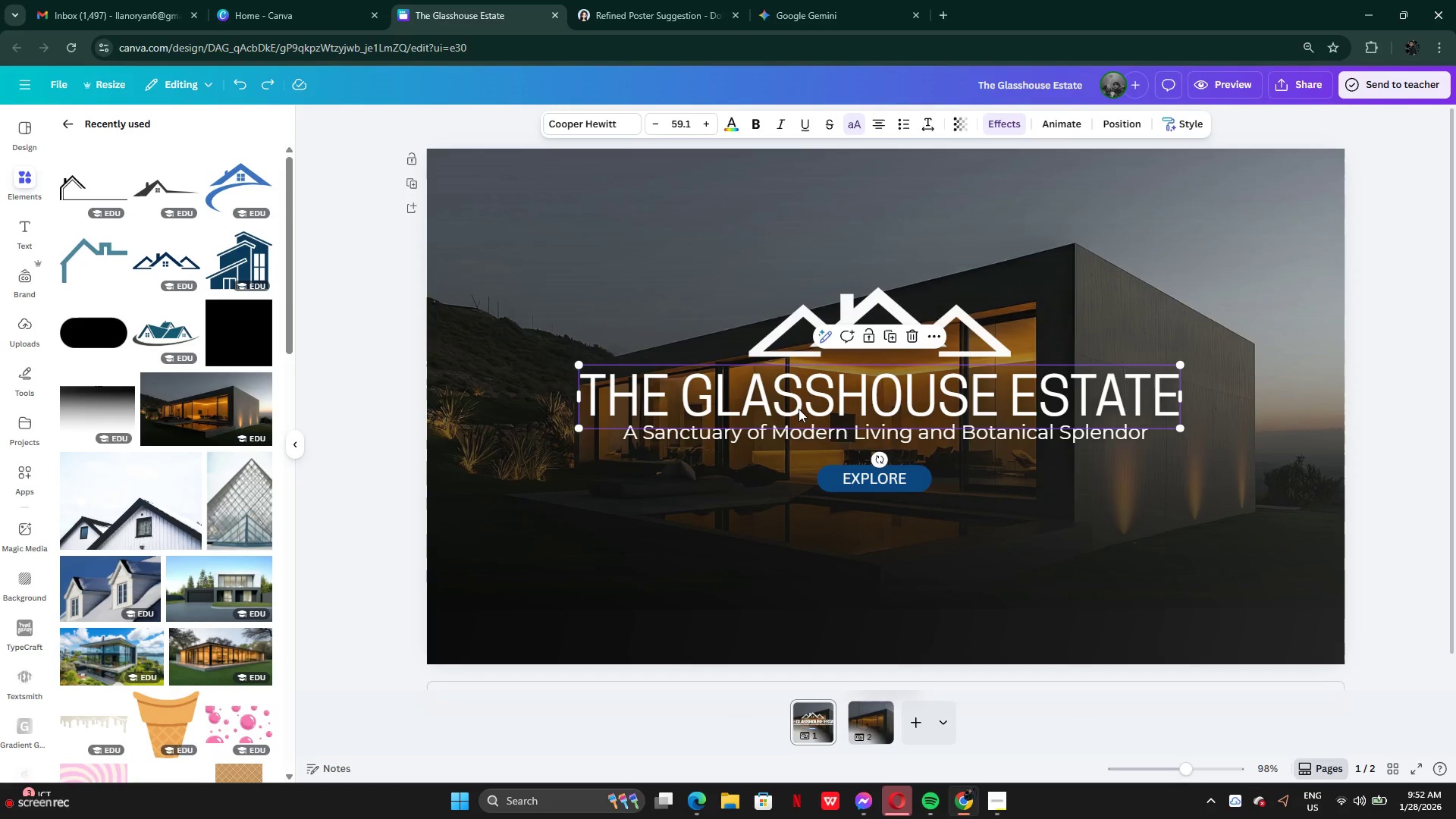 
key(Control+C)
 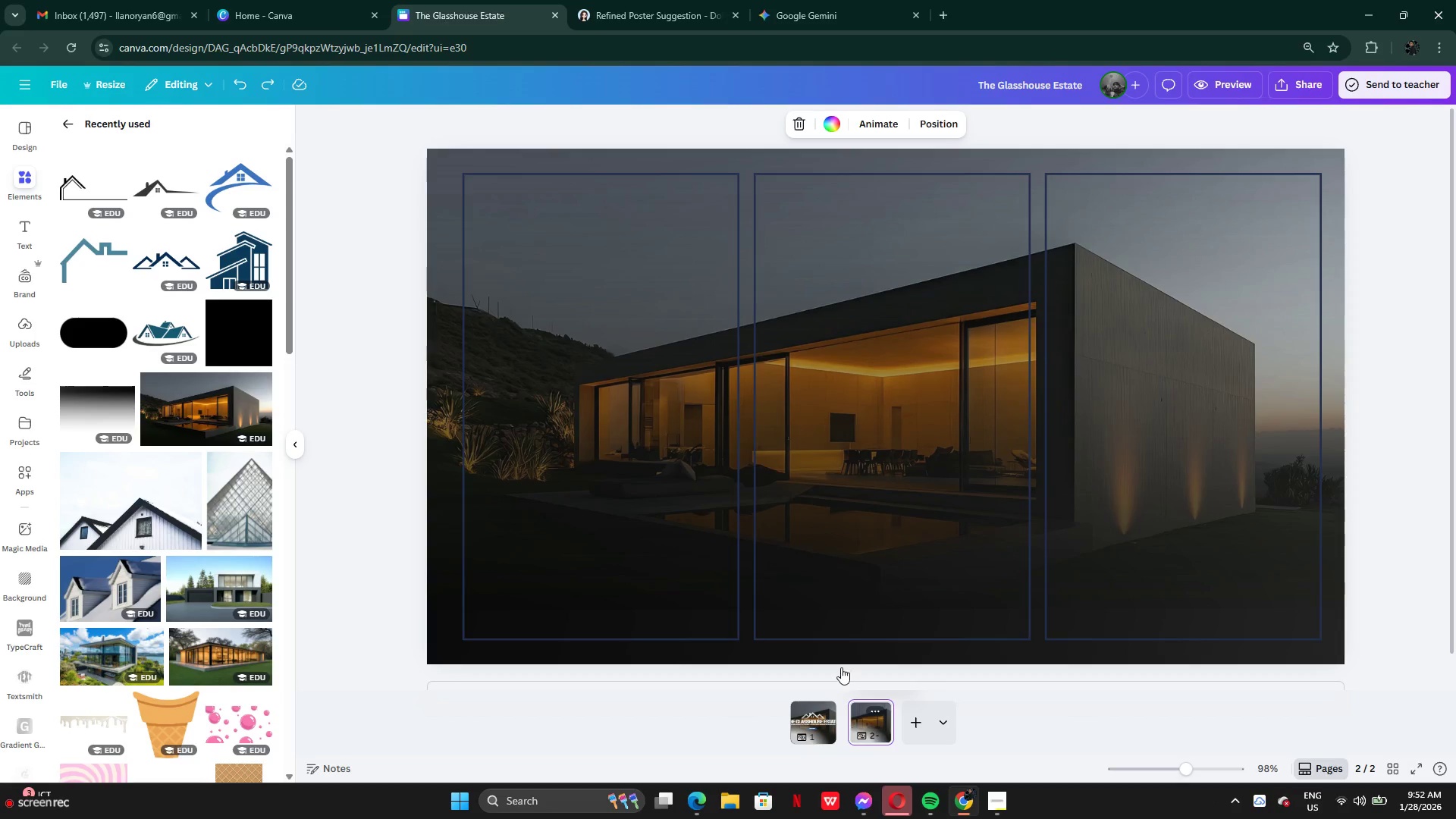 
left_click([670, 375])
 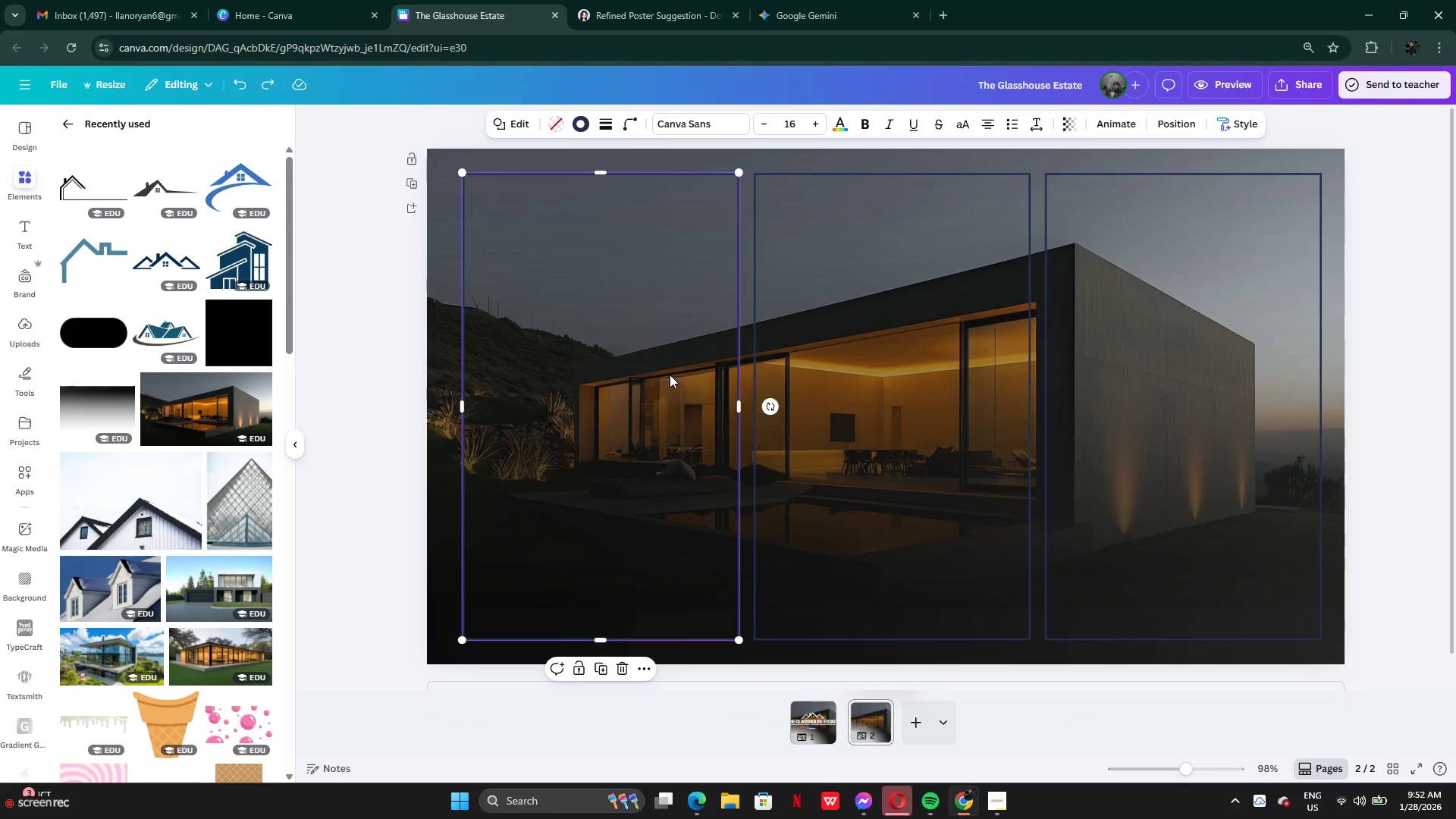 
key(Control+V)
 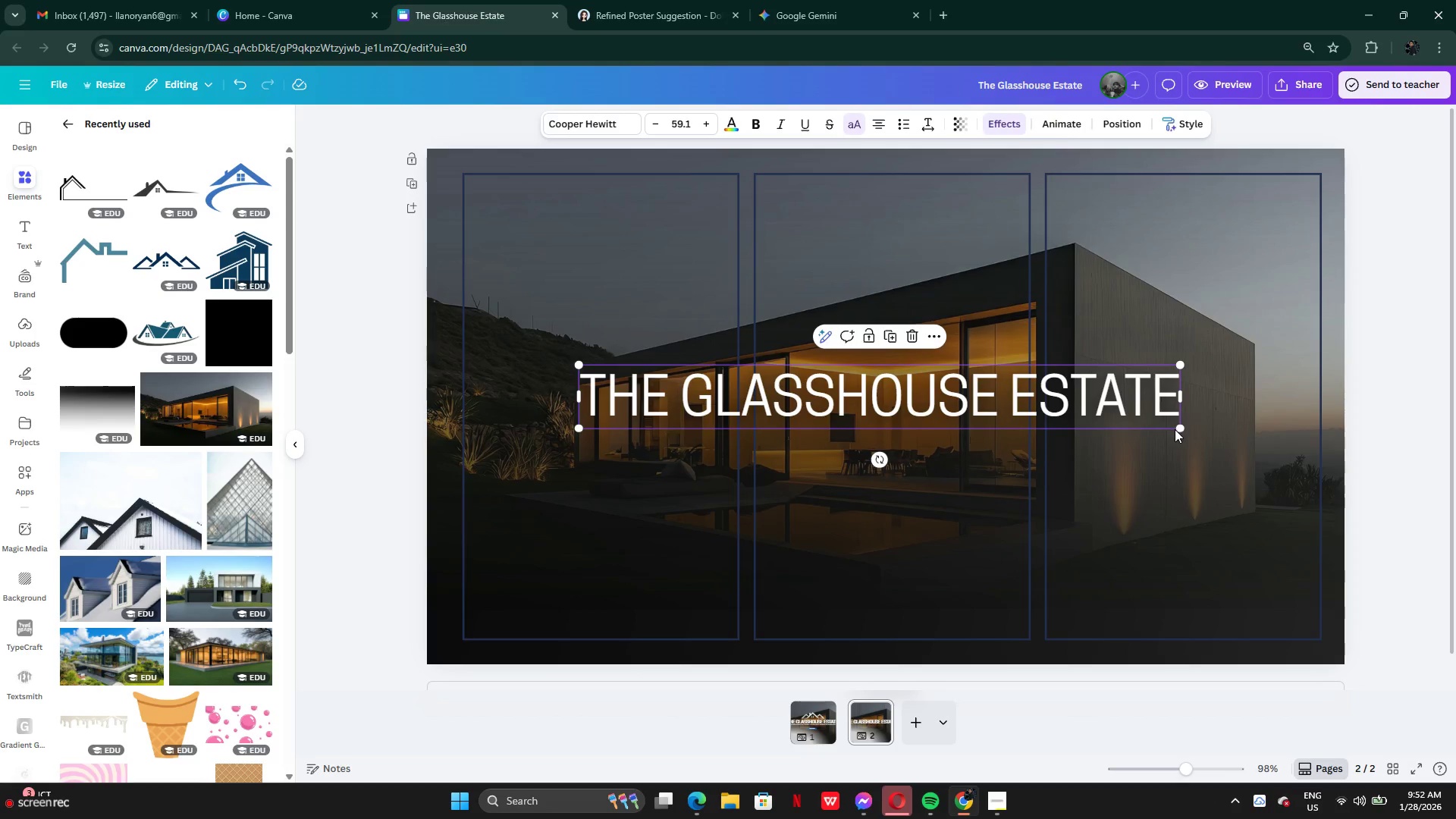 
left_click_drag(start_coordinate=[1178, 429], to_coordinate=[767, 383])
 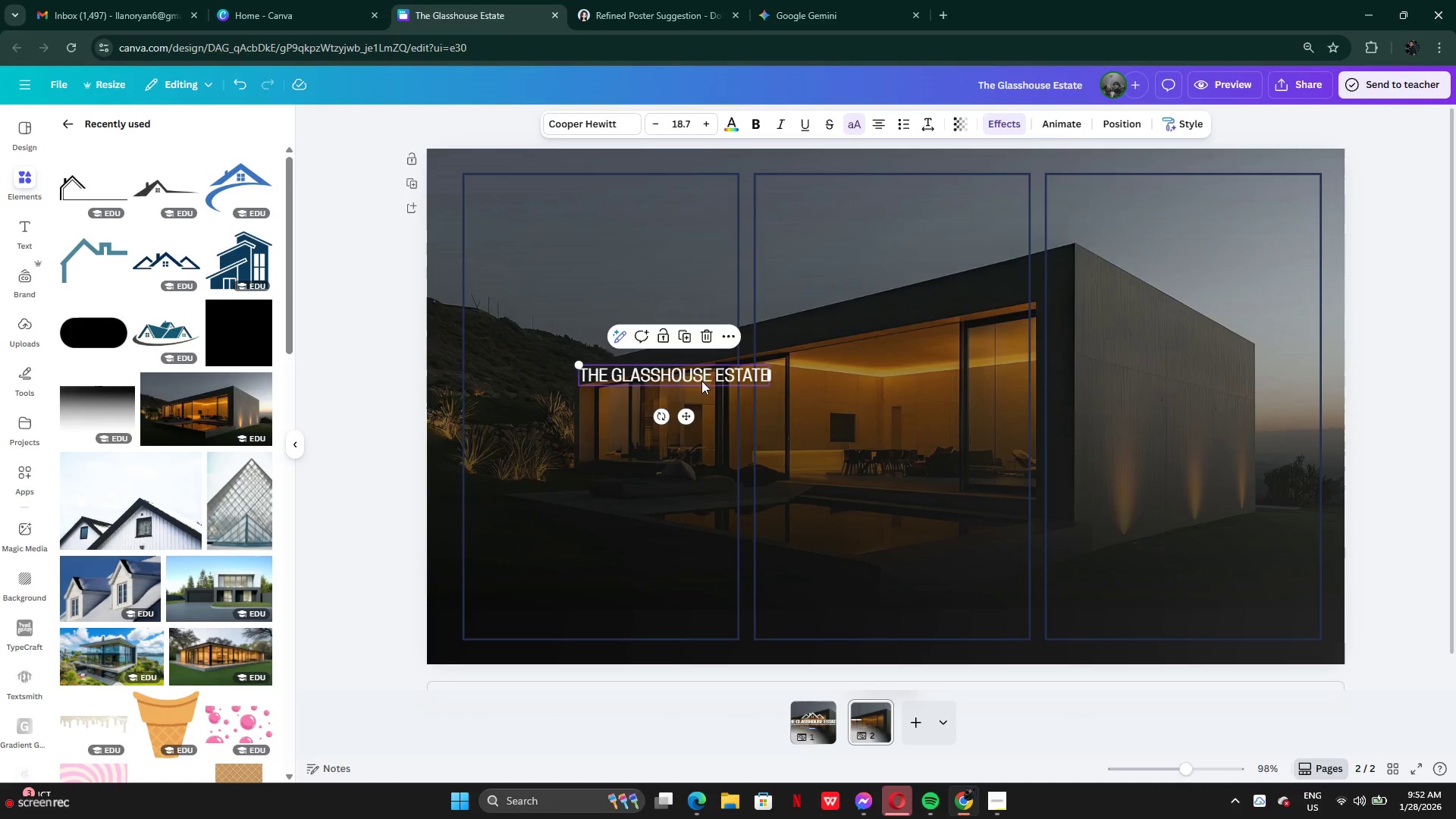 
left_click_drag(start_coordinate=[702, 381], to_coordinate=[623, 226])
 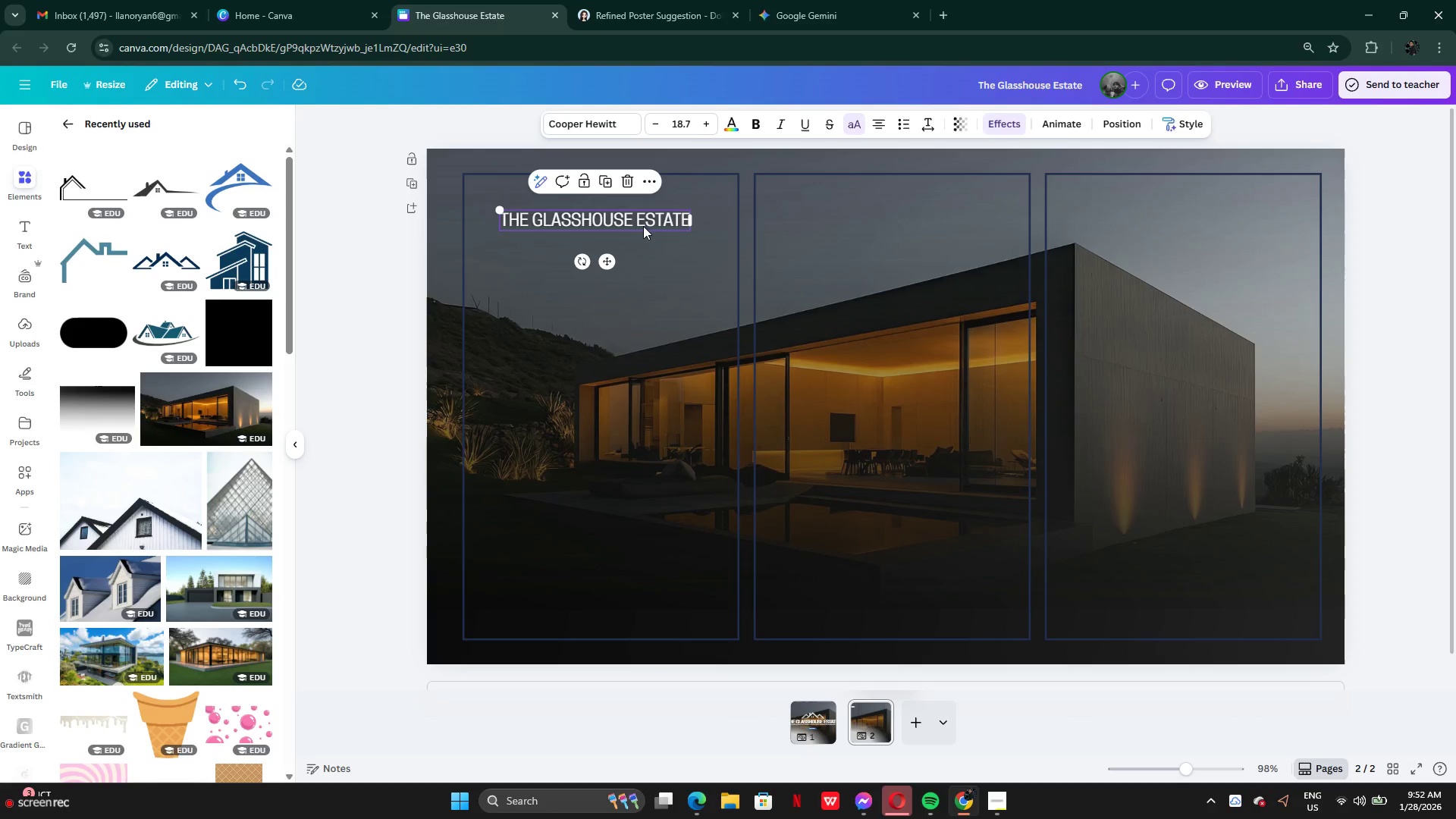 
left_click([643, 226])
 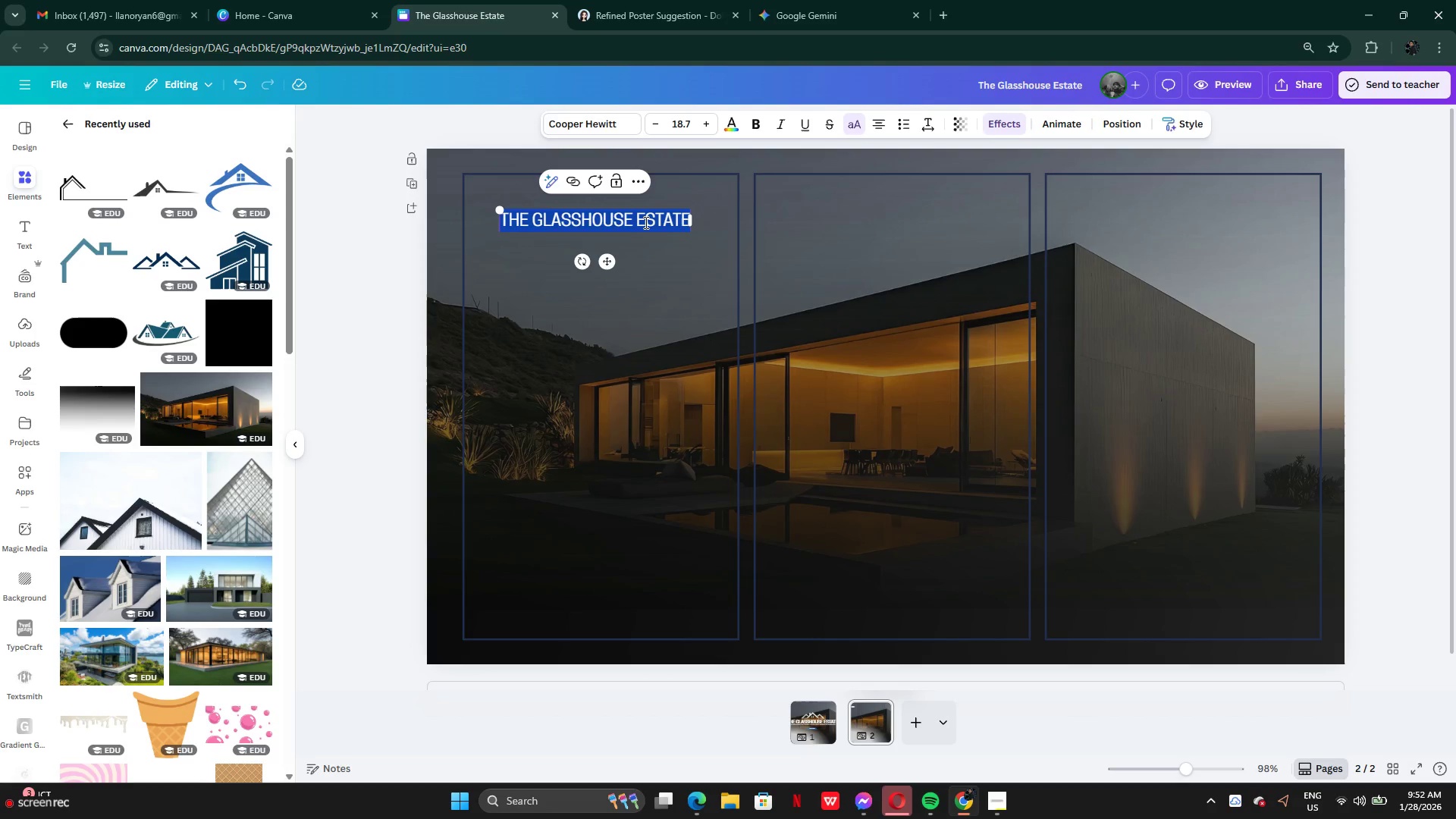 
key(Control+V)
 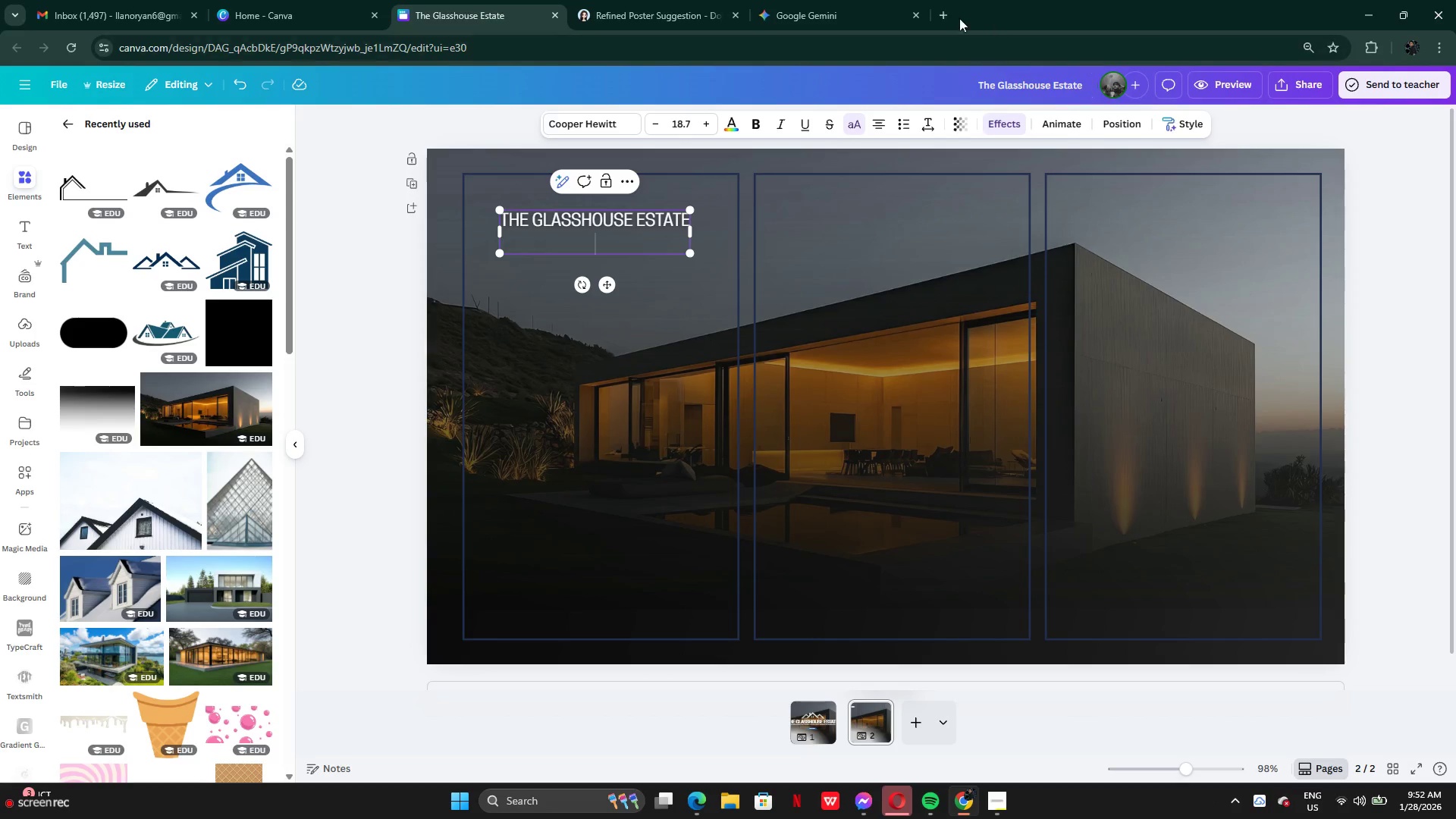 
left_click([813, 17])
 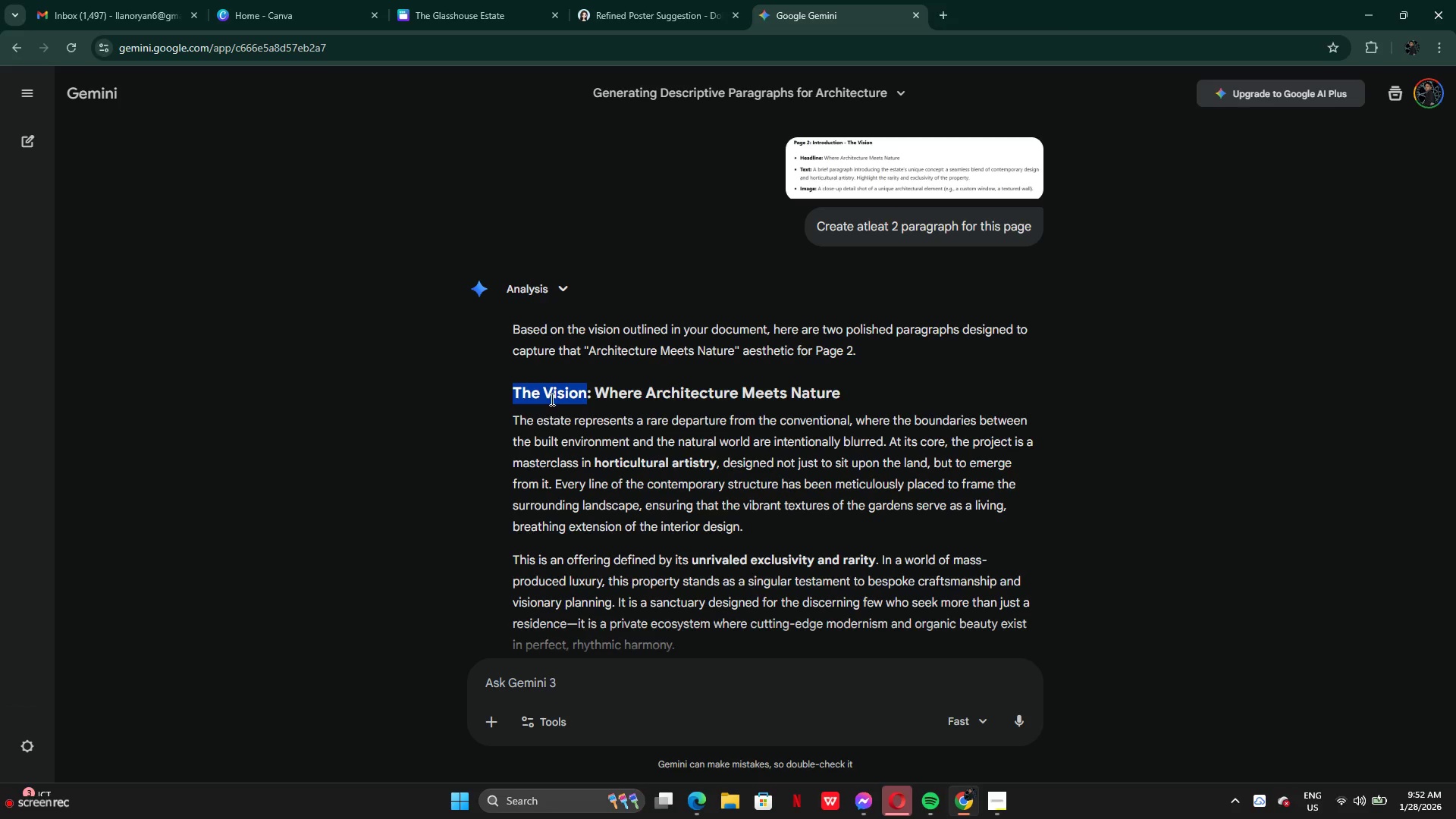 
key(Control+C)
 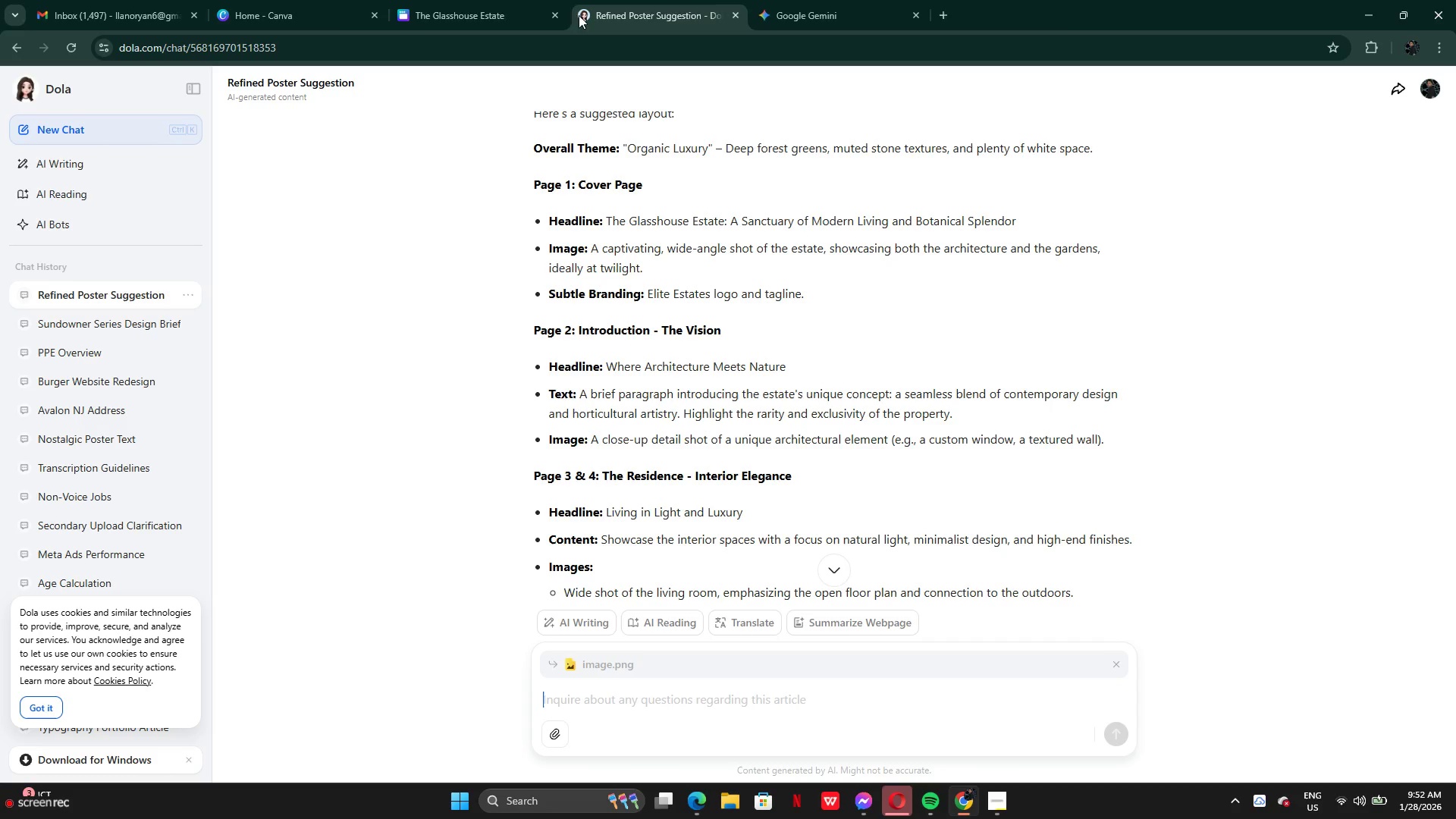 
double_click([496, 10])
 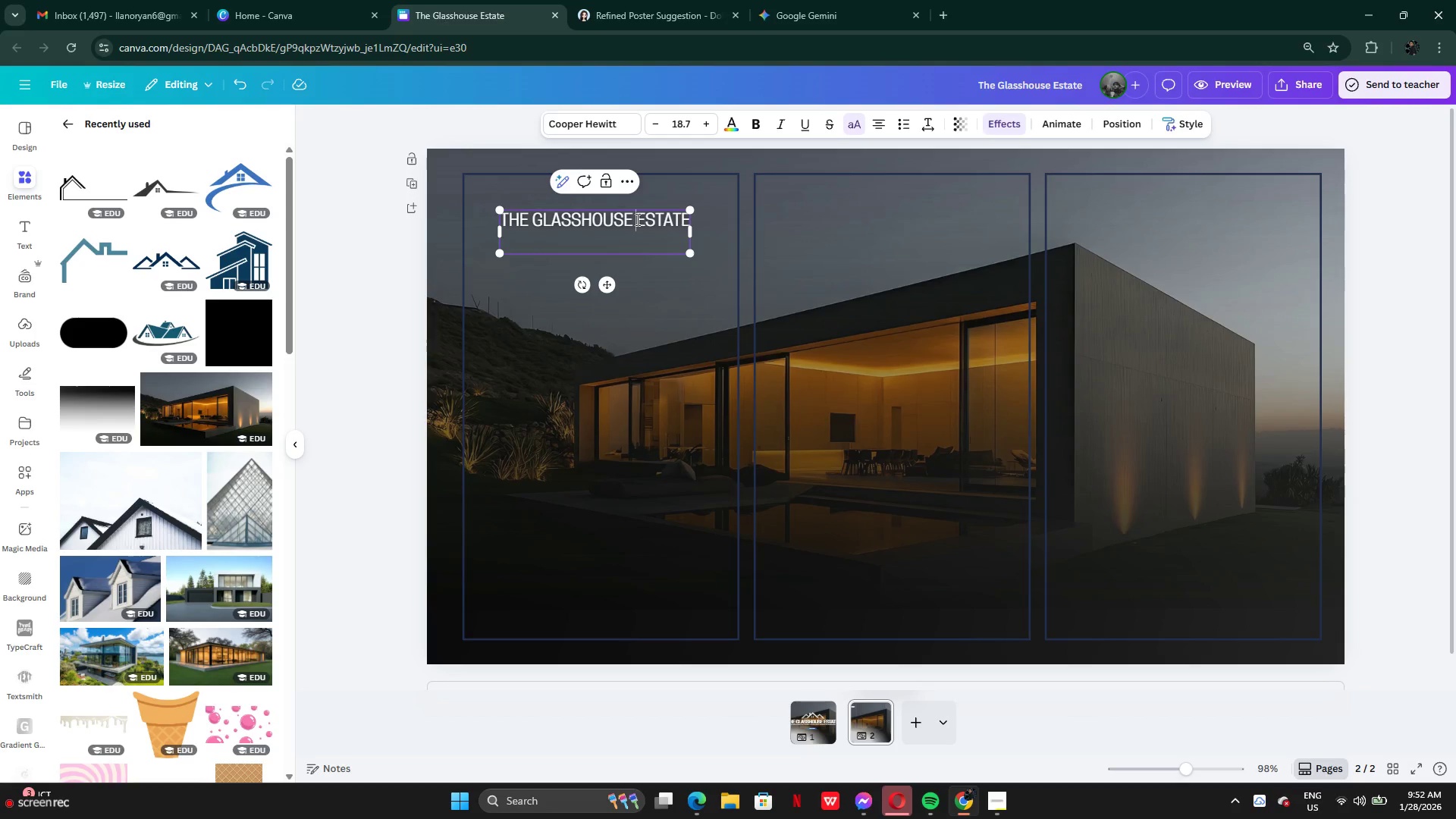 
double_click([636, 219])
 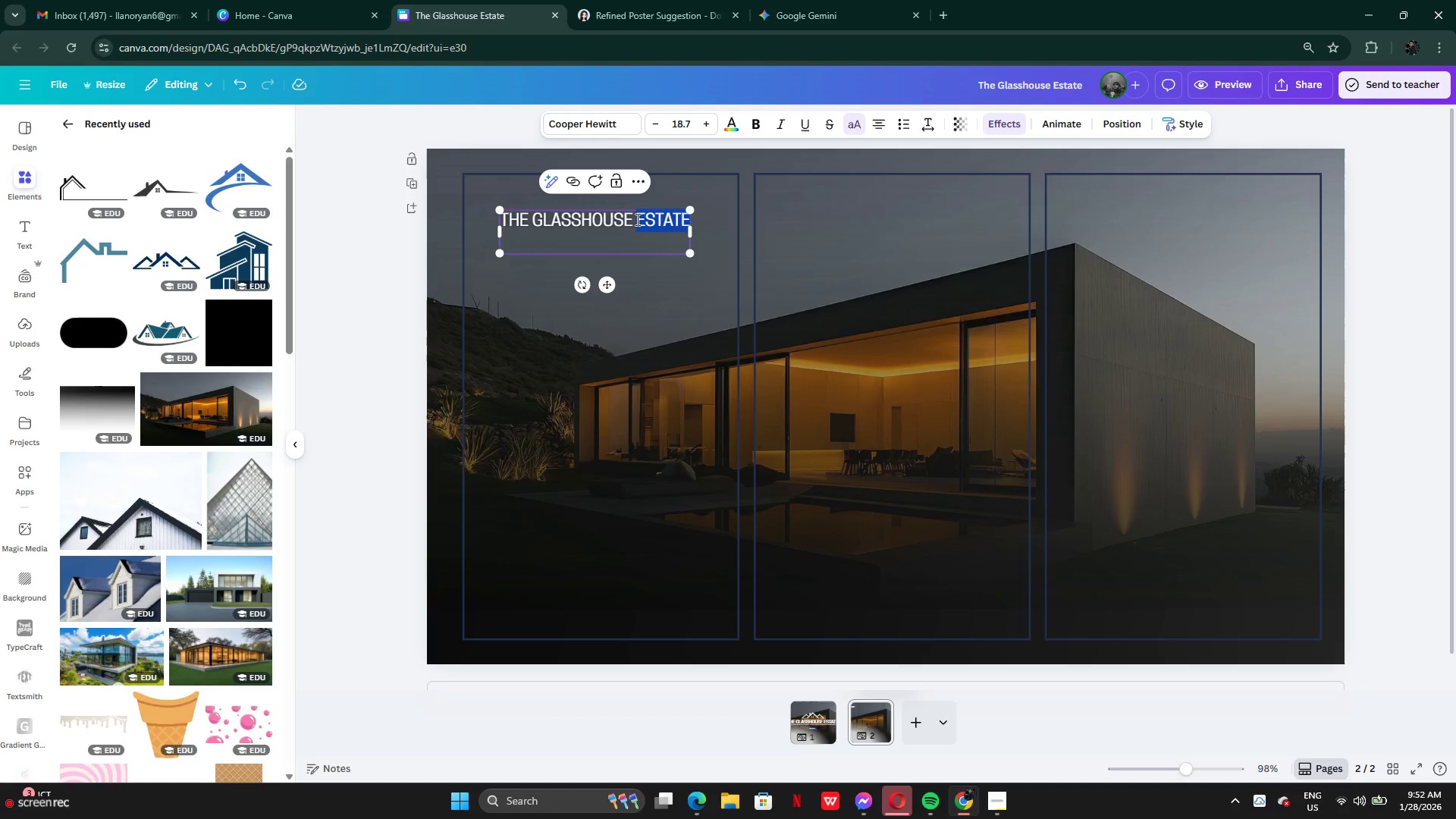 
key(Control+A)
 